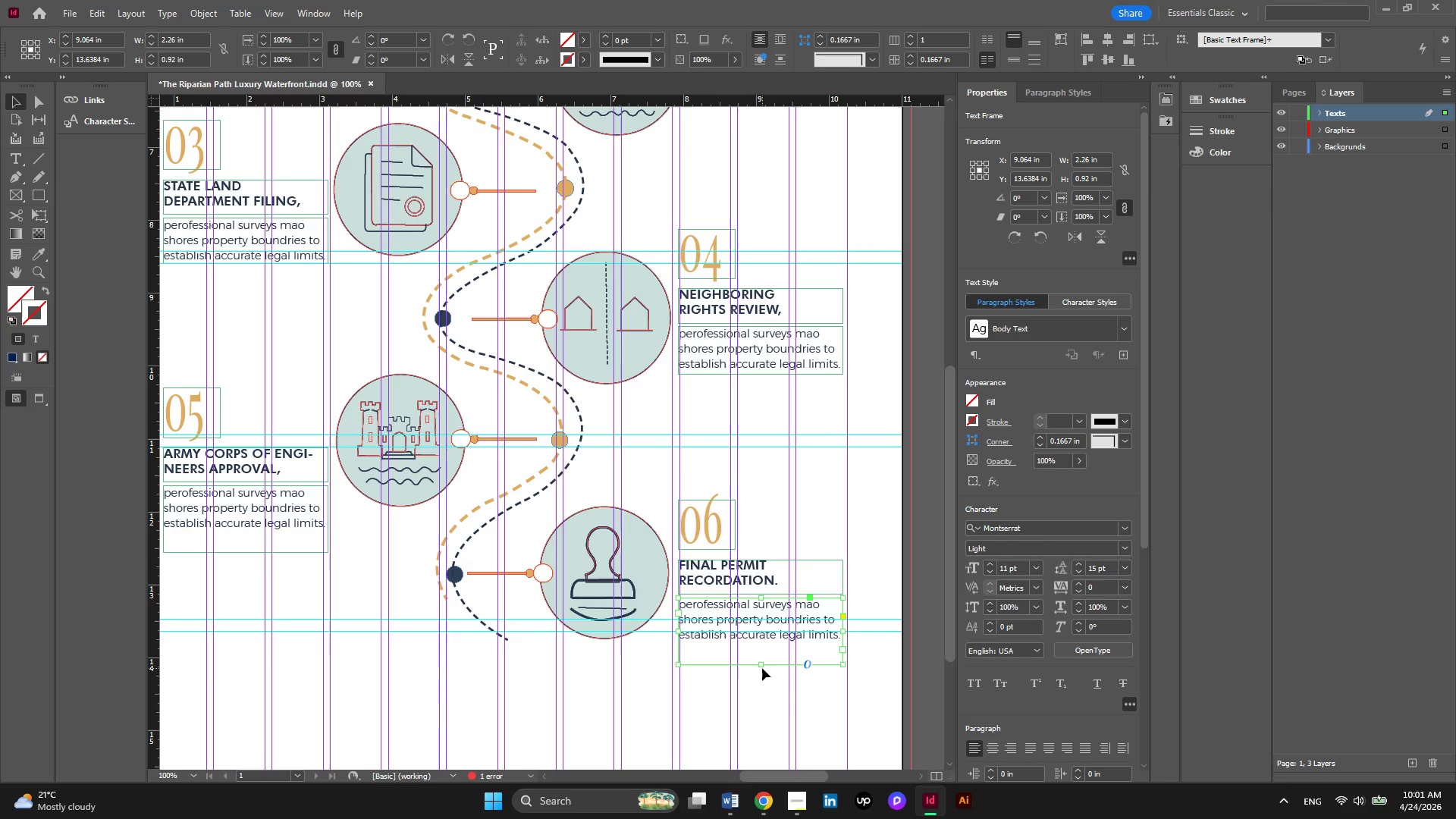 
left_click_drag(start_coordinate=[762, 665], to_coordinate=[761, 645])
 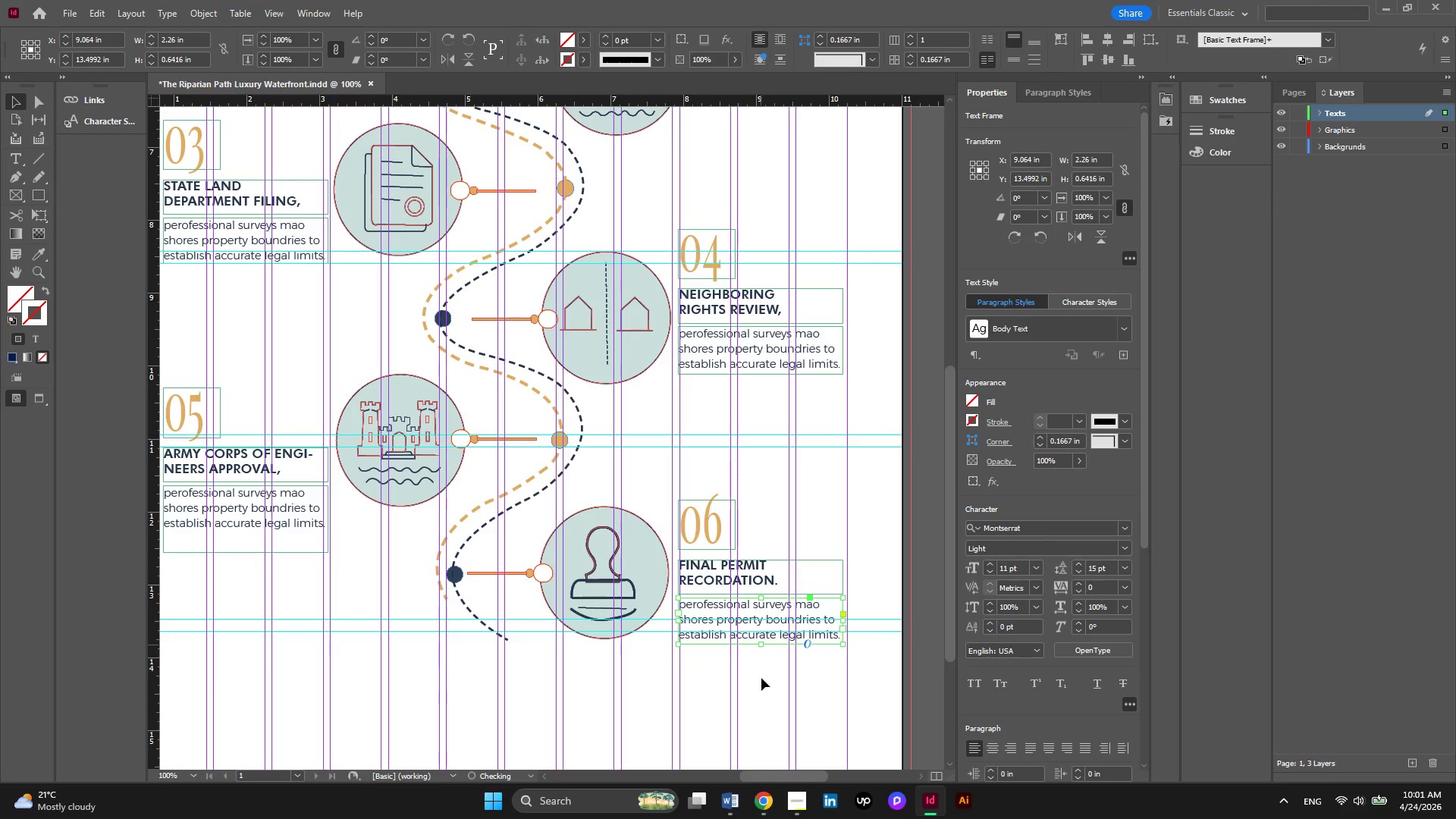 
left_click([761, 678])
 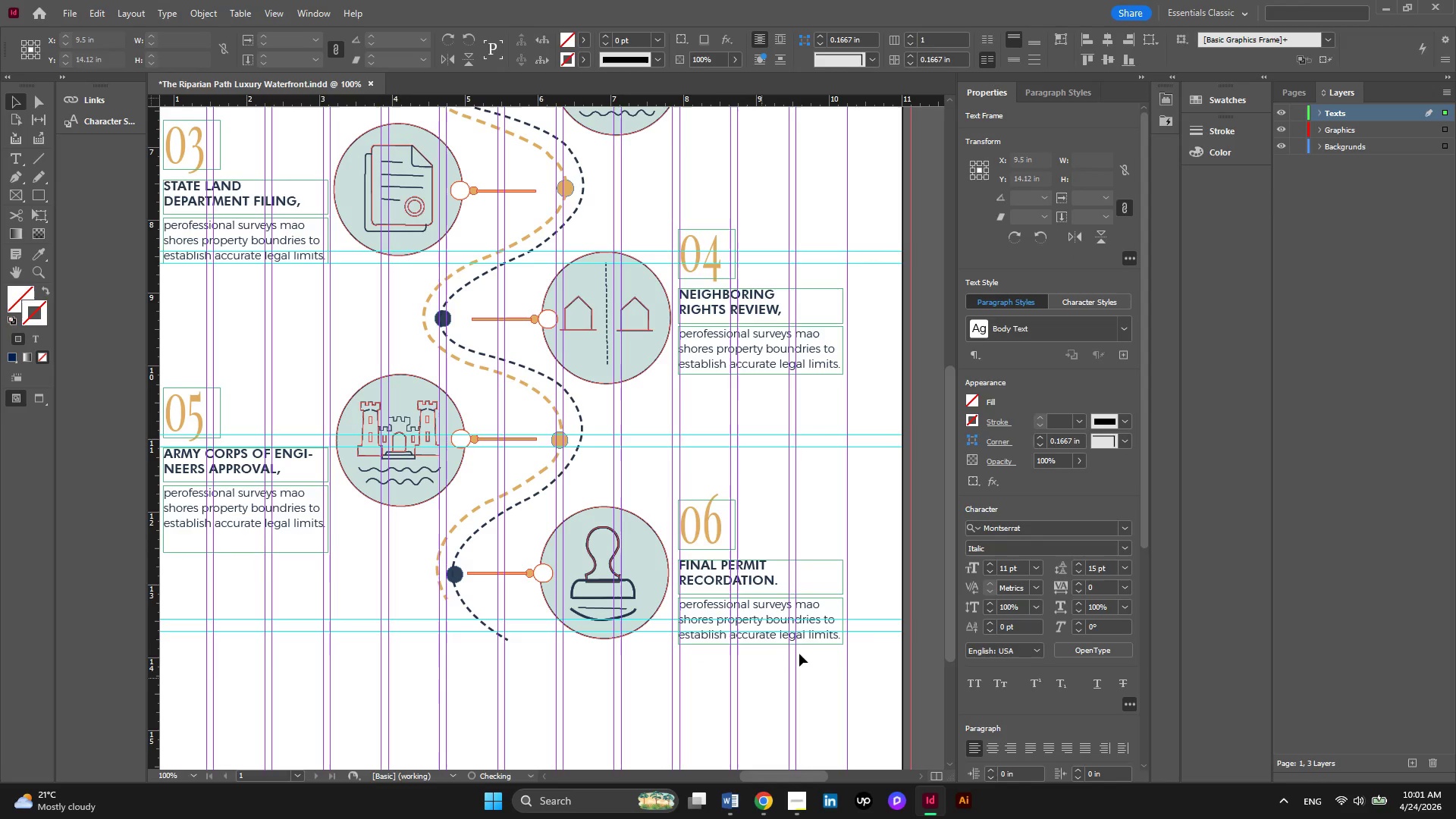 
key(Alt+AltLeft)
 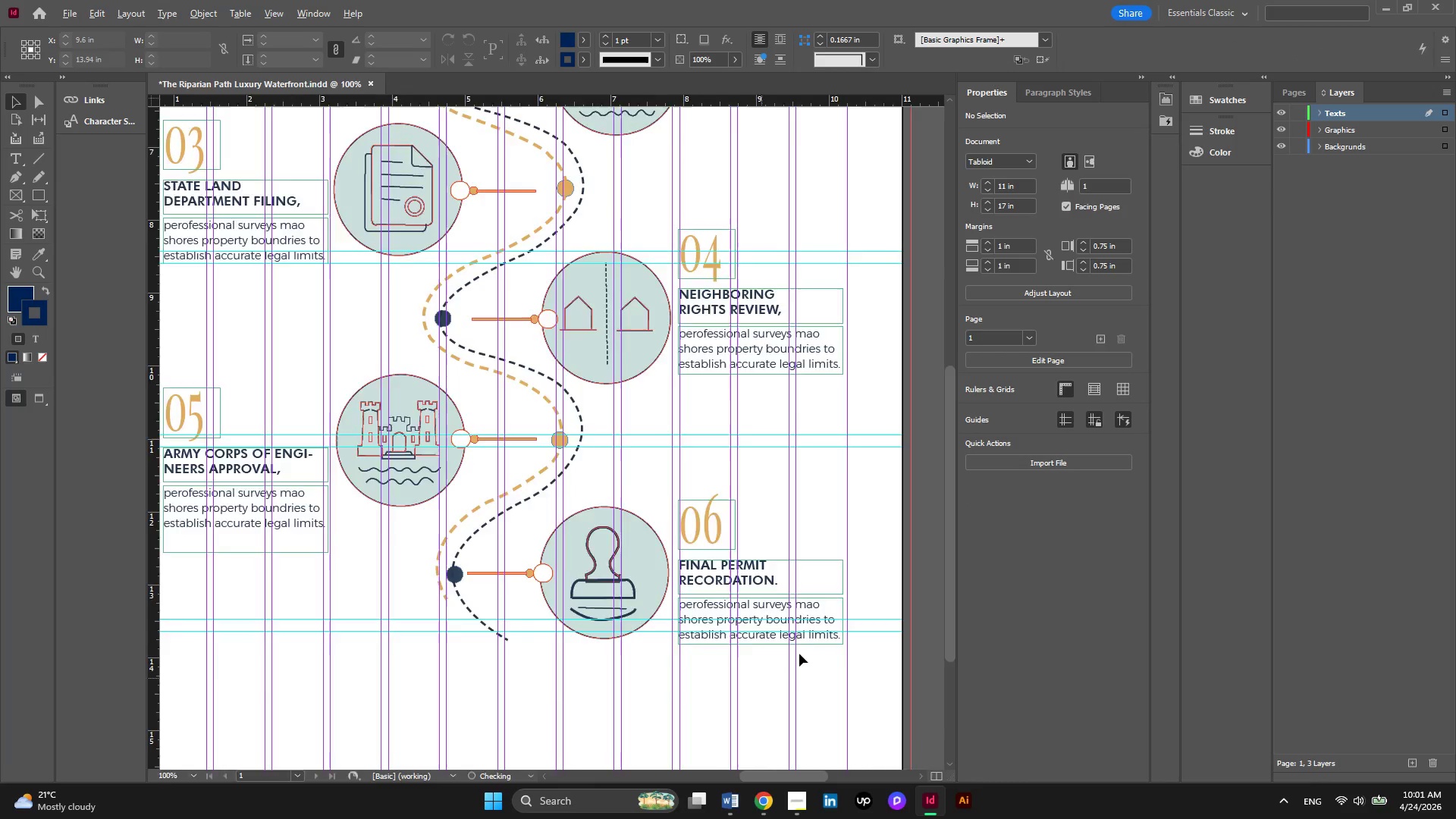 
scroll: coordinate [799, 654], scroll_direction: down, amount: 2.0
 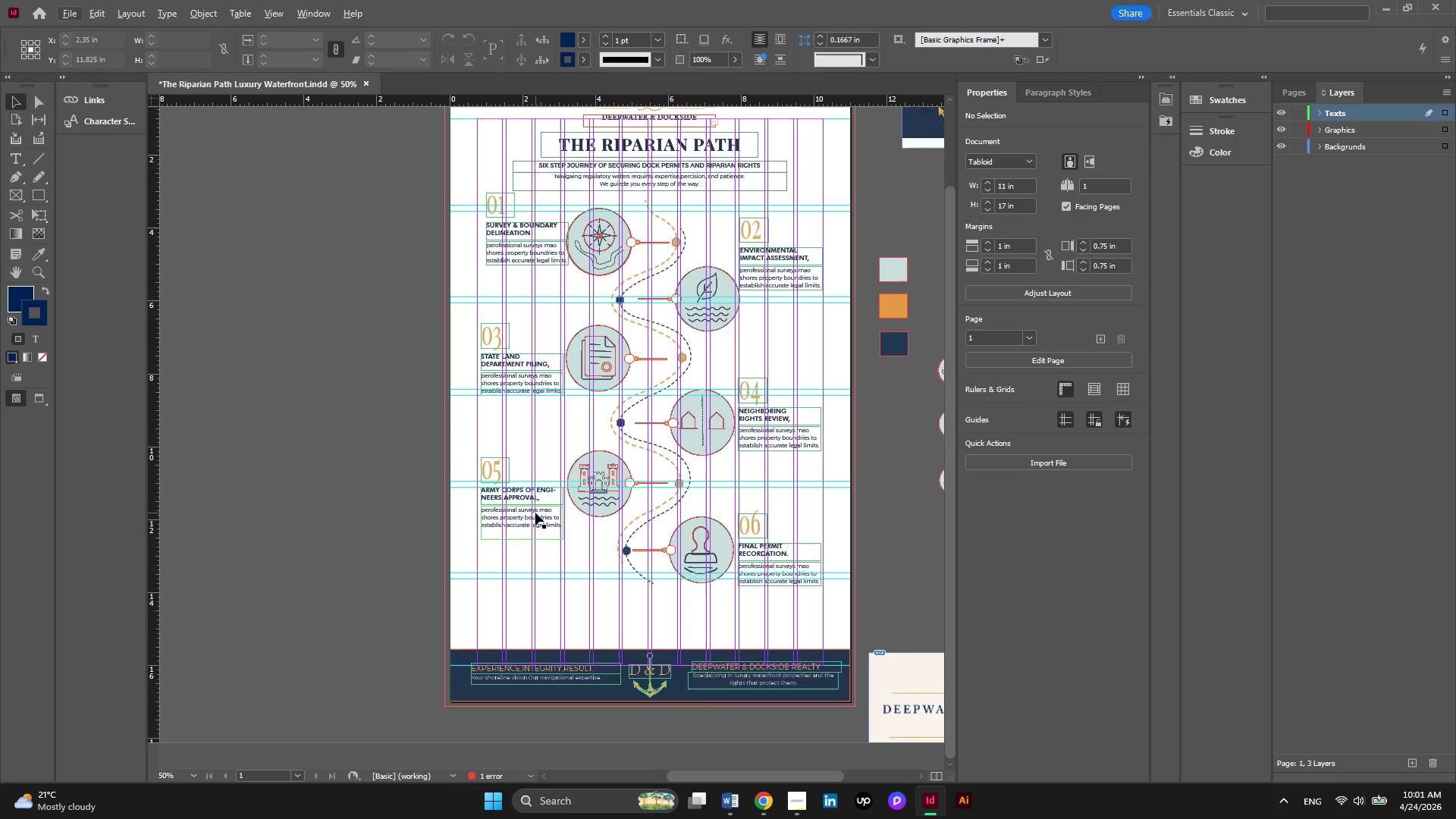 
left_click([535, 513])
 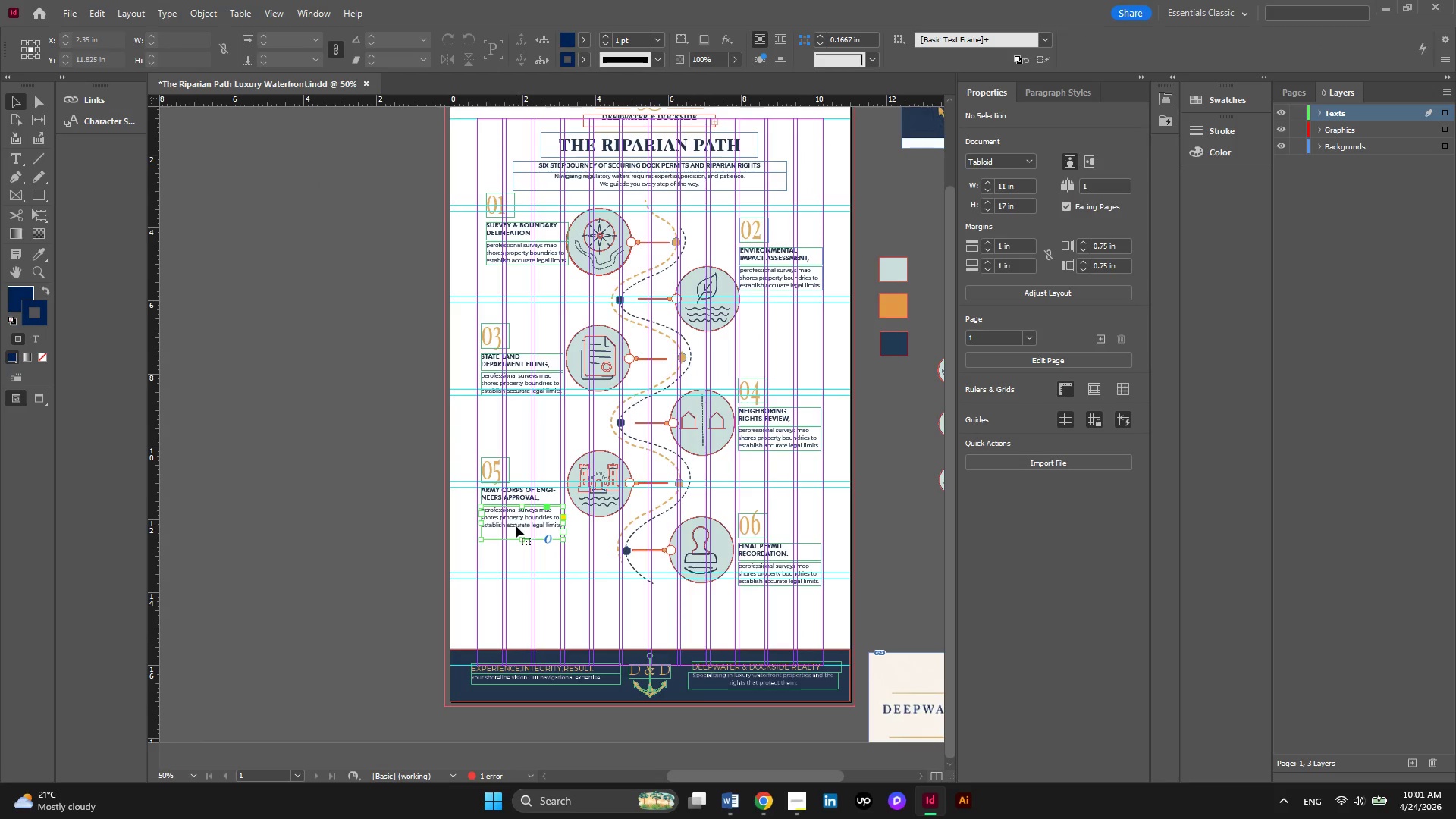 
hold_key(key=AltLeft, duration=0.31)
 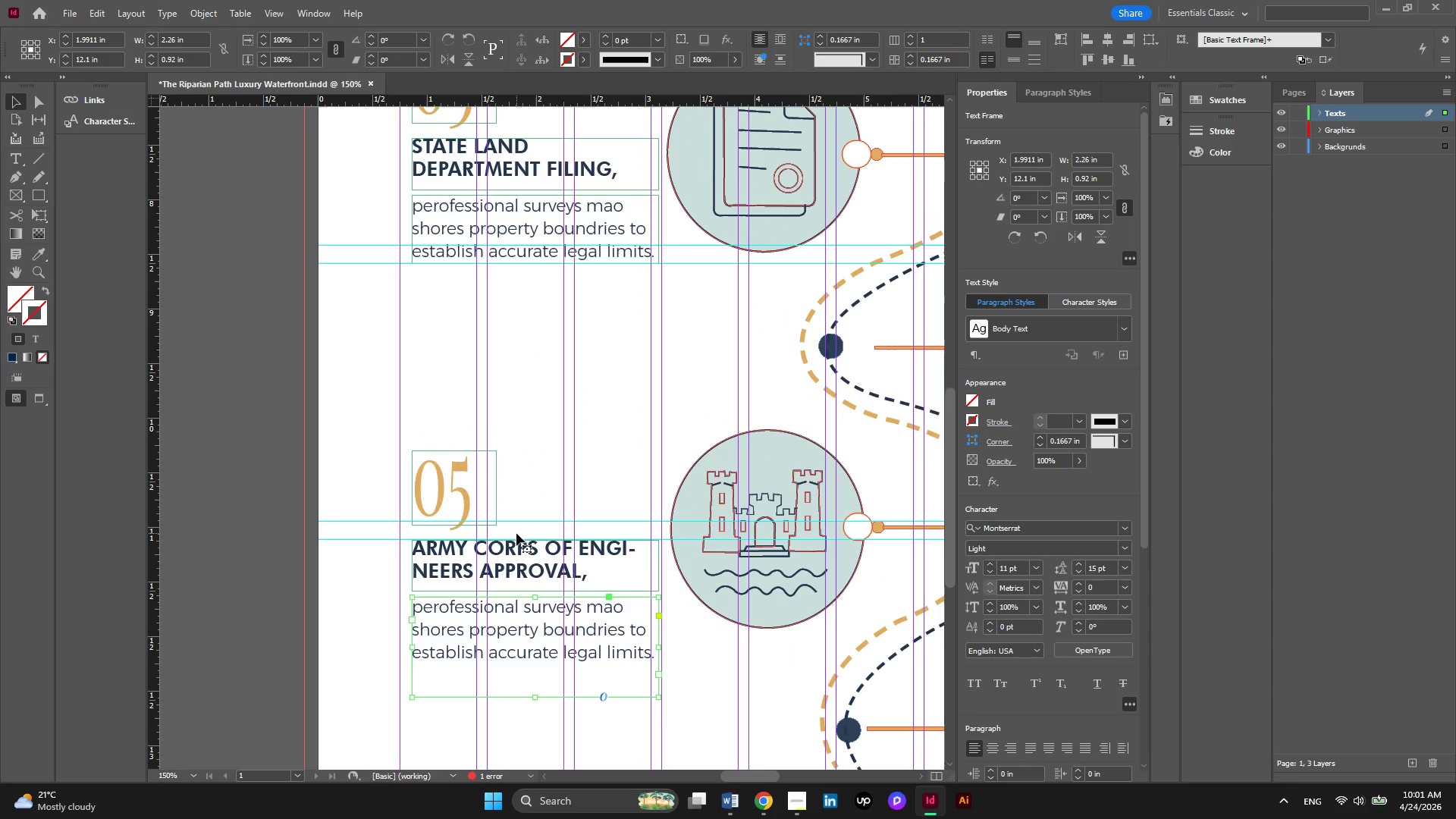 
key(Alt+AltLeft)
 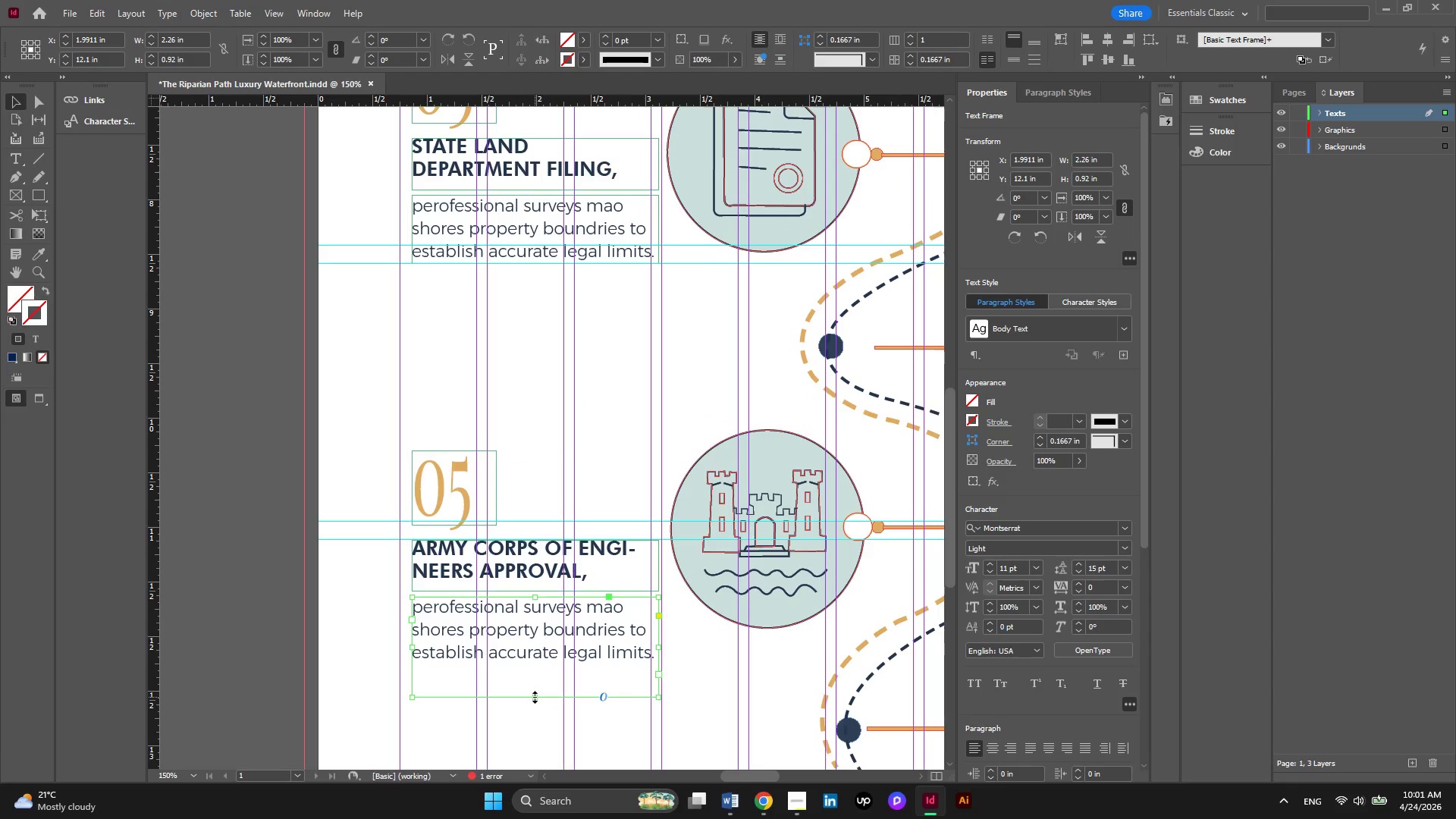 
scroll: coordinate [516, 533], scroll_direction: up, amount: 7.0
 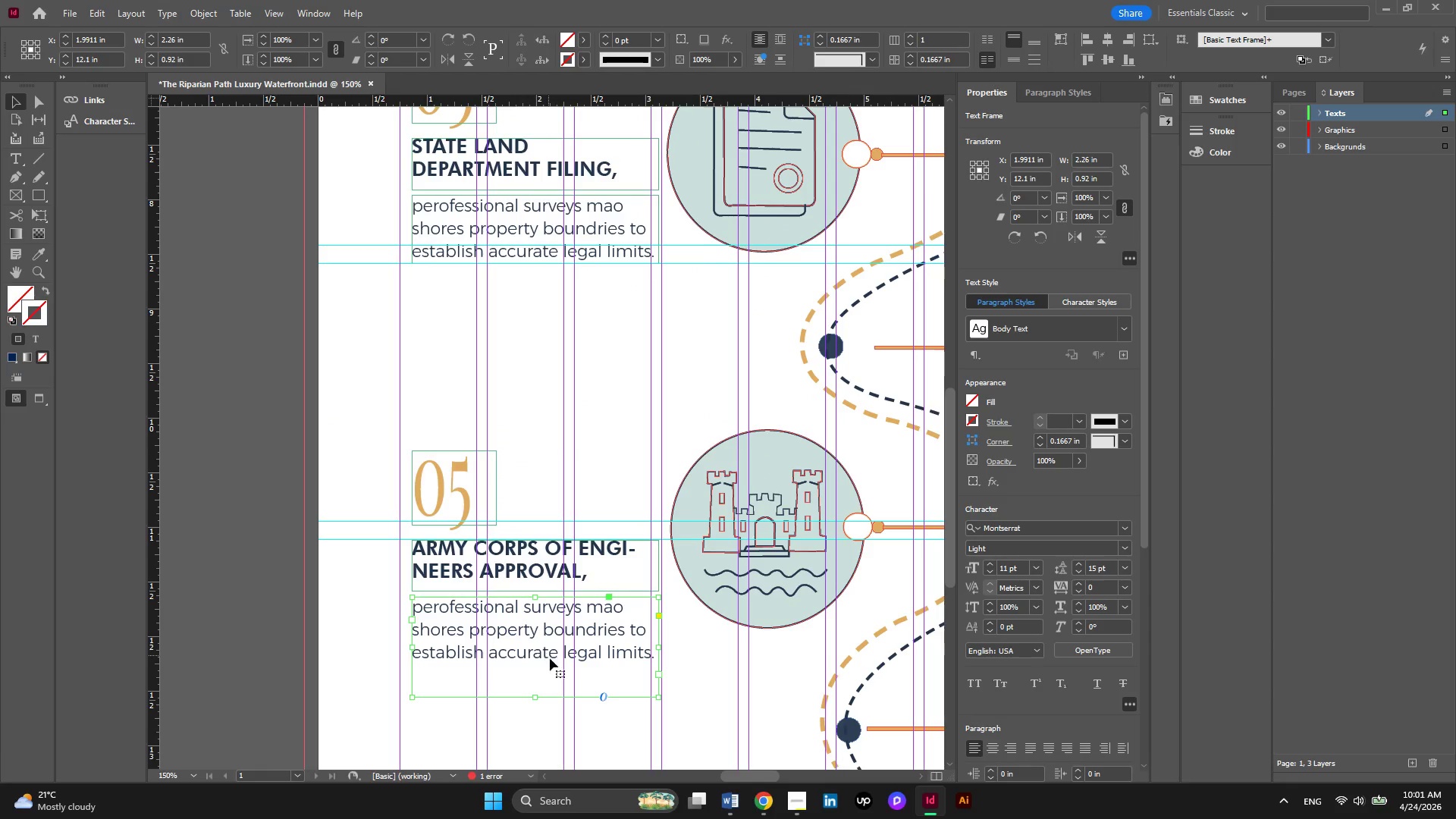 
left_click_drag(start_coordinate=[535, 697], to_coordinate=[538, 664])
 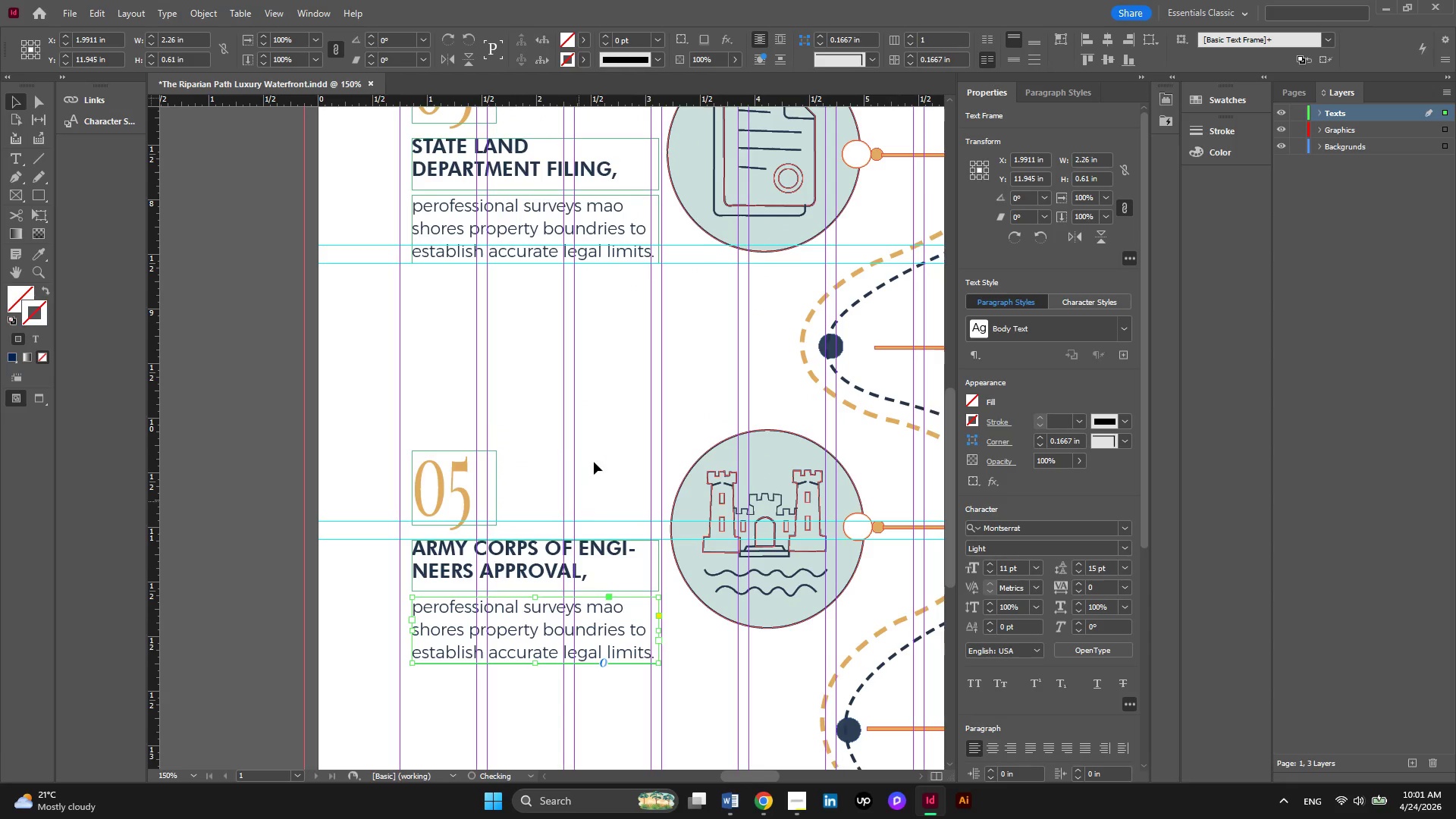 
left_click([594, 462])
 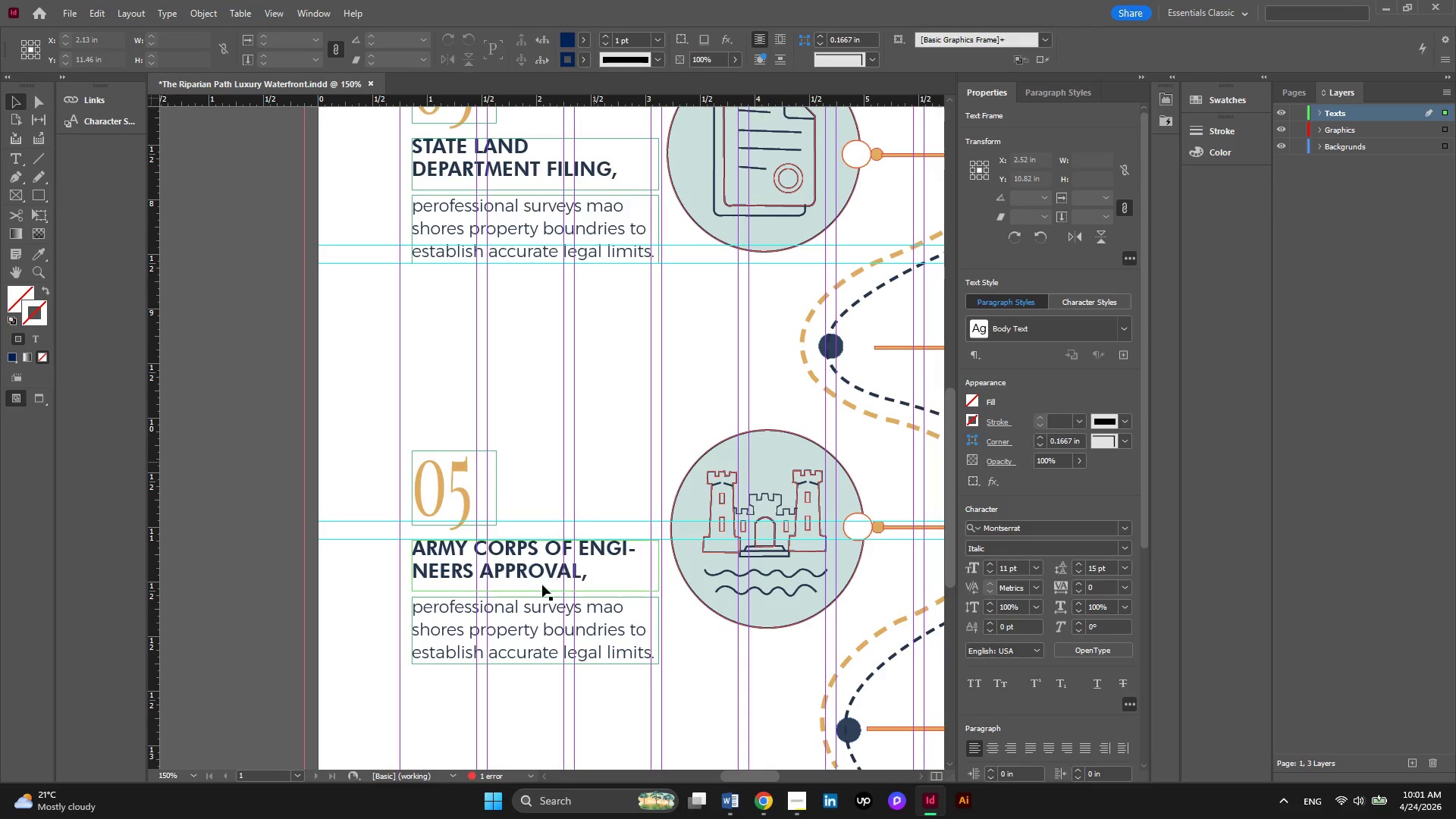 
key(Alt+AltLeft)
 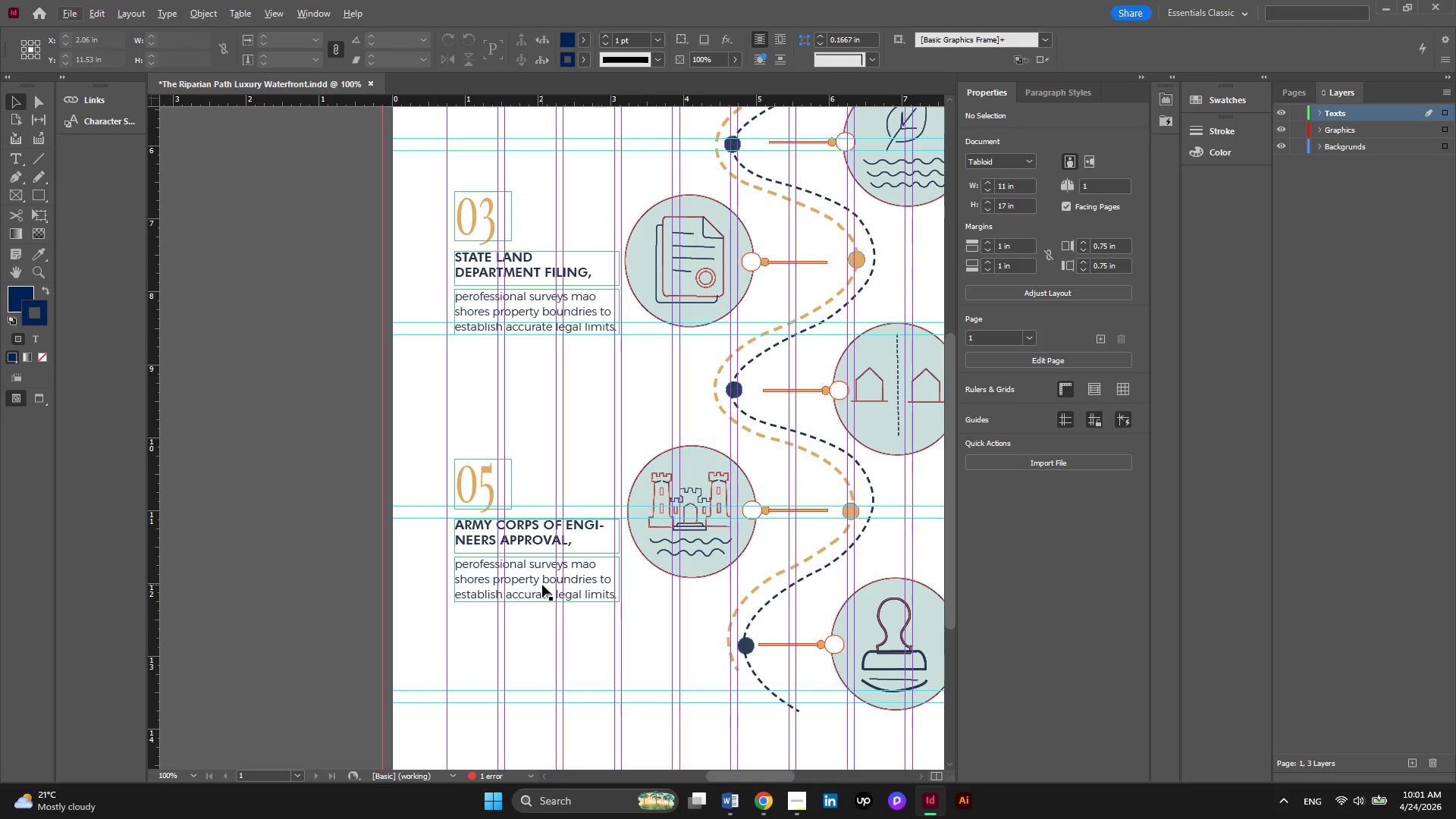 
key(Alt+AltLeft)
 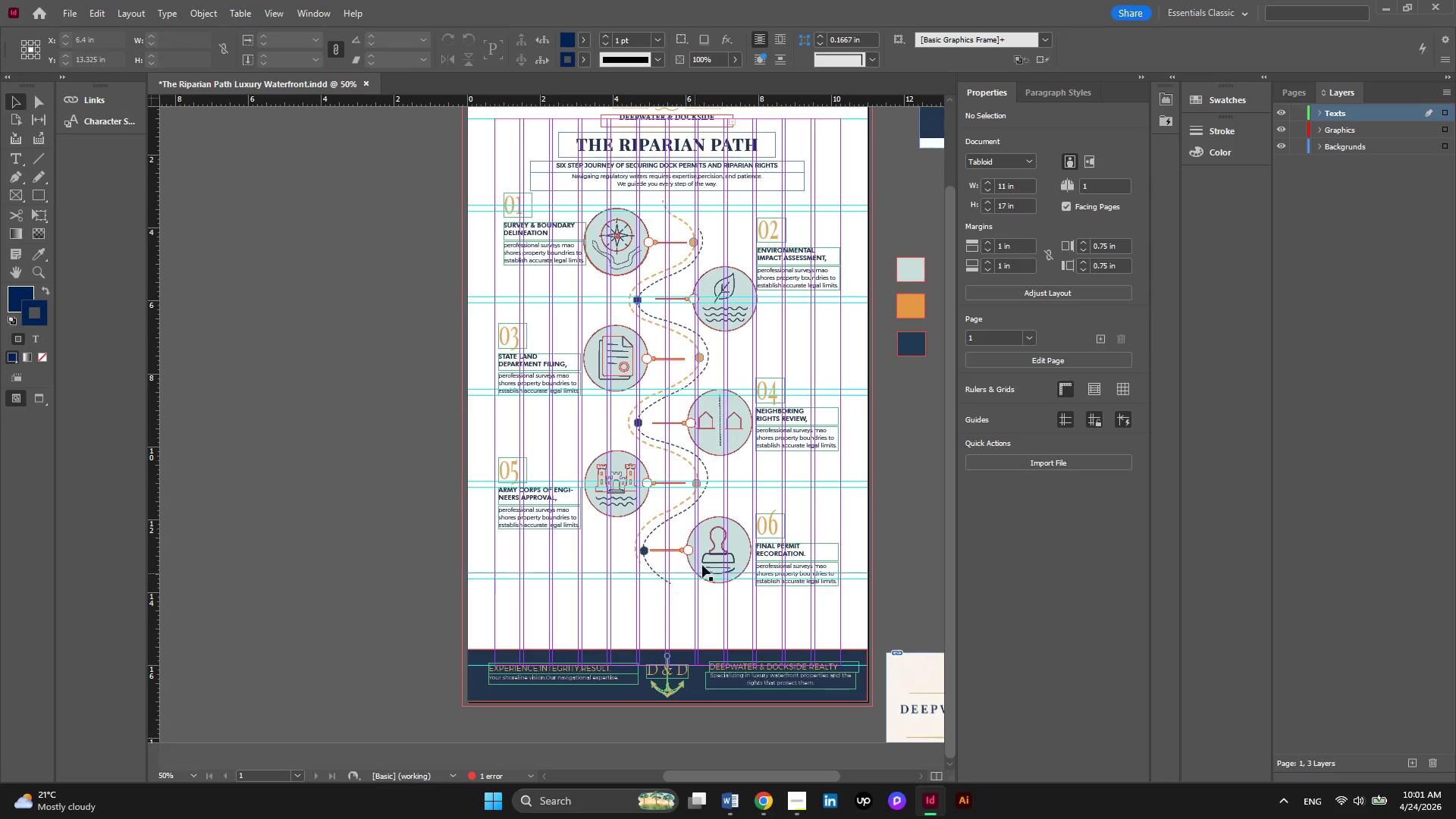 
scroll: coordinate [542, 585], scroll_direction: down, amount: 5.0
 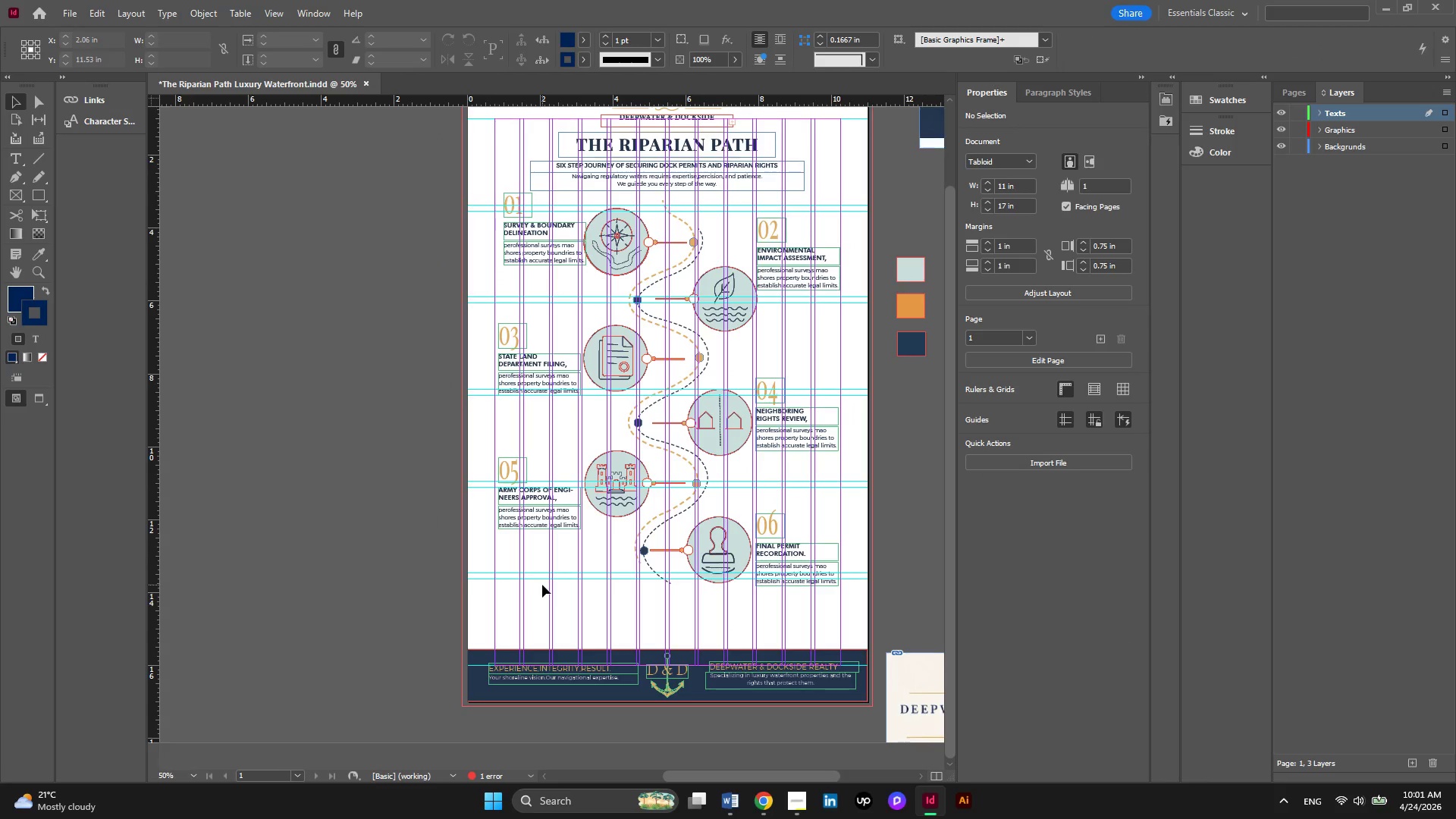 
scroll: coordinate [761, 539], scroll_direction: up, amount: 2.0
 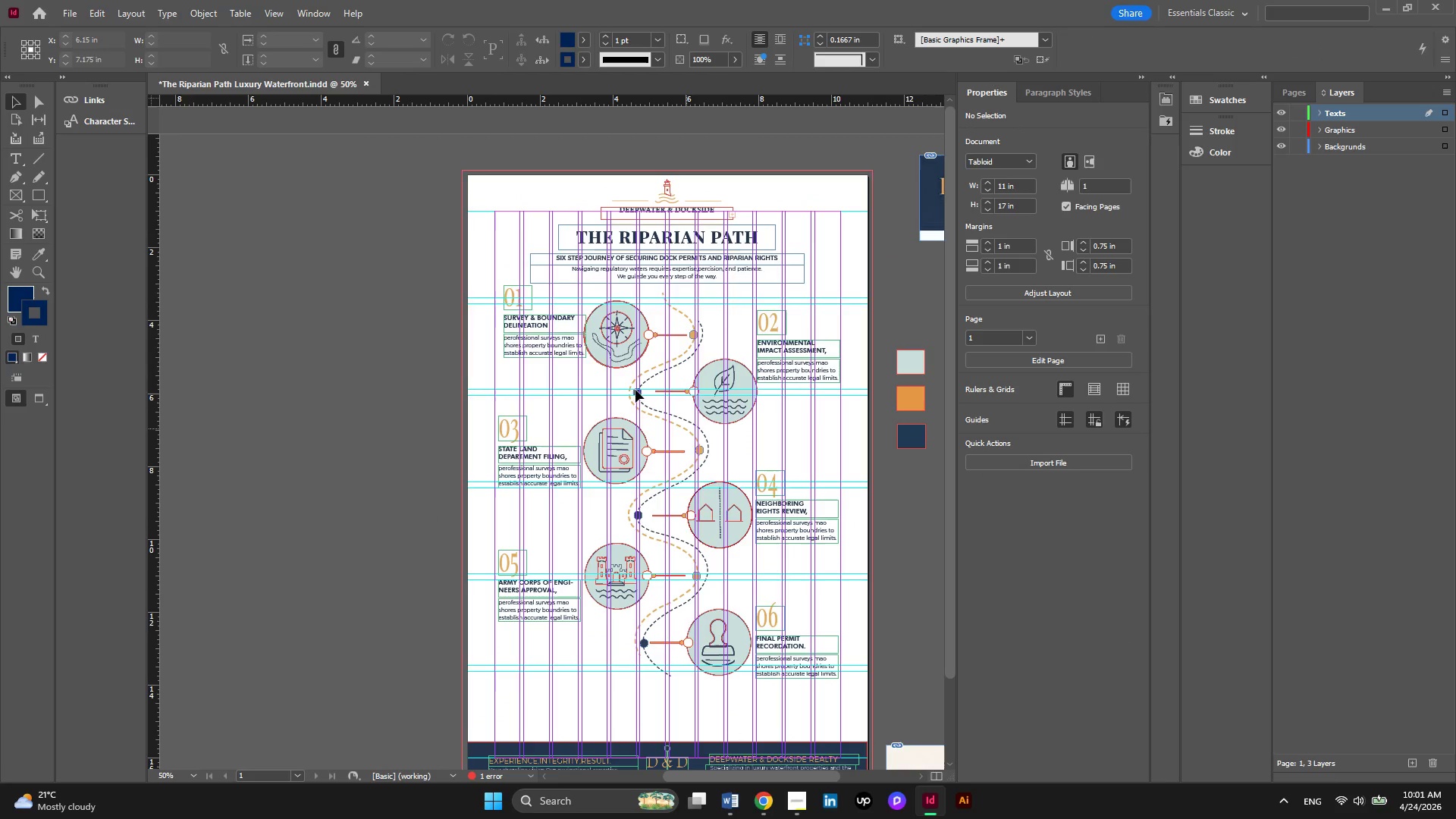 
hold_key(key=AltLeft, duration=0.39)
scroll: coordinate [547, 347], scroll_direction: up, amount: 3.0
 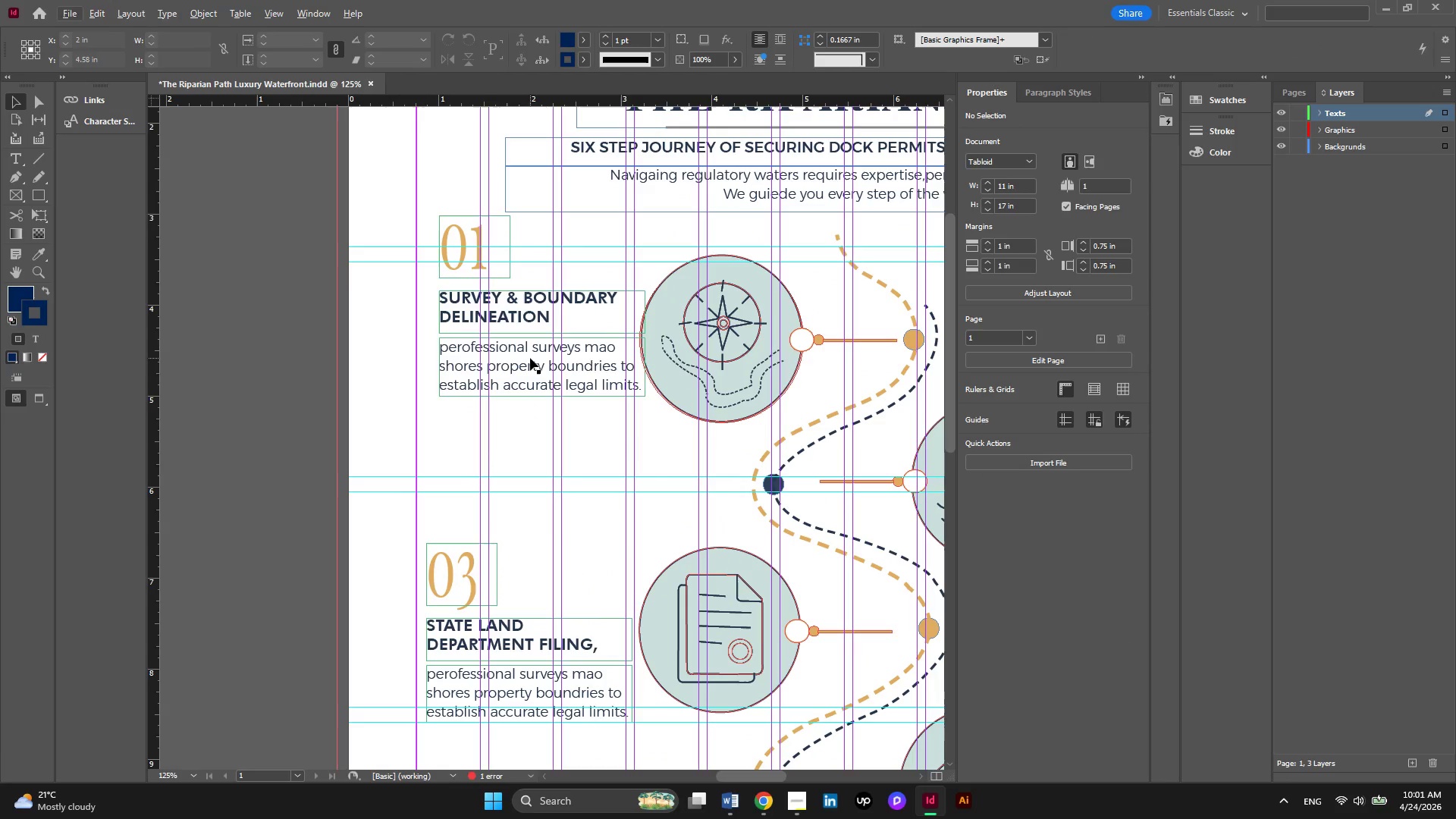 
left_click([530, 358])
 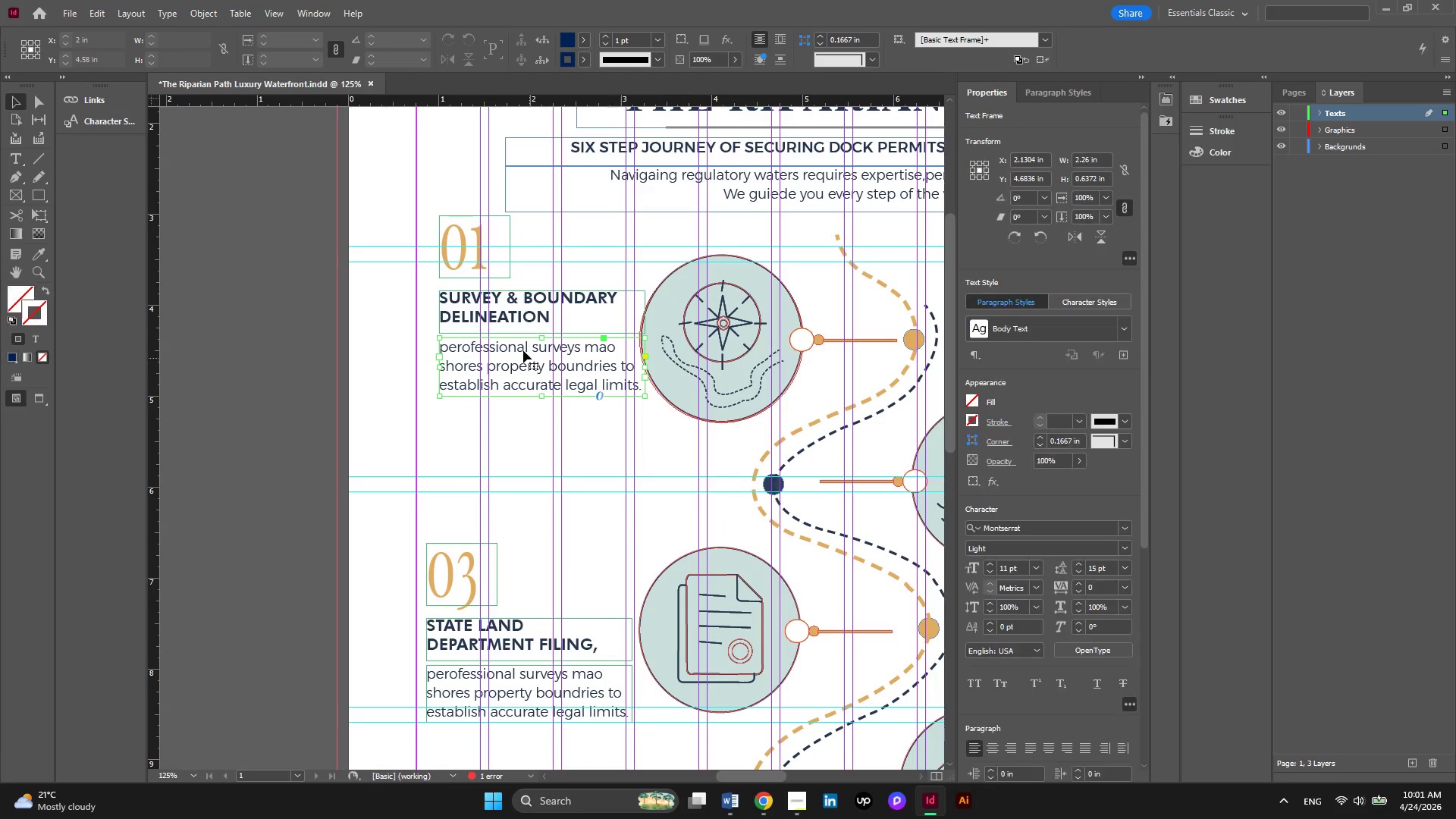 
hold_key(key=AltLeft, duration=2.38)
left_click_drag(start_coordinate=[523, 350], to_coordinate=[526, 413])
 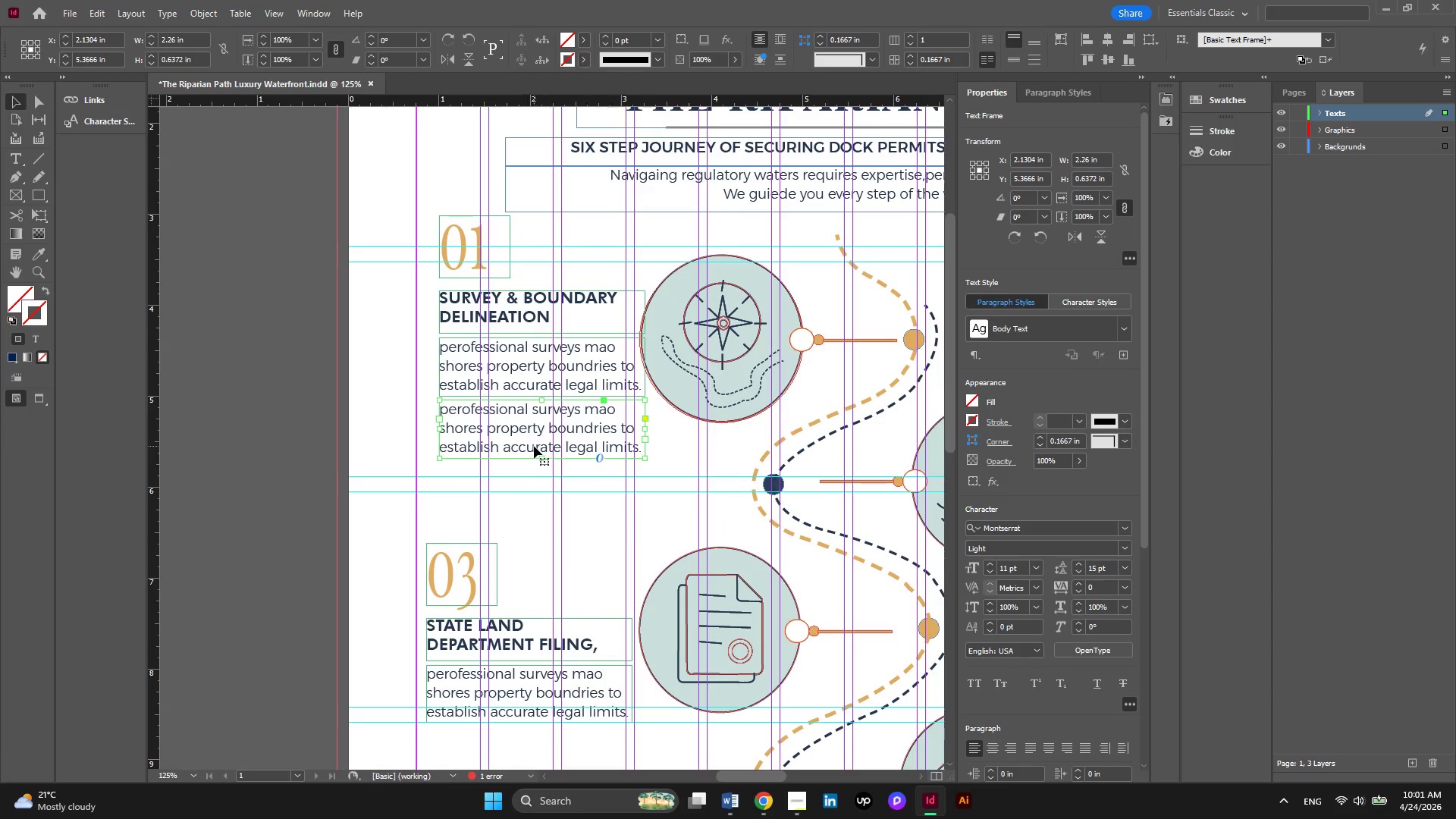 
double_click([534, 446])
 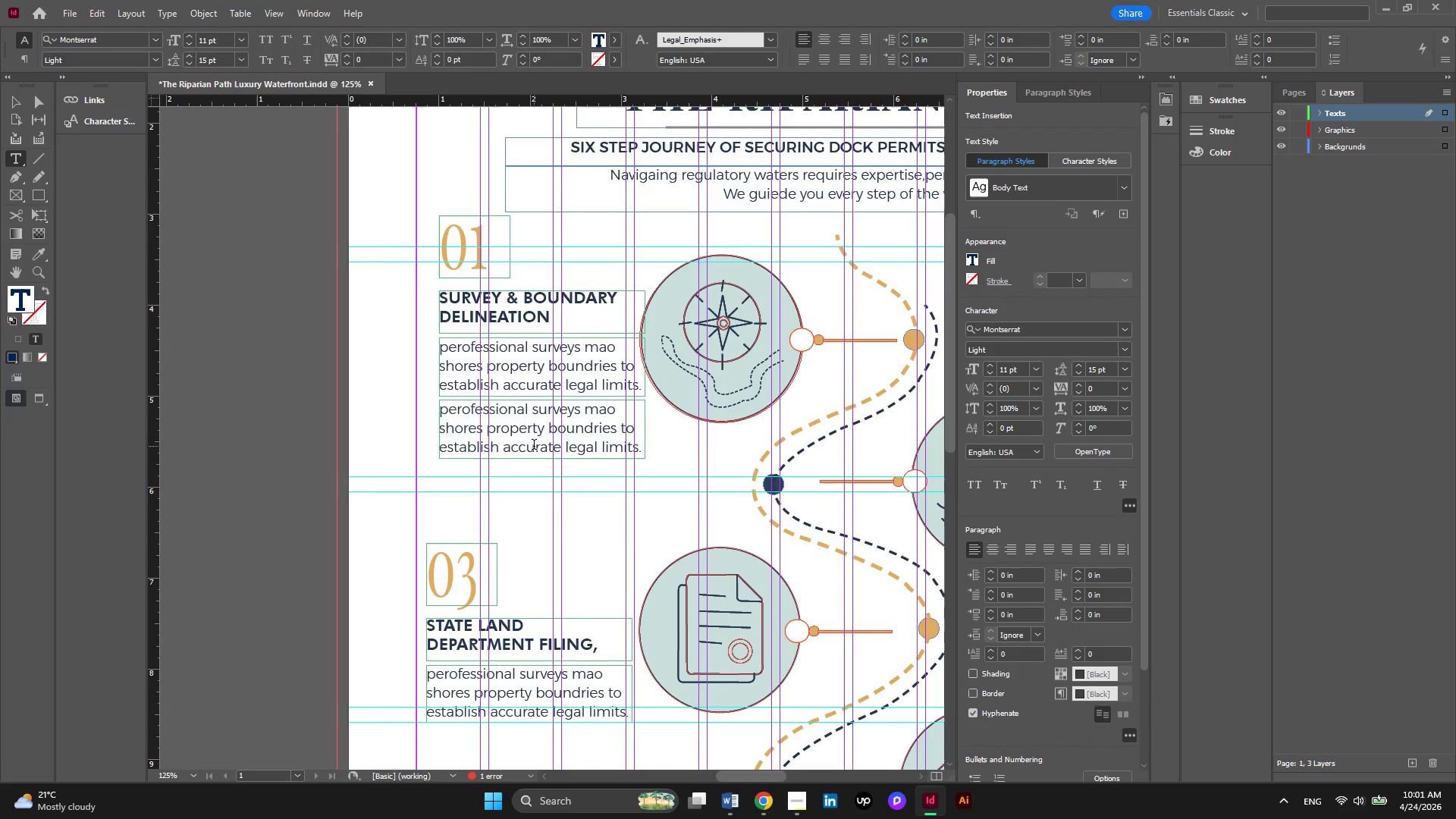 
key(Control+A)
 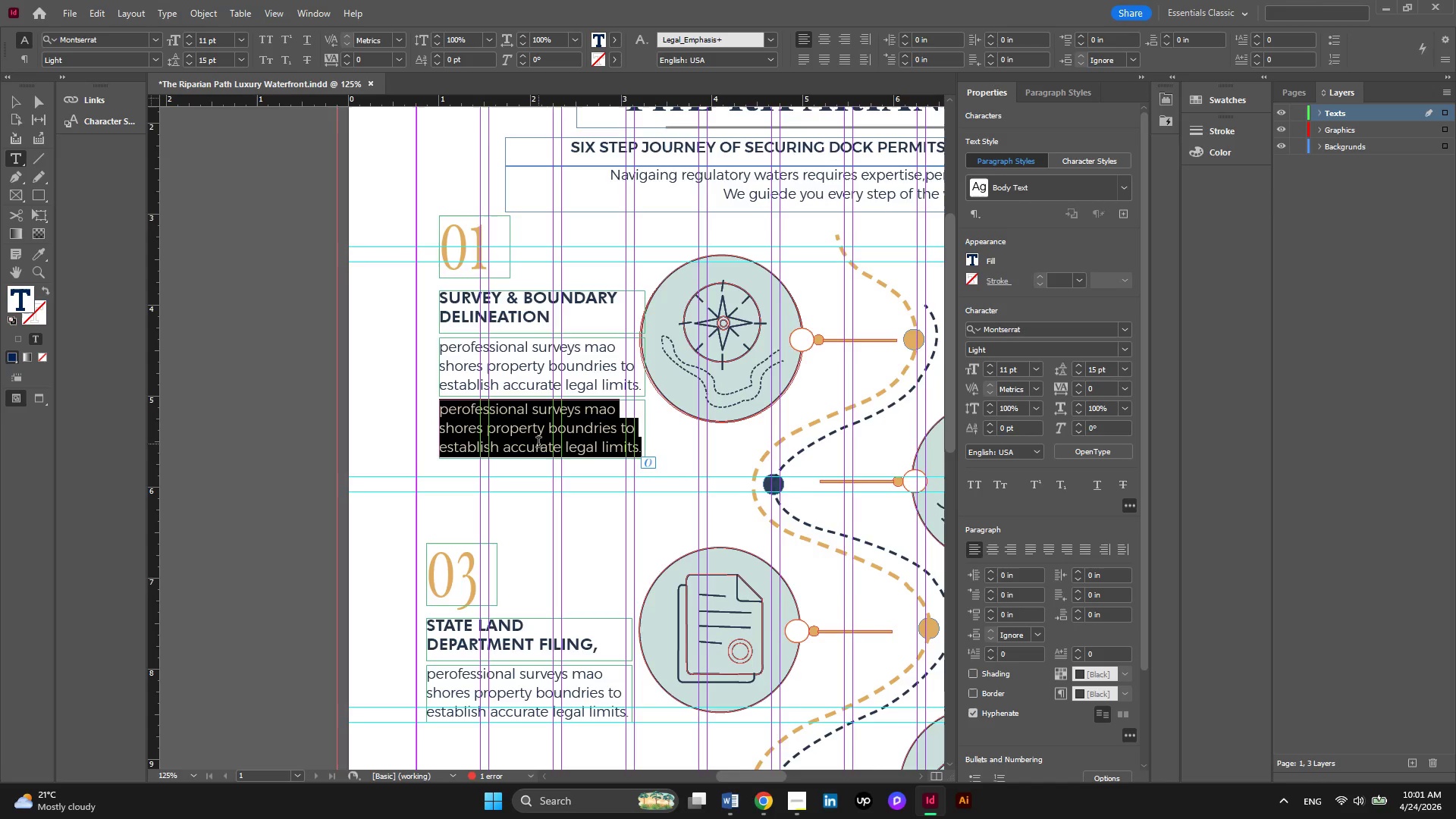 
hold_key(key=ControlLeft, duration=0.78)
 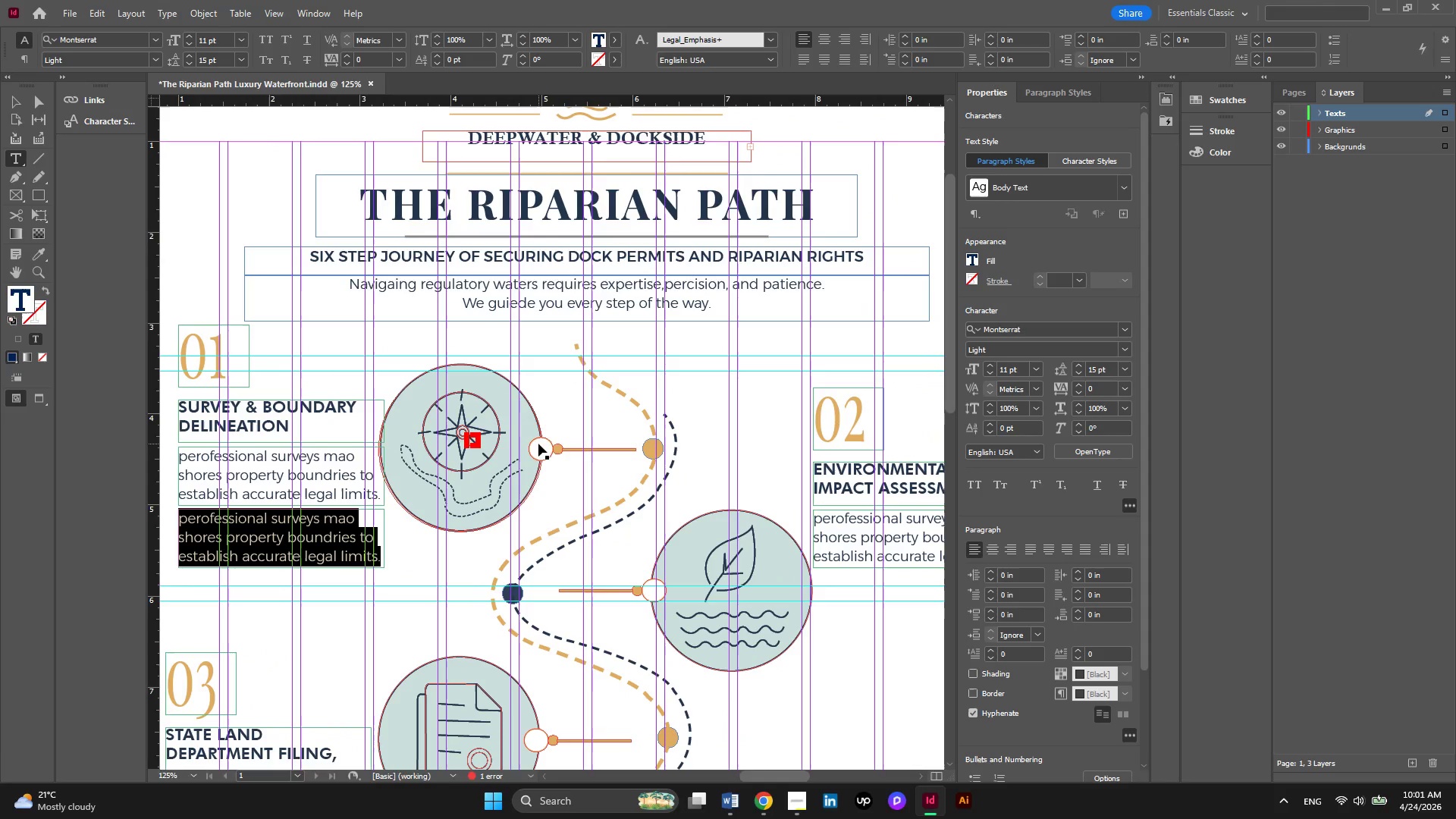 
scroll: coordinate [538, 444], scroll_direction: up, amount: 2.0
 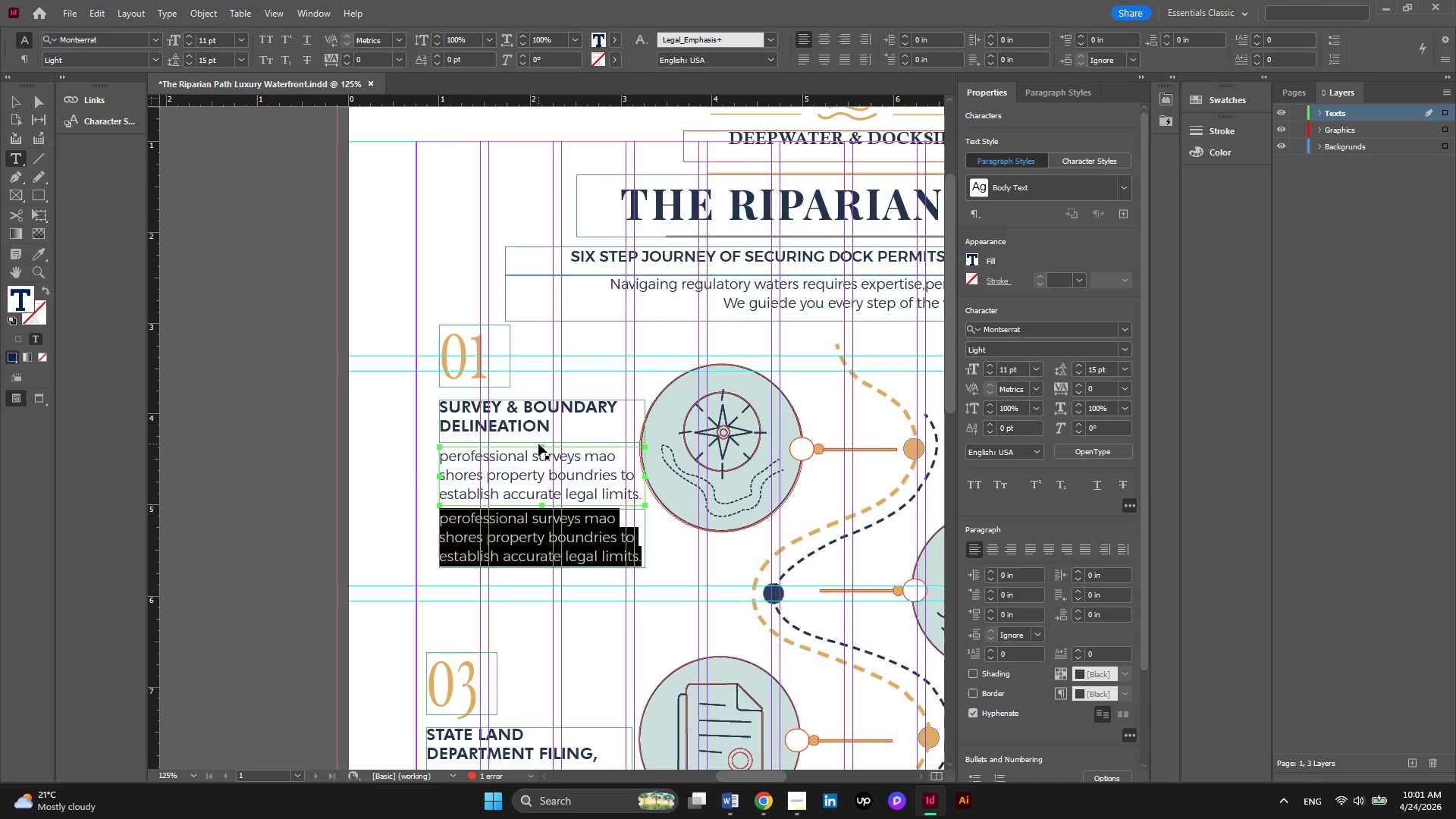 
scroll: coordinate [538, 444], scroll_direction: down, amount: 3.0
 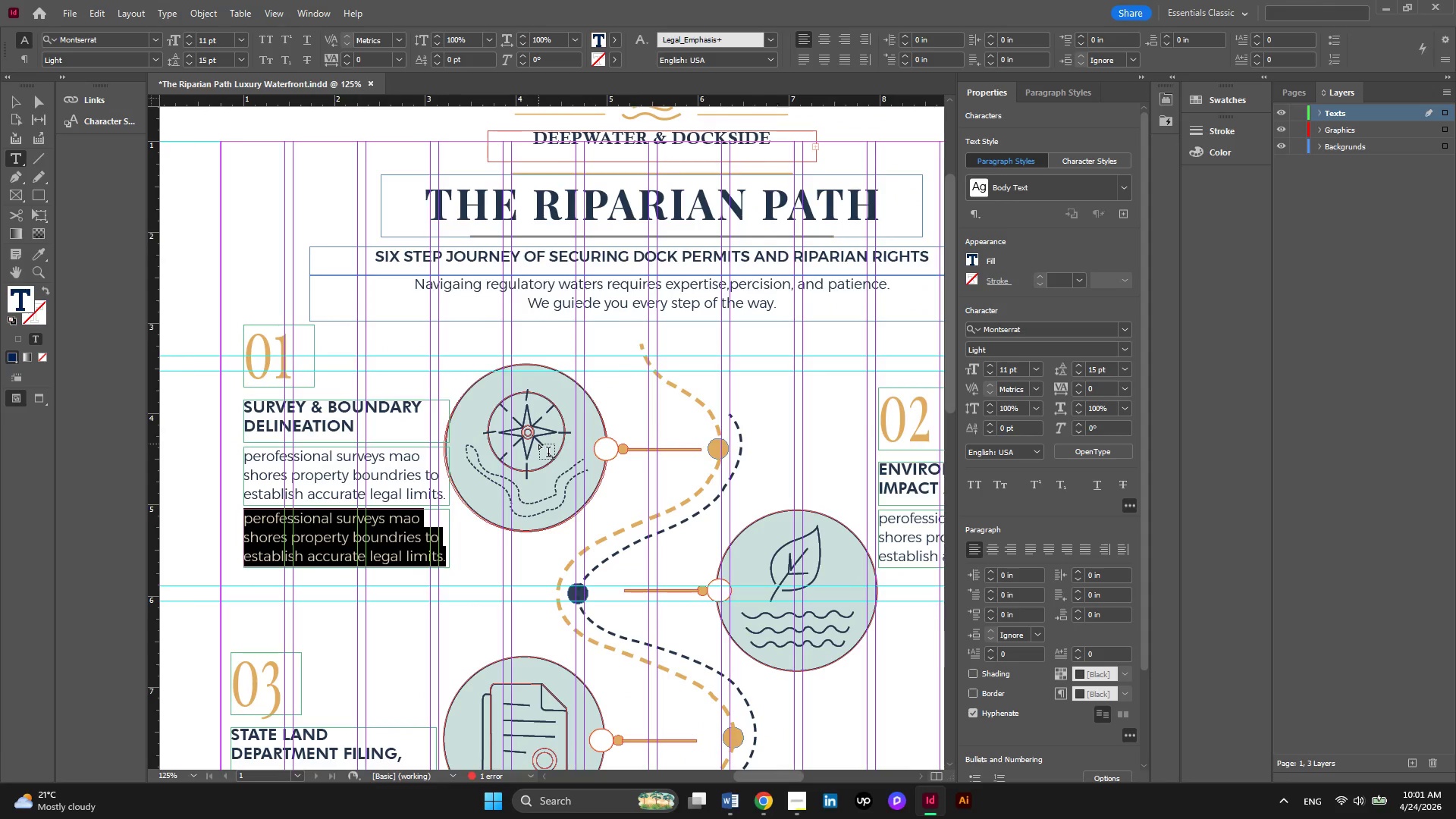 
hold_key(key=ControlLeft, duration=0.41)
 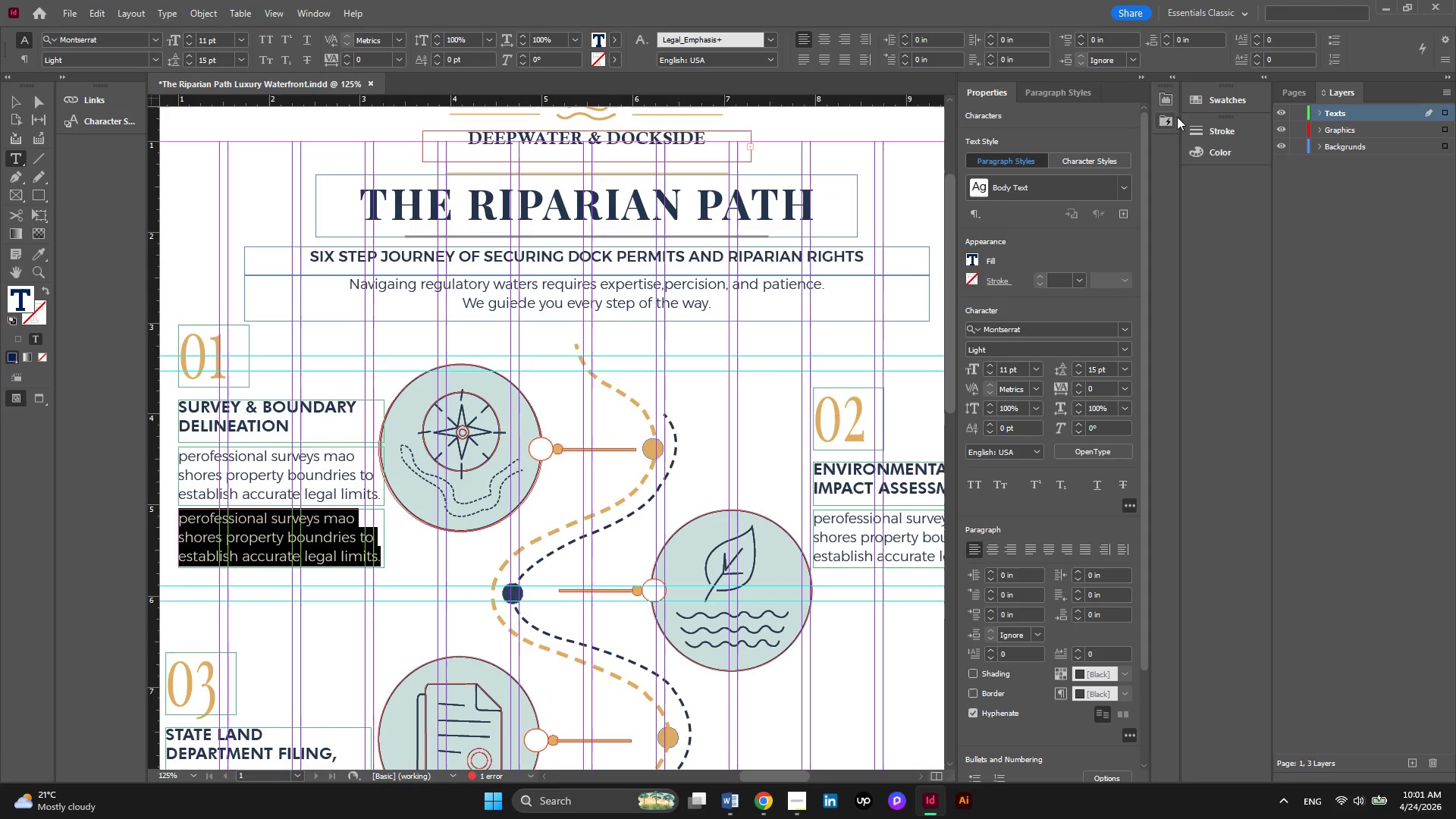 
left_click([1203, 99])
 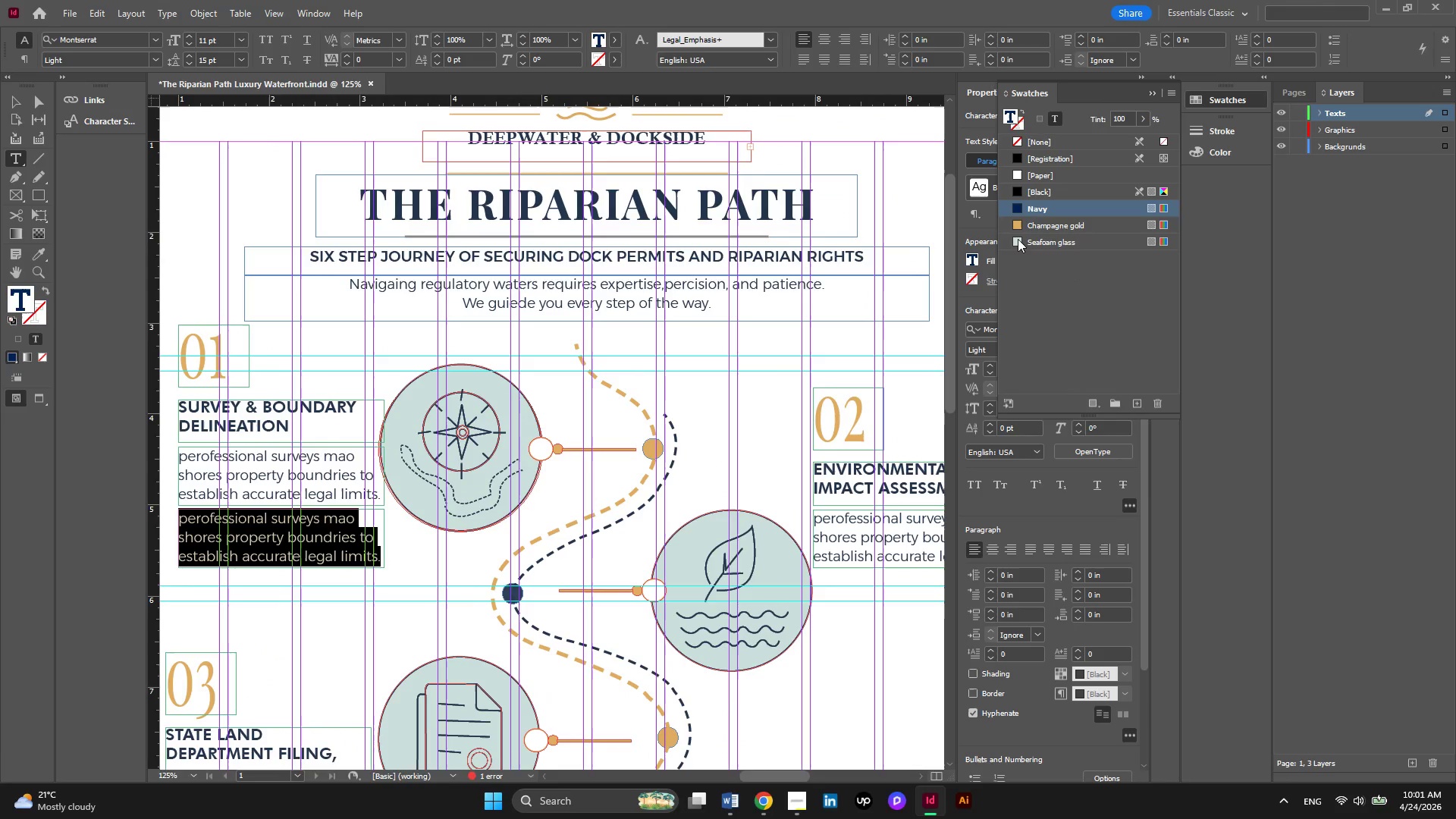 
left_click([1017, 239])
 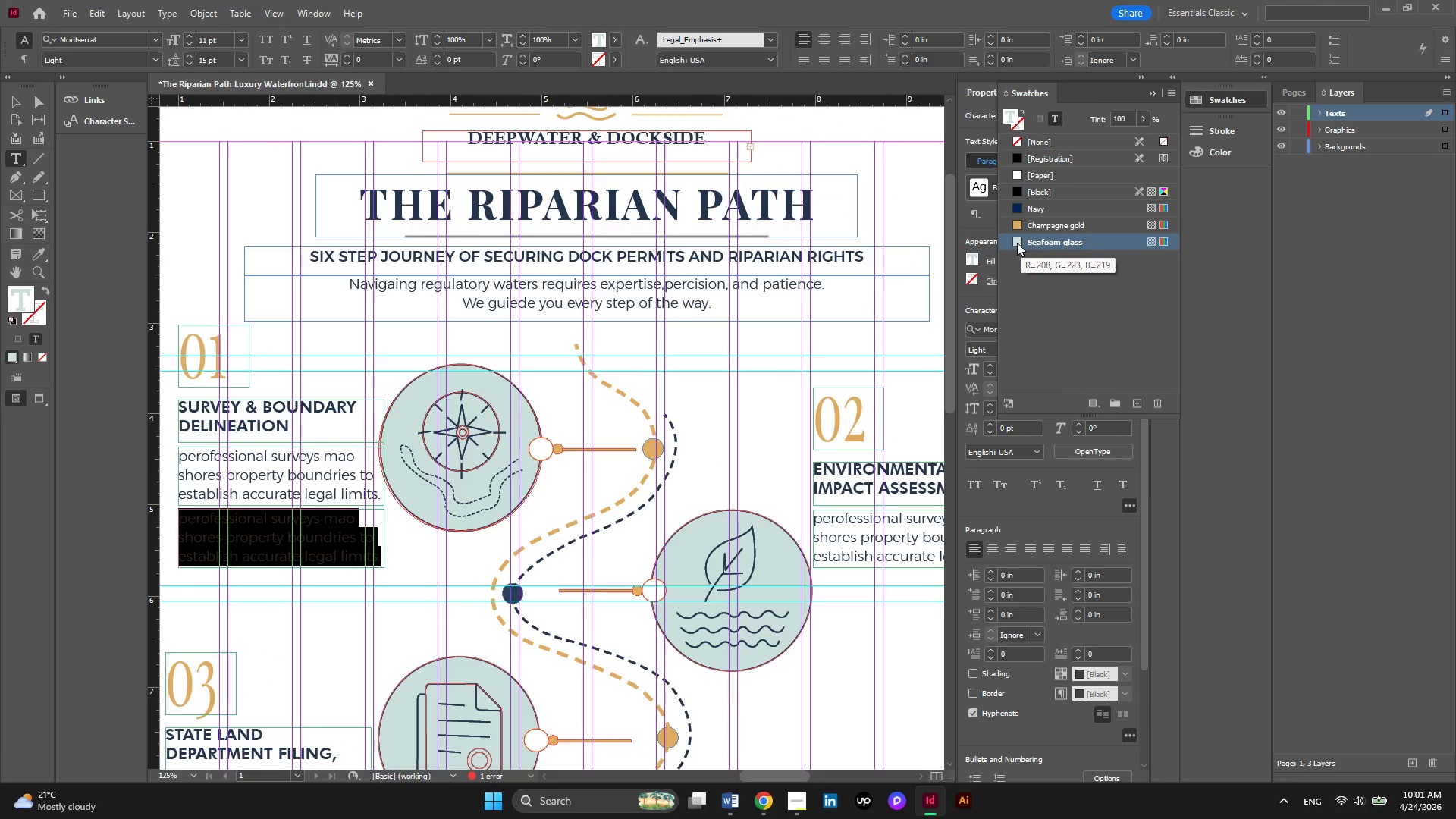 
wait(5.45)
 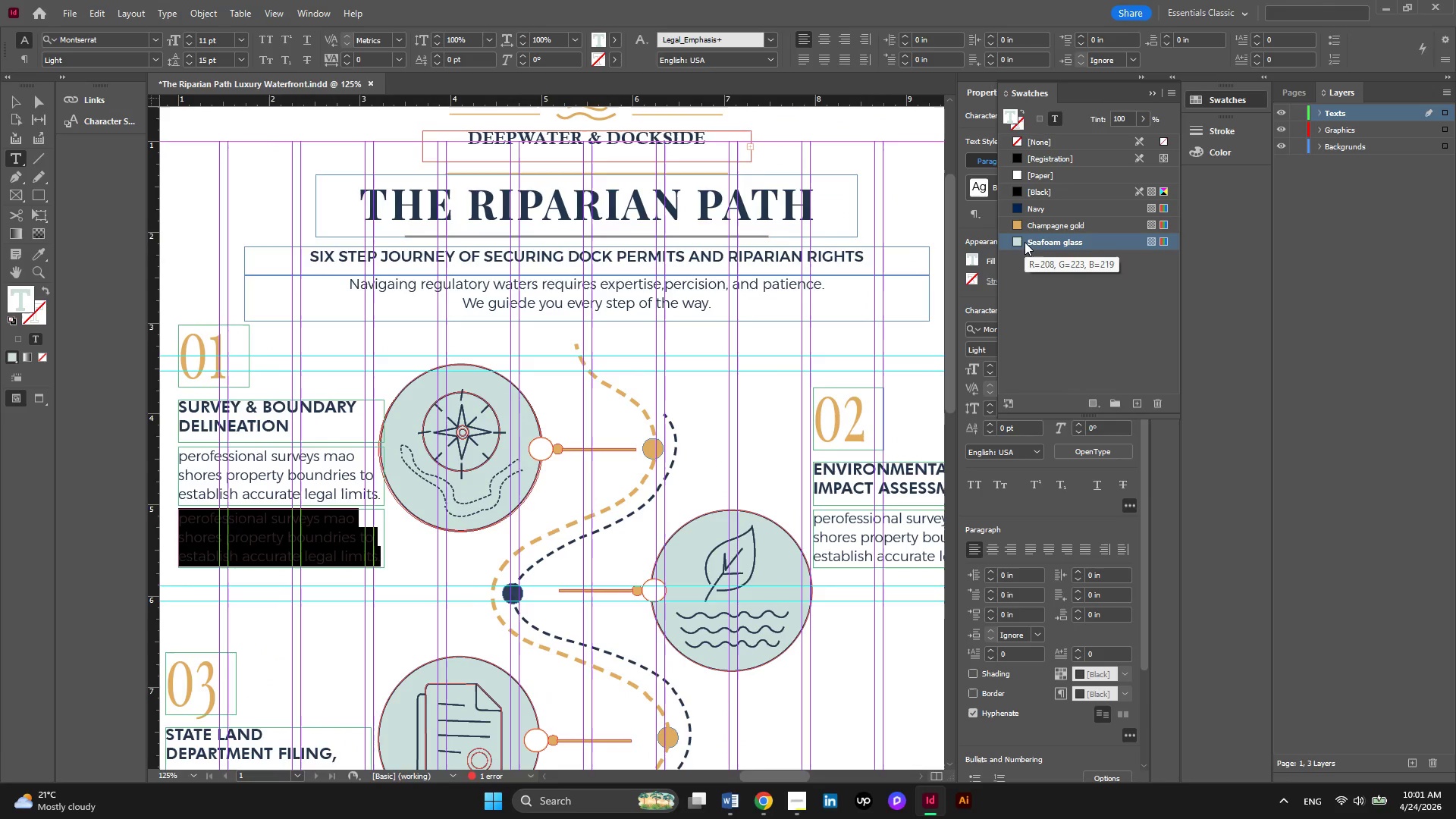 
left_click([1144, 406])
 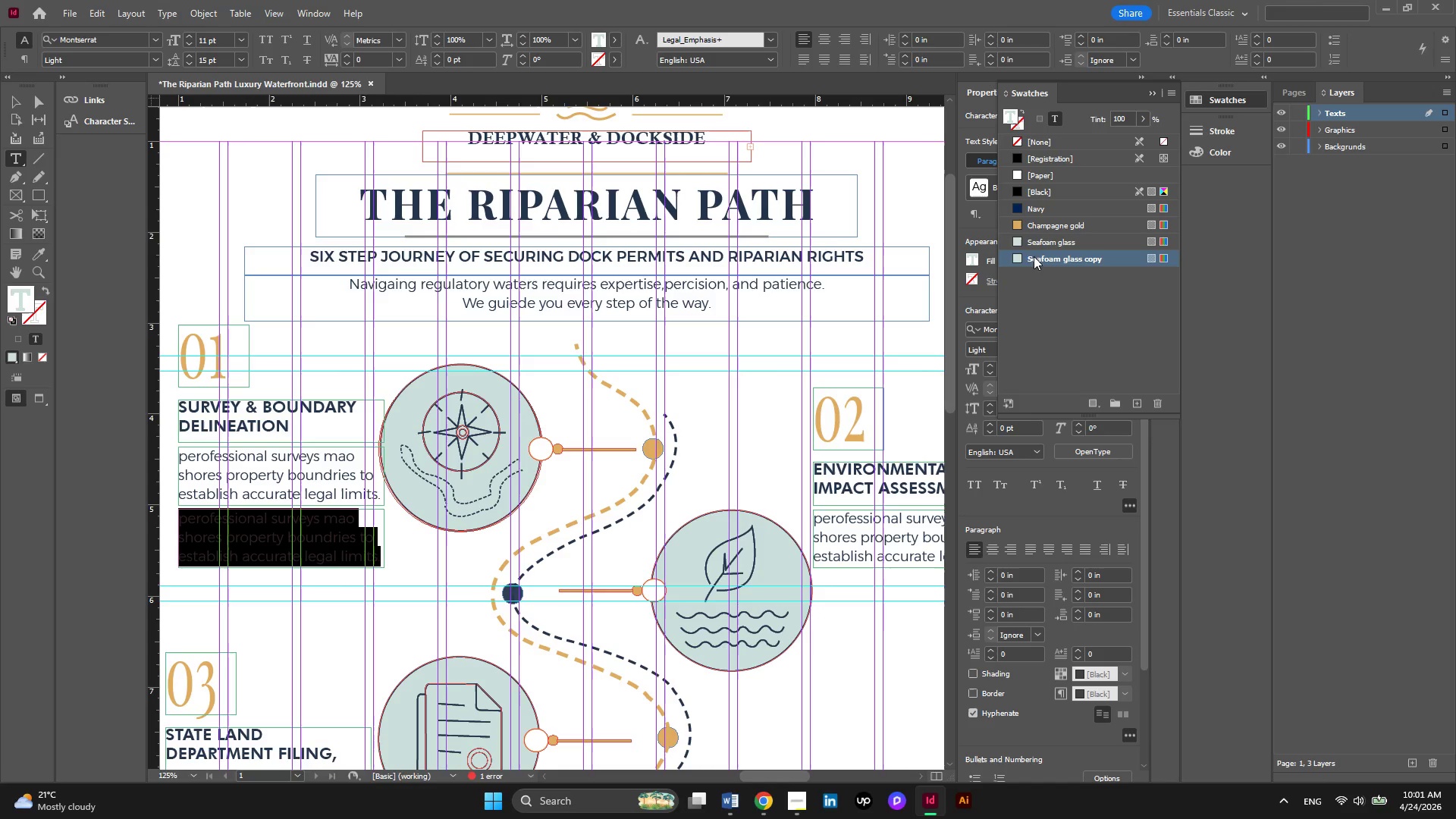 
double_click([1019, 256])
 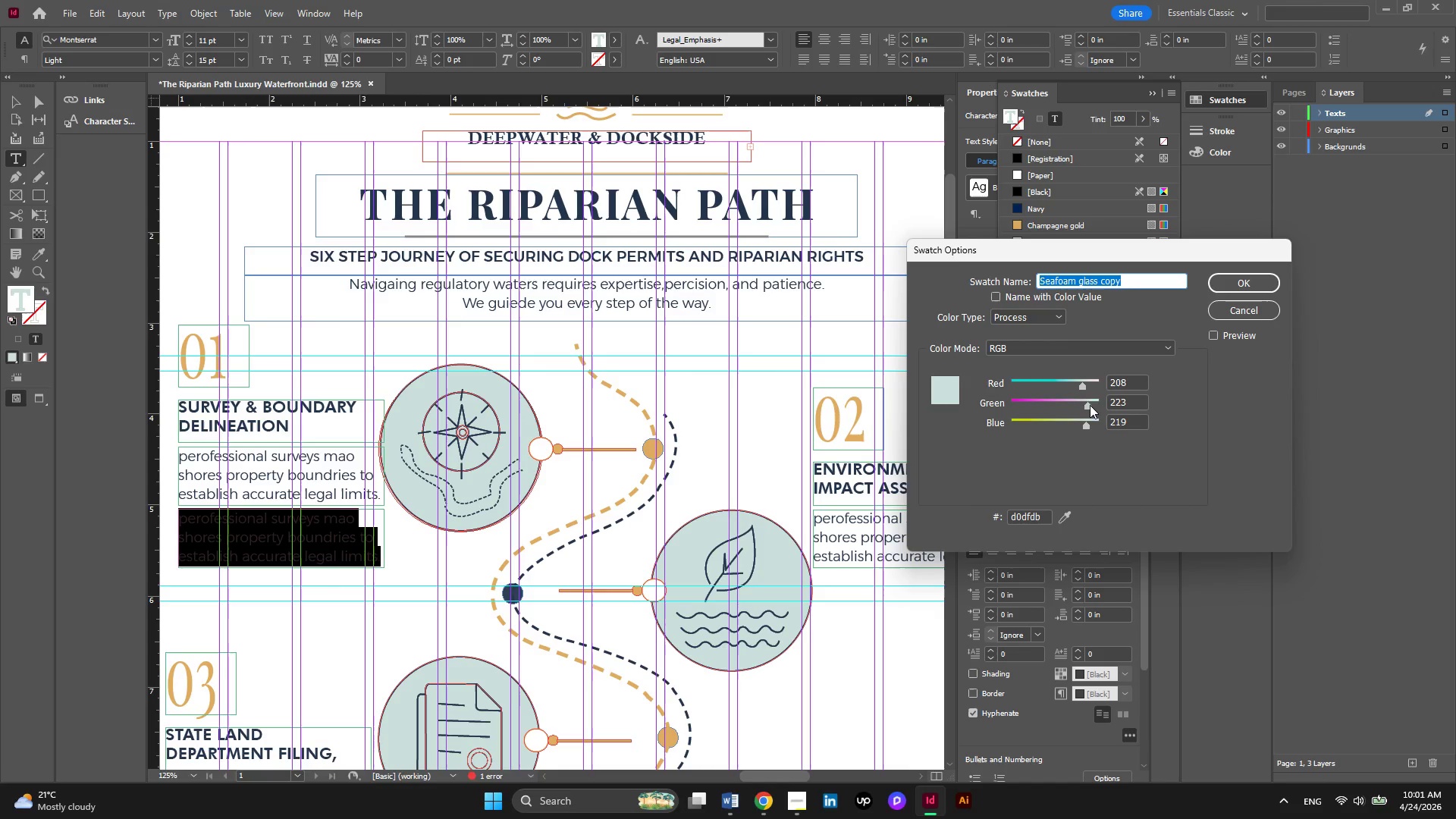 
left_click_drag(start_coordinate=[1081, 383], to_coordinate=[1072, 384])
 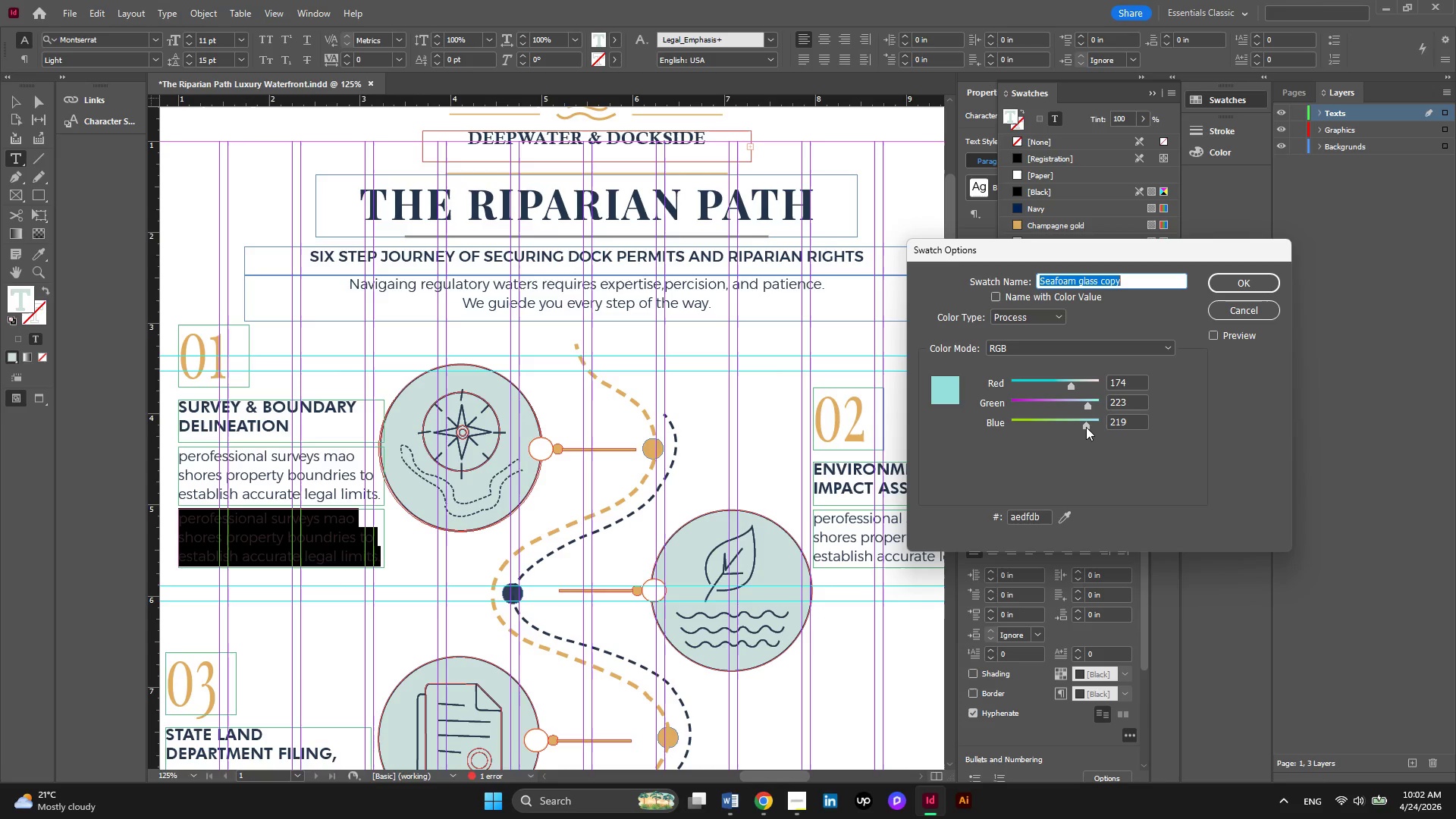 
left_click_drag(start_coordinate=[1085, 425], to_coordinate=[1097, 425])
 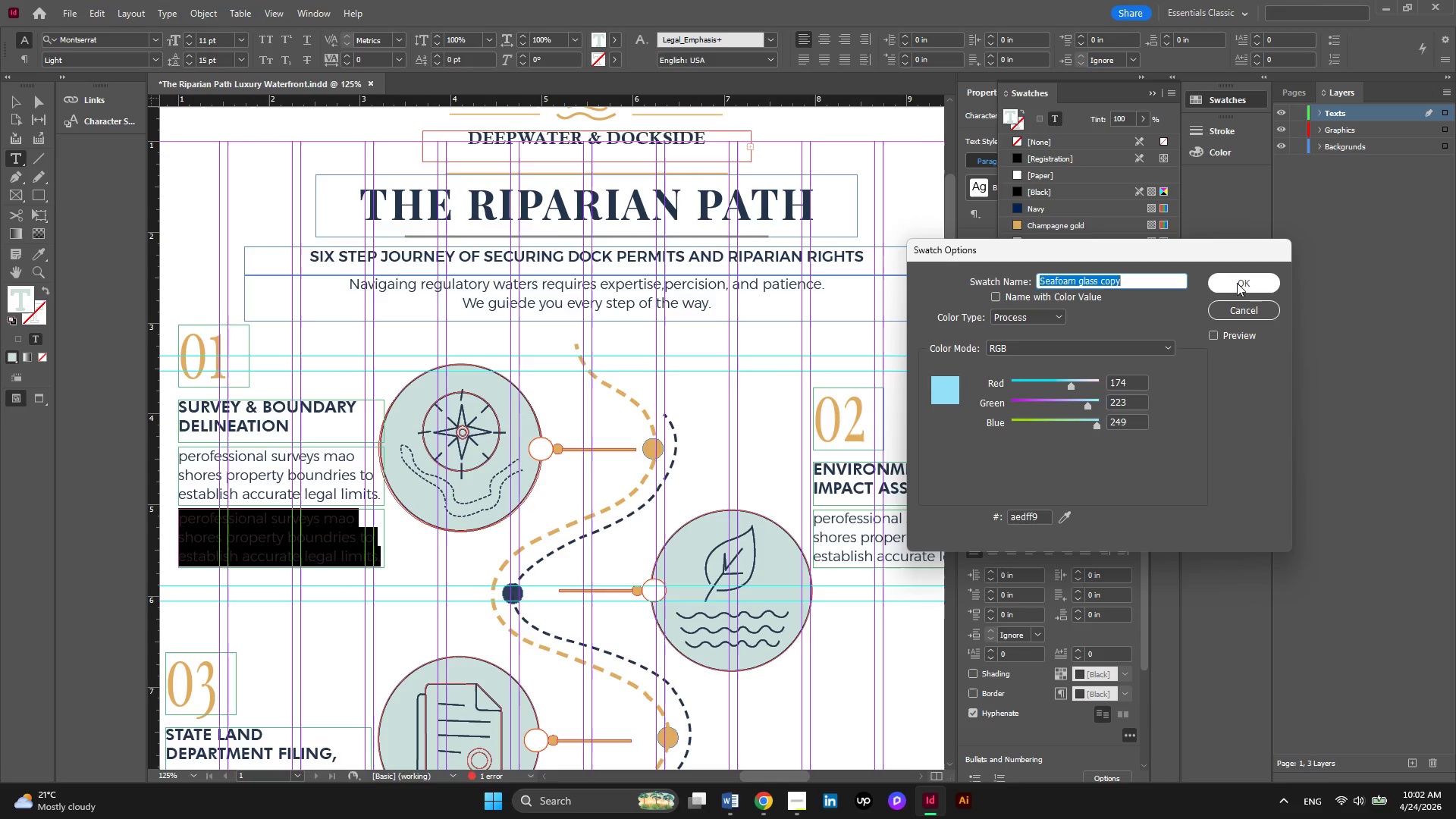 
left_click([1237, 283])
 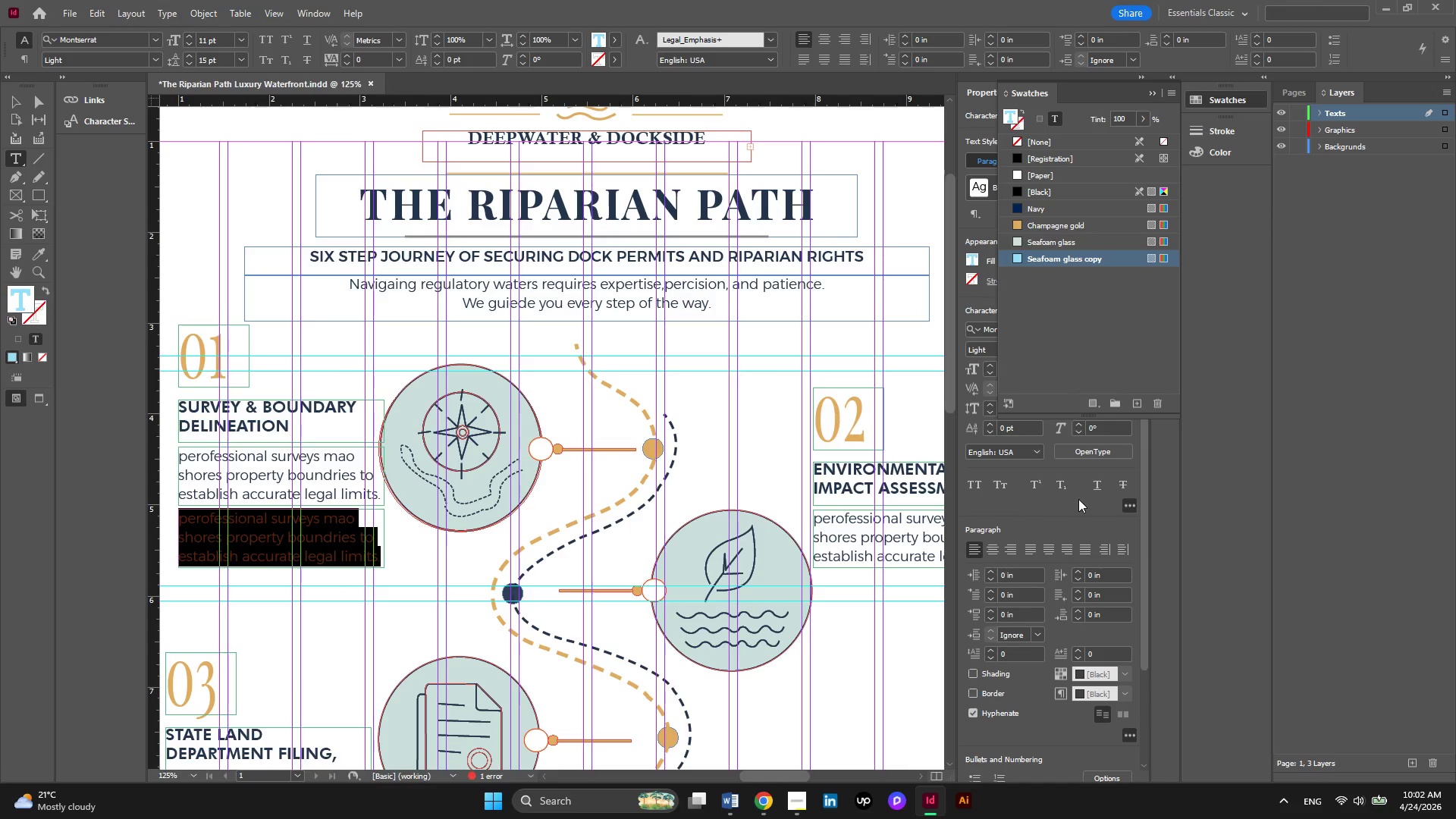 
wait(9.06)
 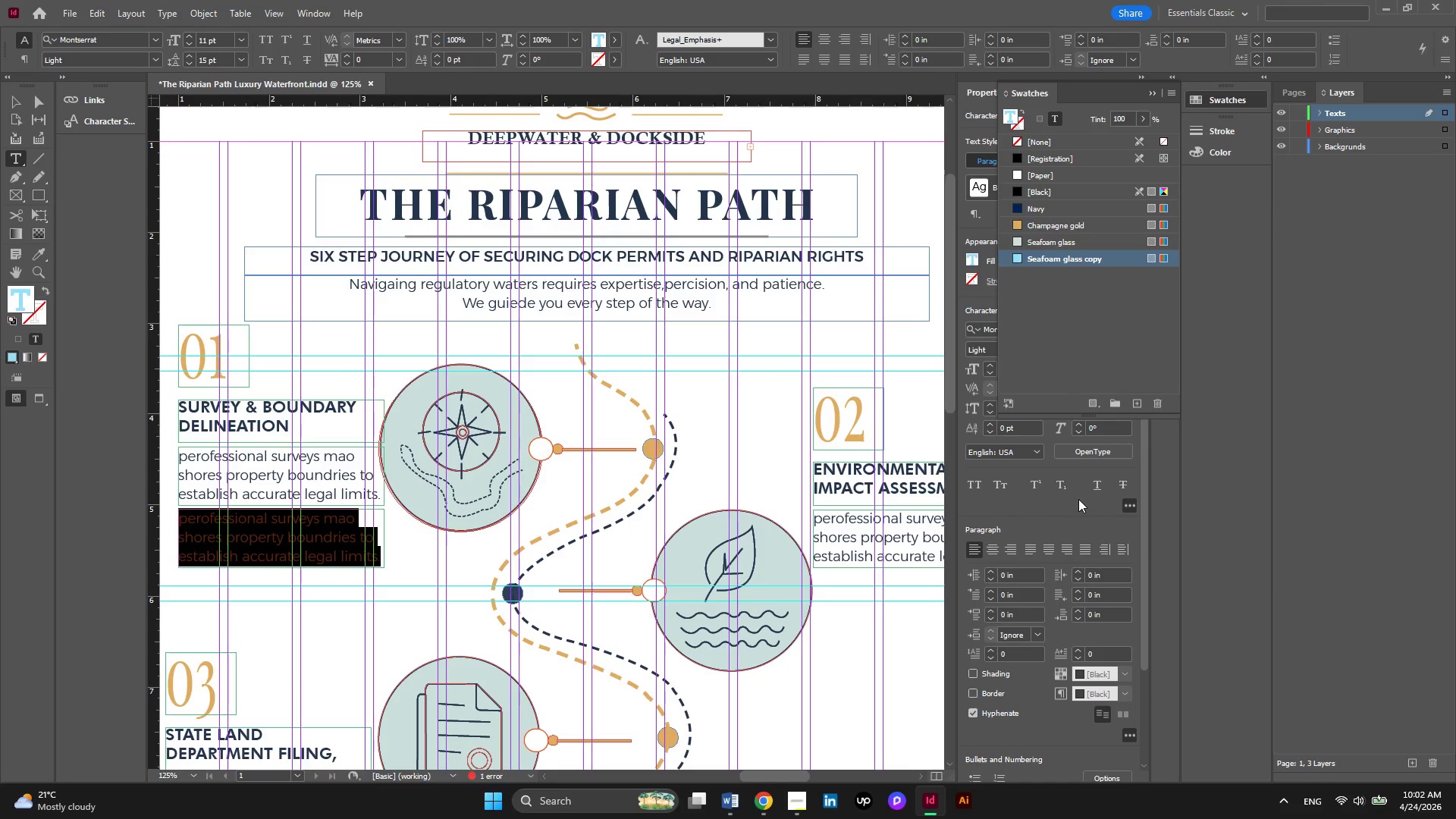 
hold_key(key=AltLeft, duration=0.48)
scroll: coordinate [379, 319], scroll_direction: down, amount: 3.0
 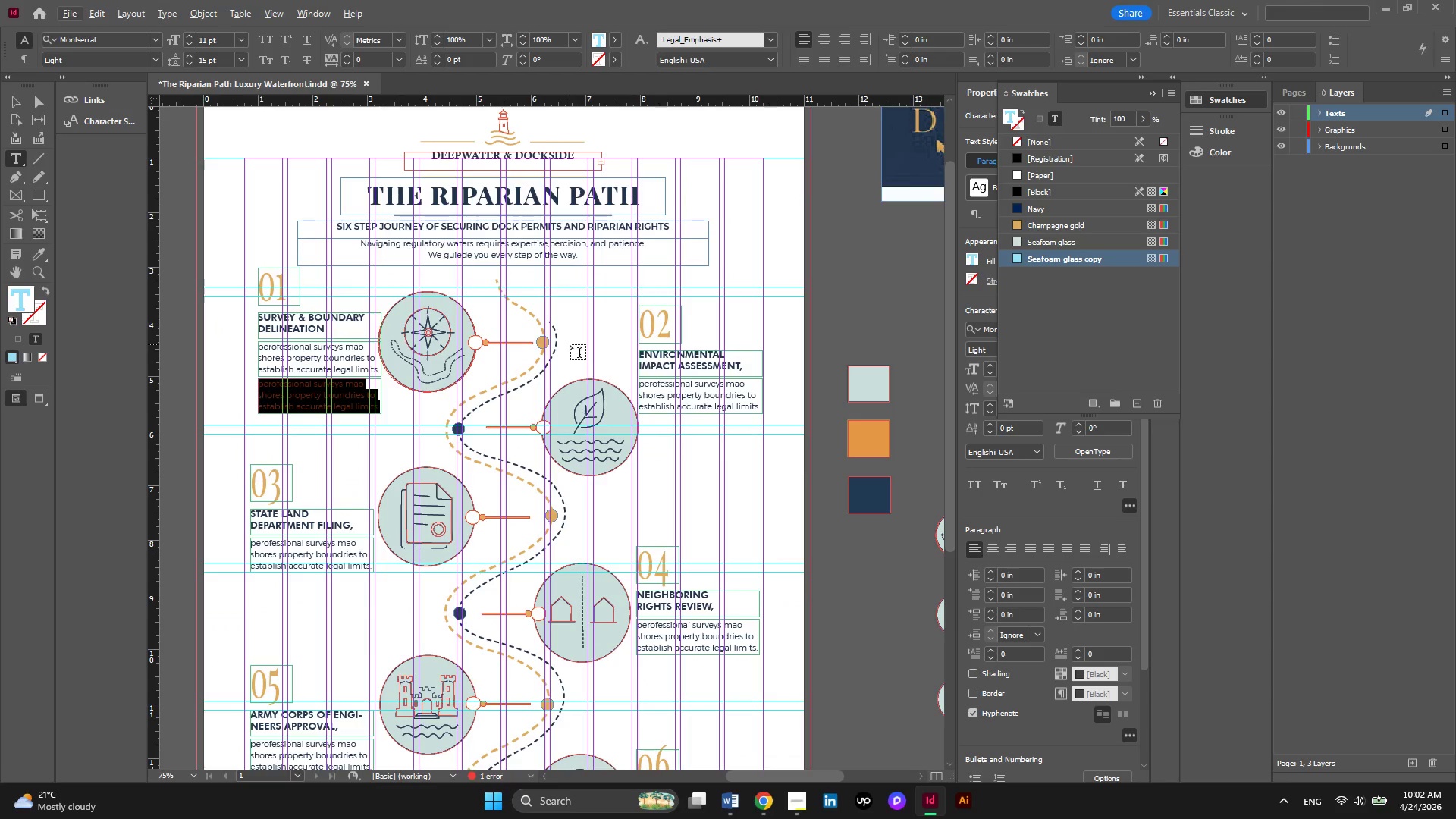 
hold_key(key=ControlLeft, duration=1.81)
scroll: coordinate [570, 344], scroll_direction: down, amount: 5.0
 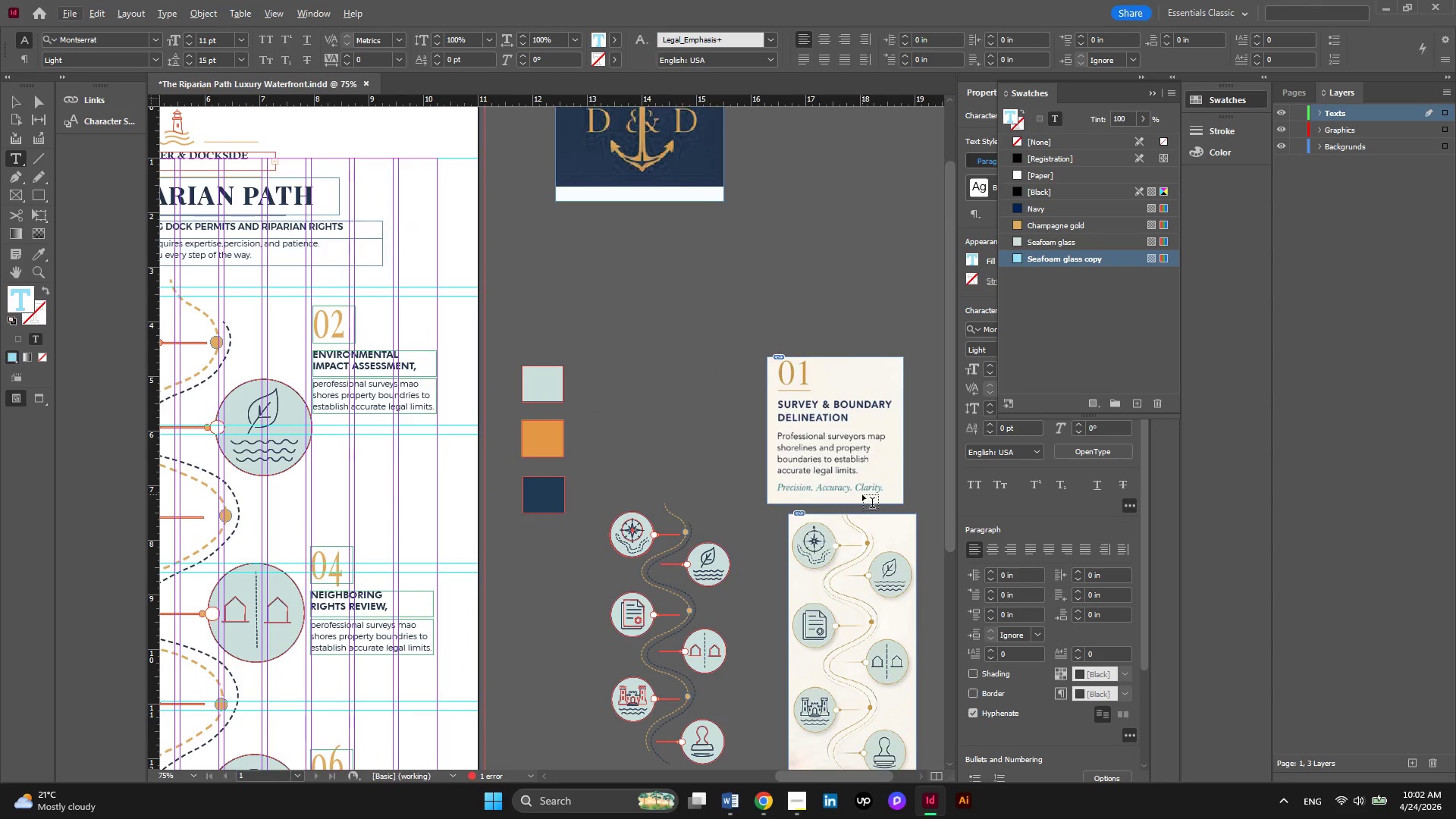 
hold_key(key=AltLeft, duration=0.78)
scroll: coordinate [862, 494], scroll_direction: up, amount: 3.0
 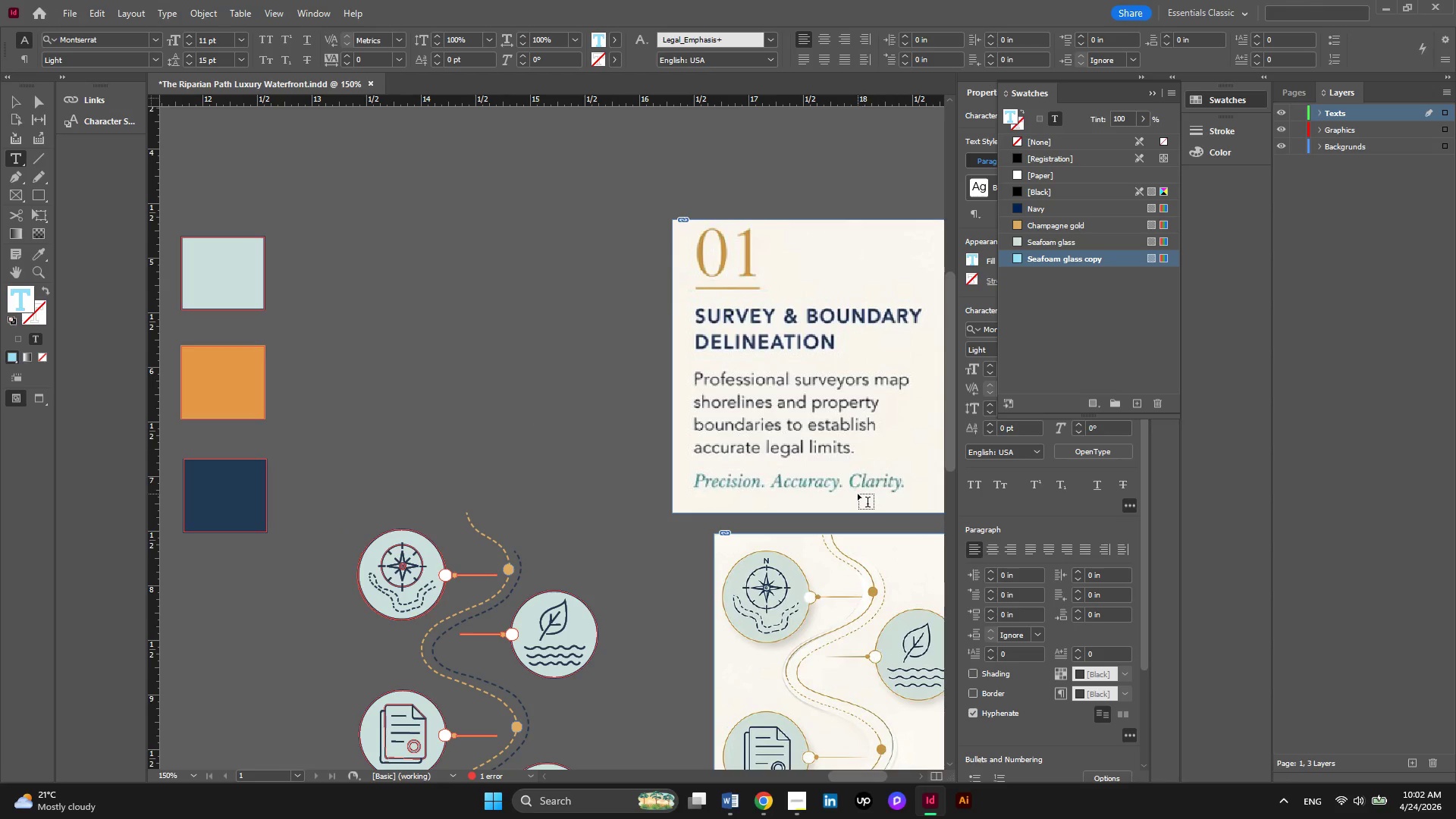 
hold_key(key=AltLeft, duration=0.69)
scroll: coordinate [858, 494], scroll_direction: up, amount: 2.0
 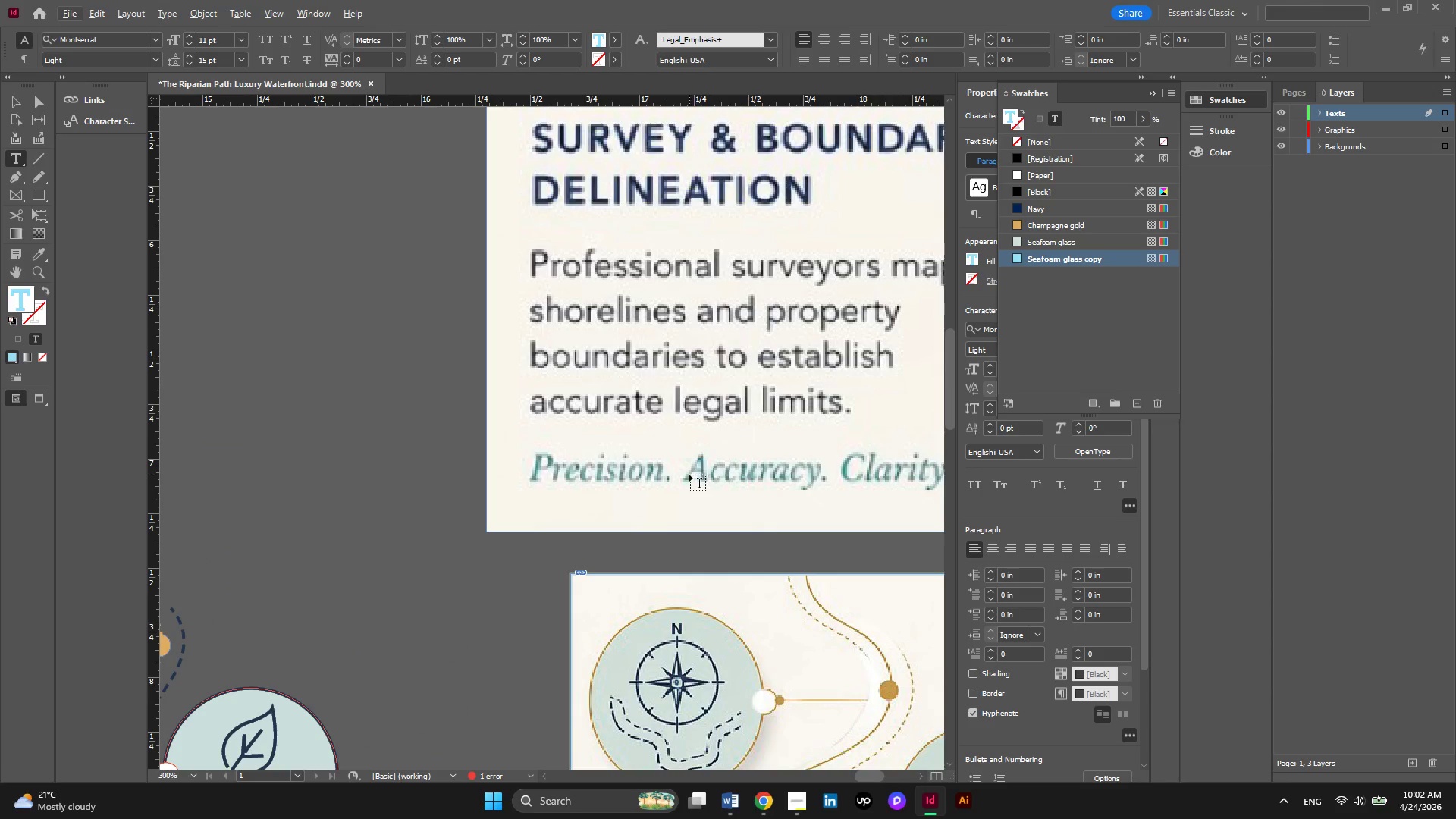 
hold_key(key=ControlLeft, duration=0.78)
scroll: coordinate [689, 475], scroll_direction: down, amount: 3.0
 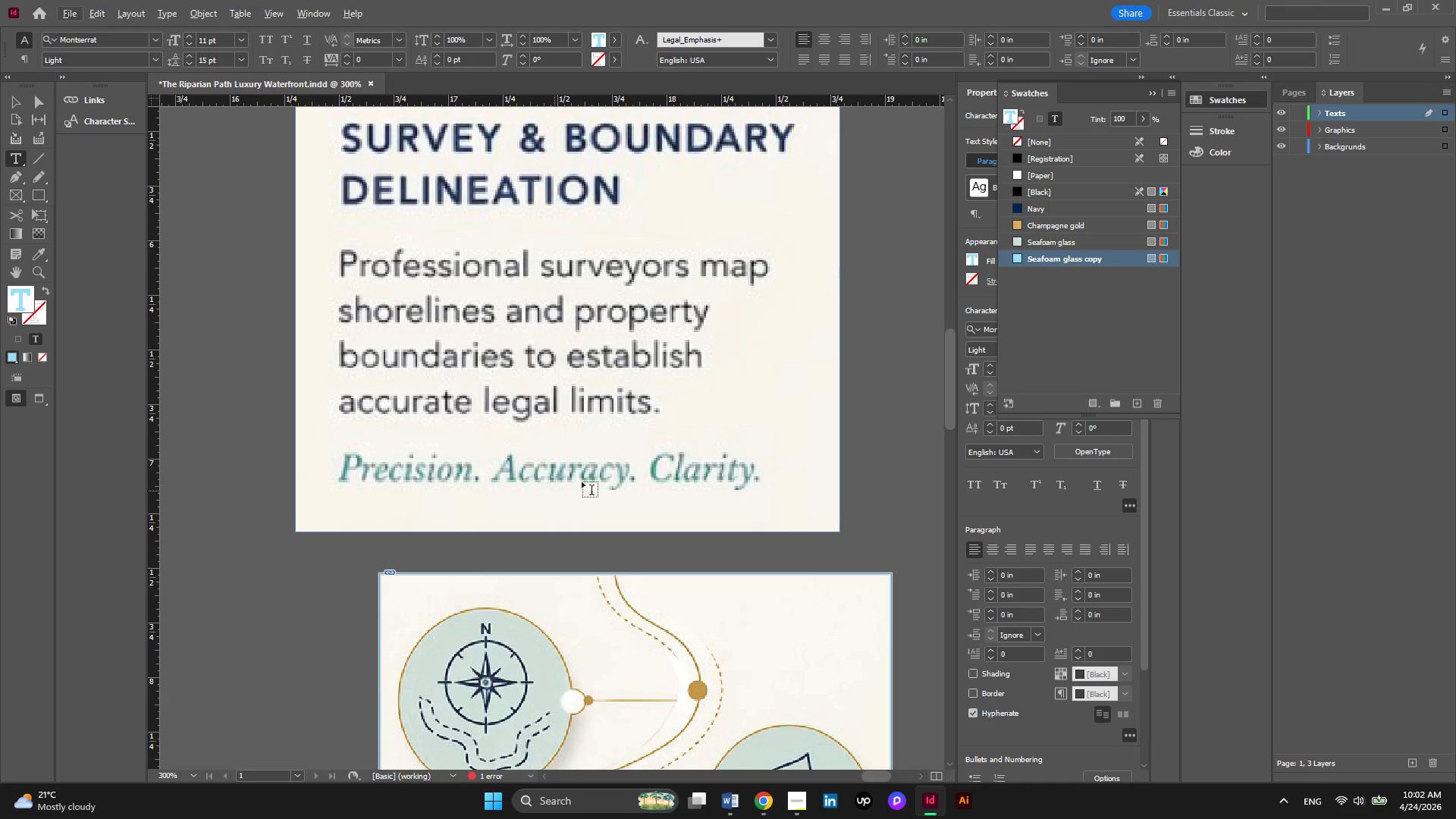 
wait(34.16)
 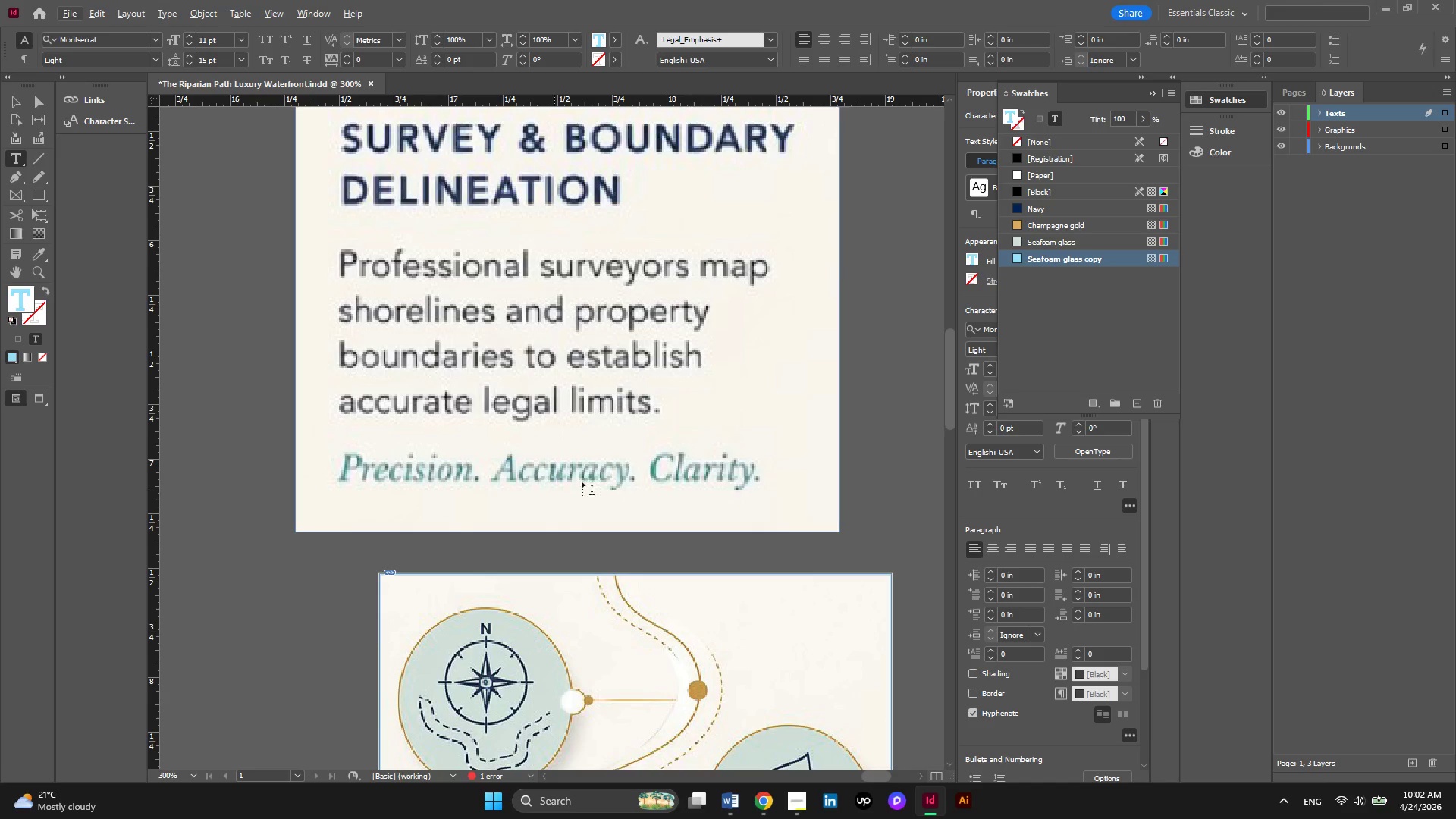 
left_click([1392, 4])
 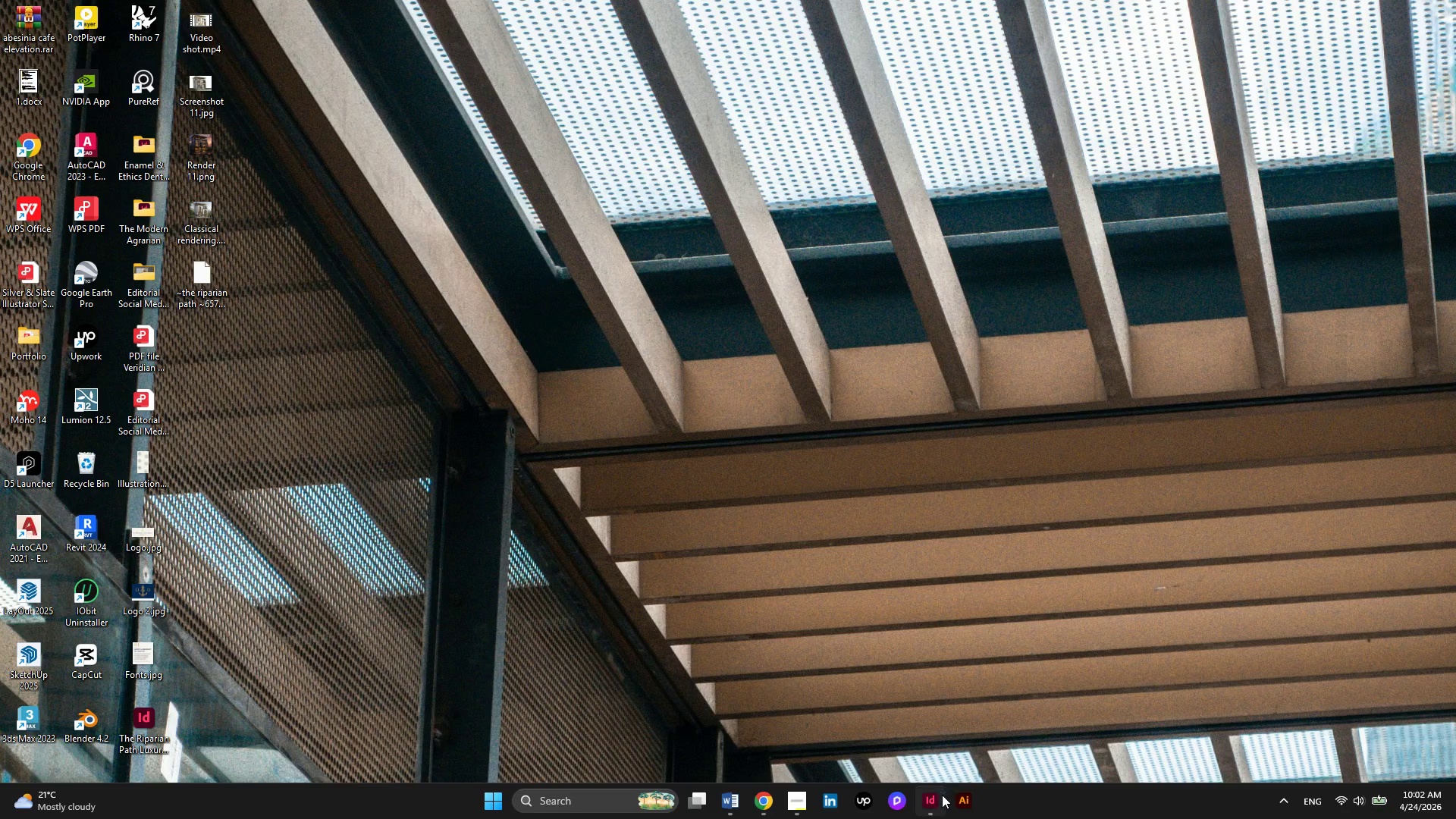 
left_click([936, 807])
 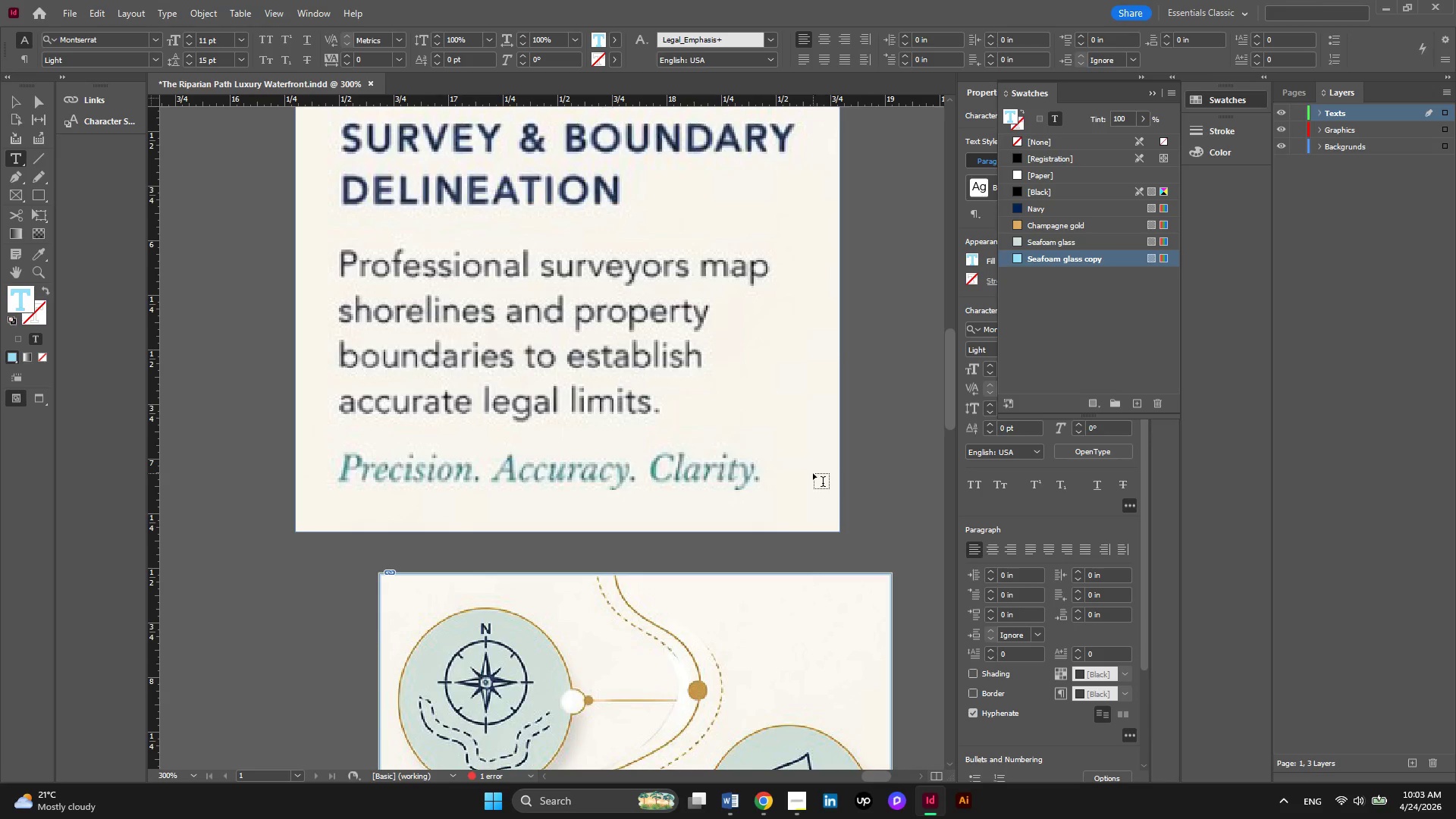 
key(Alt+AltLeft)
 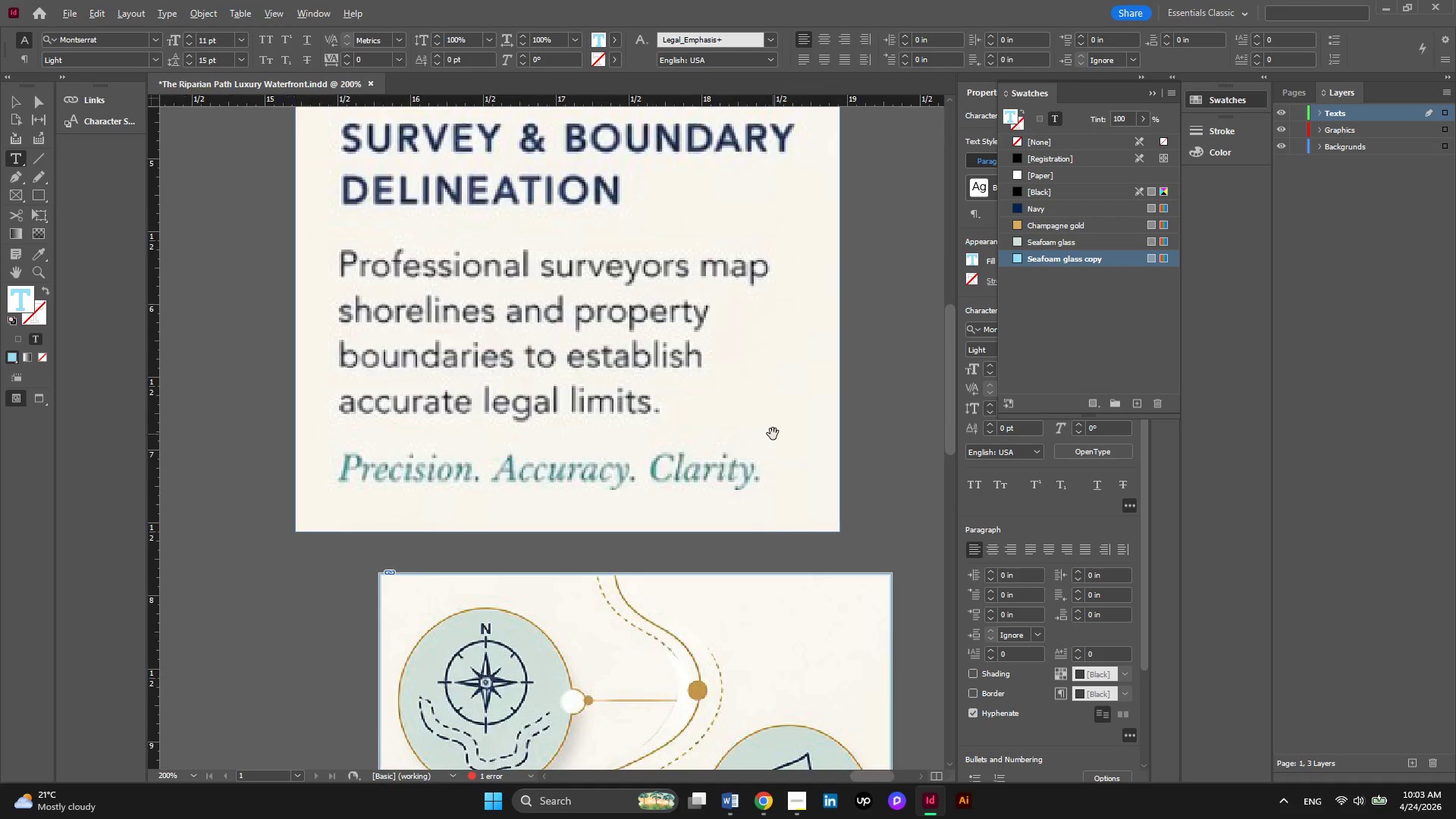 
key(Alt+AltLeft)
 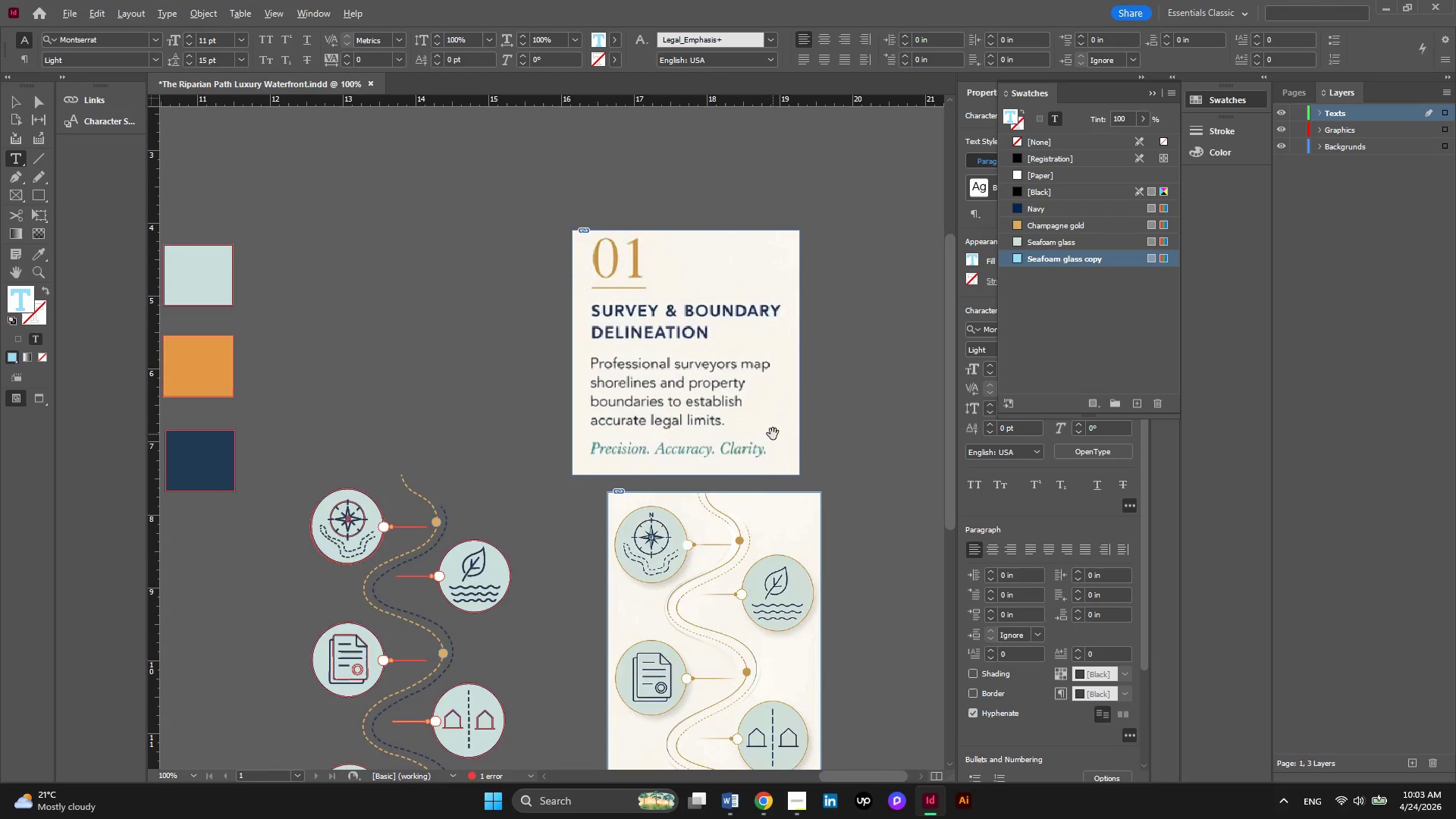 
key(Alt+AltLeft)
 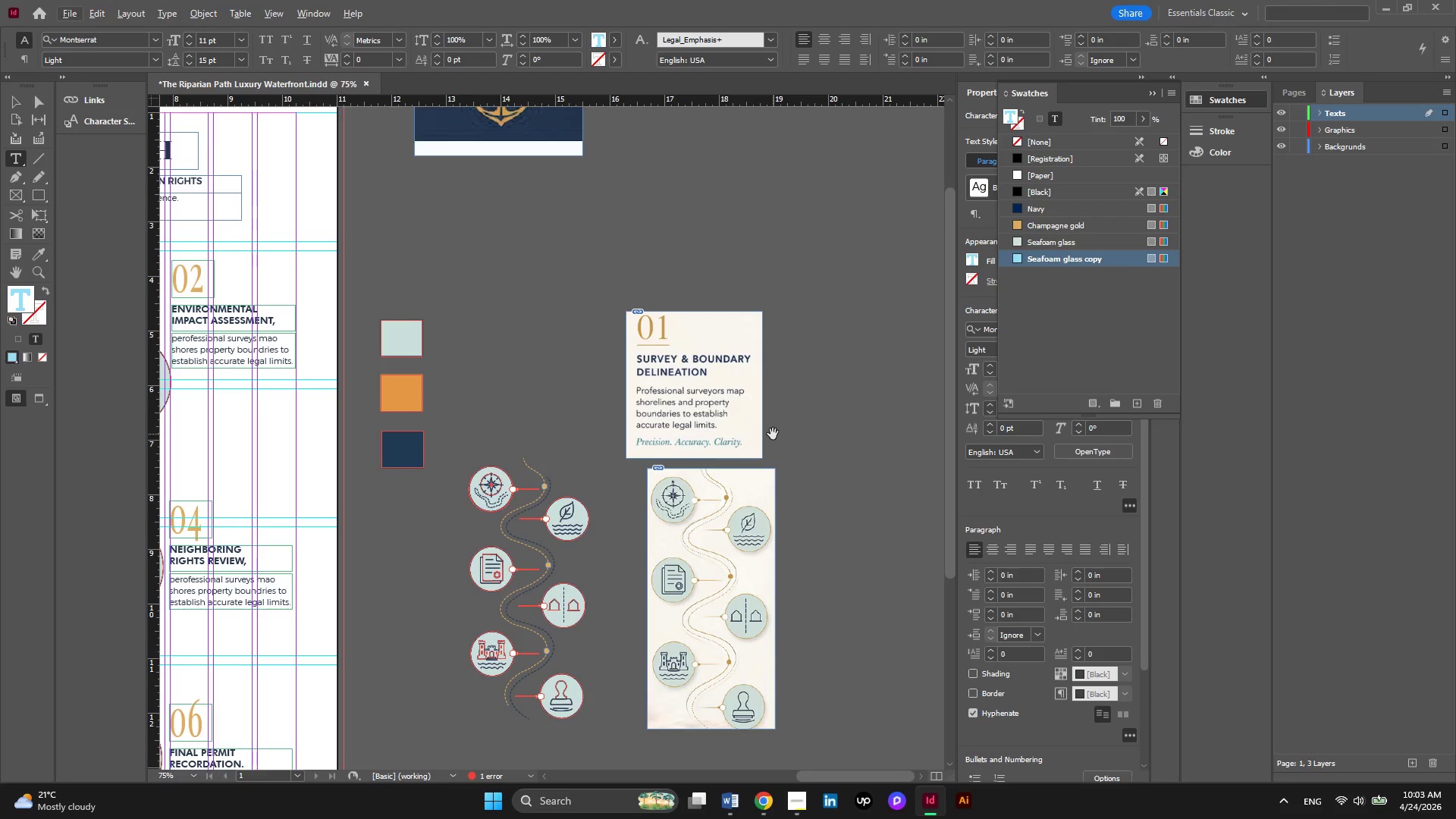 
hold_key(key=AltLeft, duration=0.42)
scroll: coordinate [773, 434], scroll_direction: down, amount: 6.0
 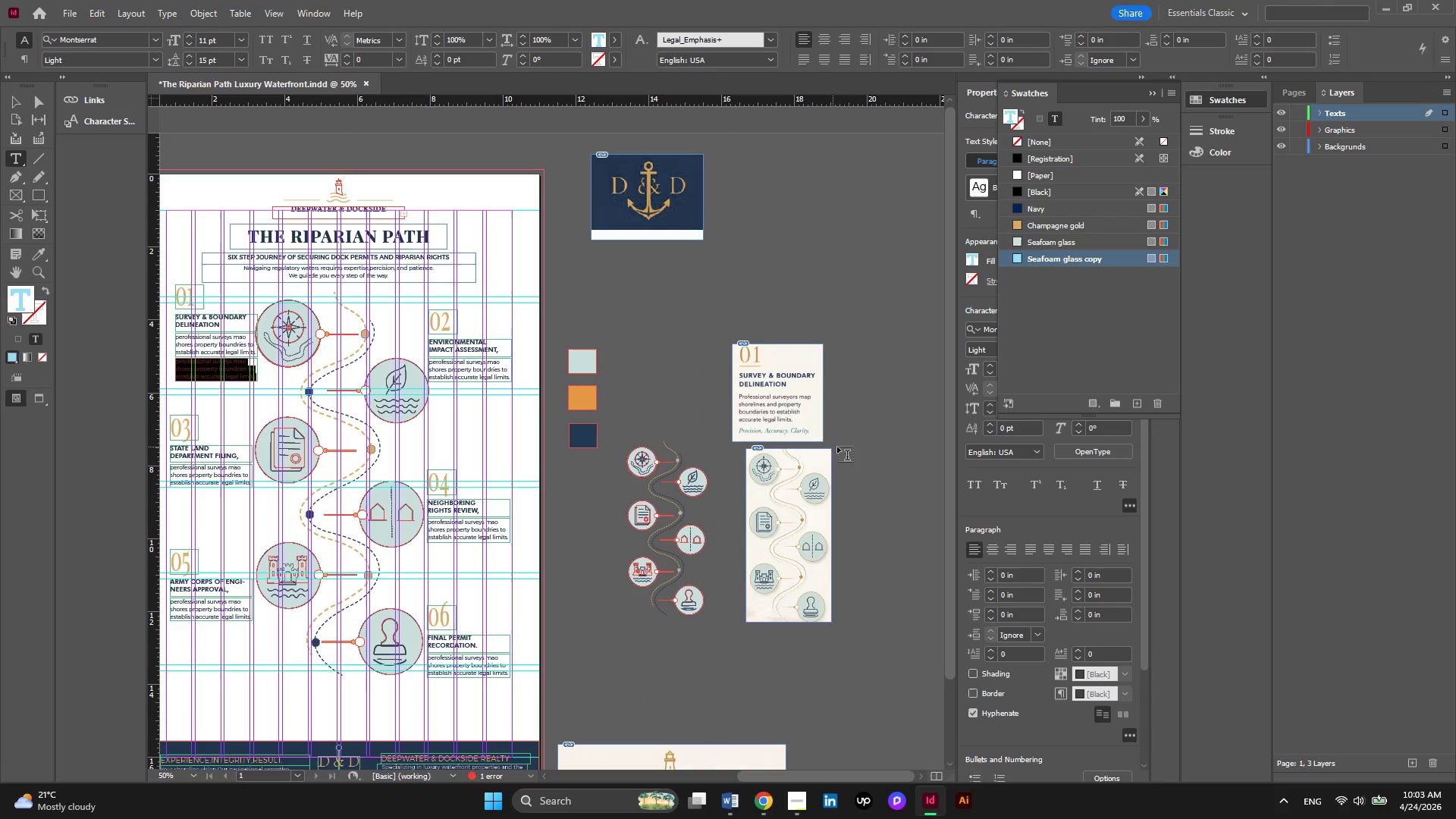 
hold_key(key=AltLeft, duration=0.34)
scroll: coordinate [148, 368], scroll_direction: up, amount: 1.0
 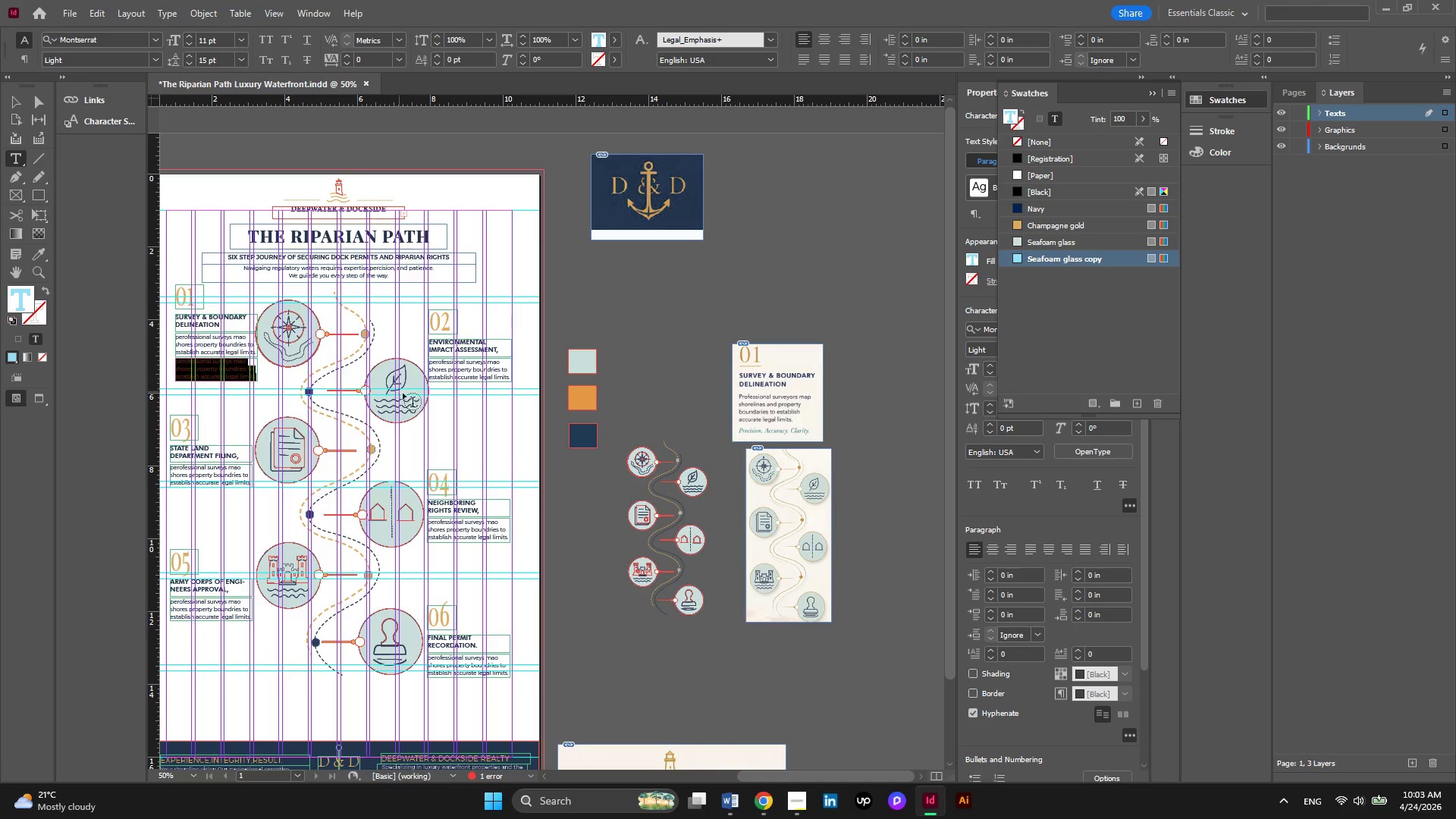 
hold_key(key=ControlLeft, duration=0.67)
scroll: coordinate [403, 393], scroll_direction: up, amount: 3.0
 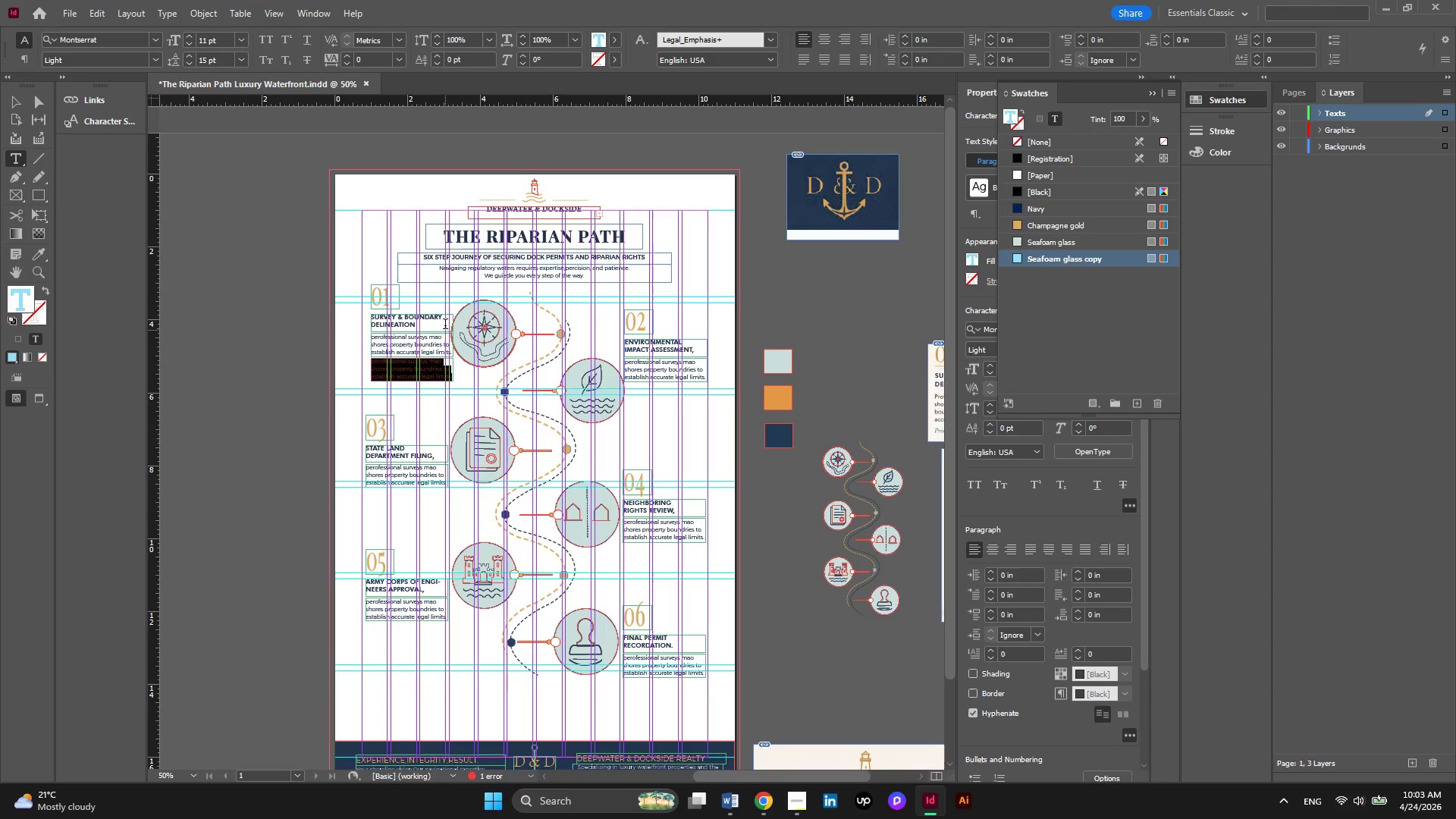 
hold_key(key=AltLeft, duration=0.38)
scroll: coordinate [438, 301], scroll_direction: up, amount: 2.0
 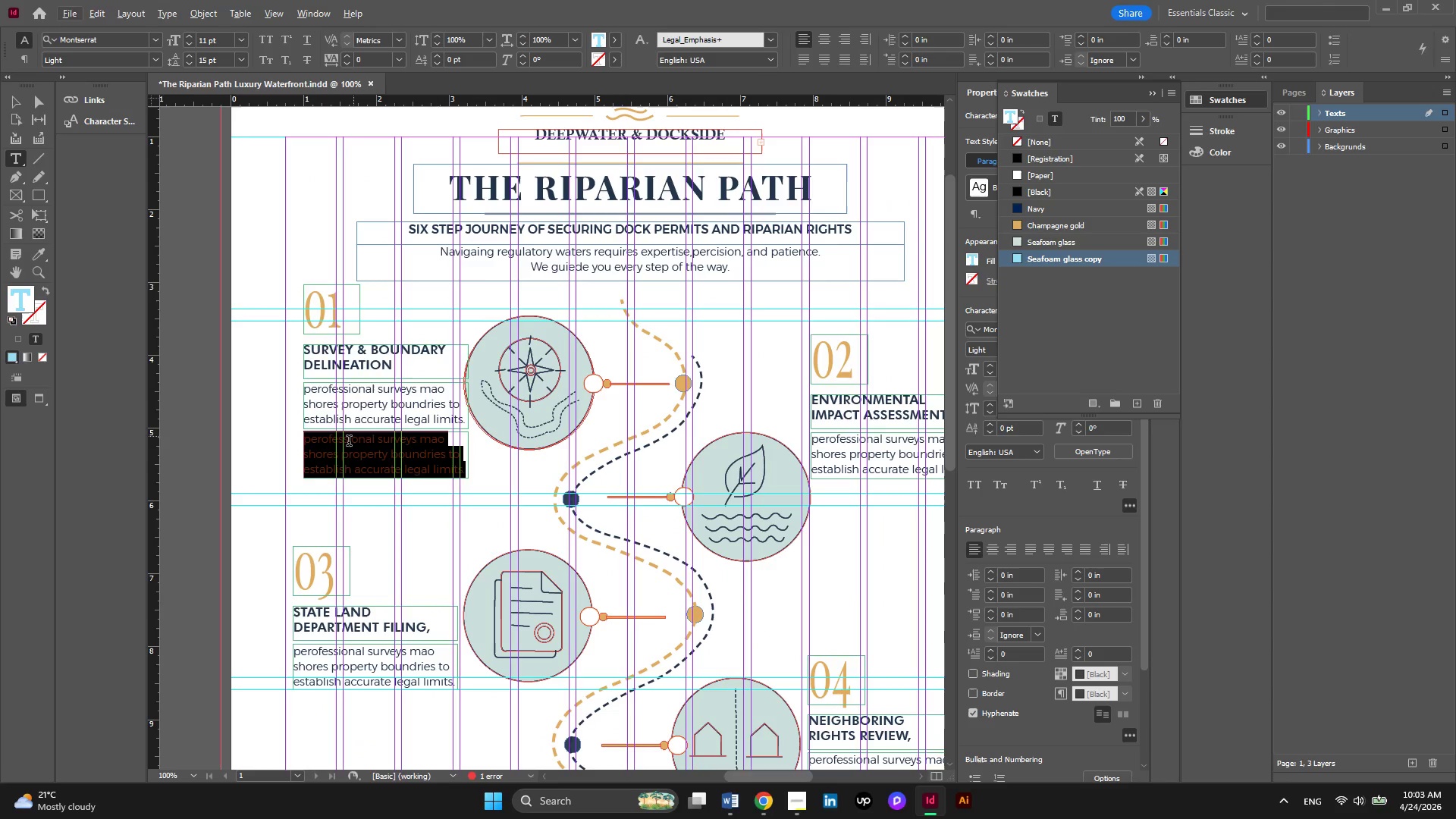 
hold_key(key=AltLeft, duration=0.55)
 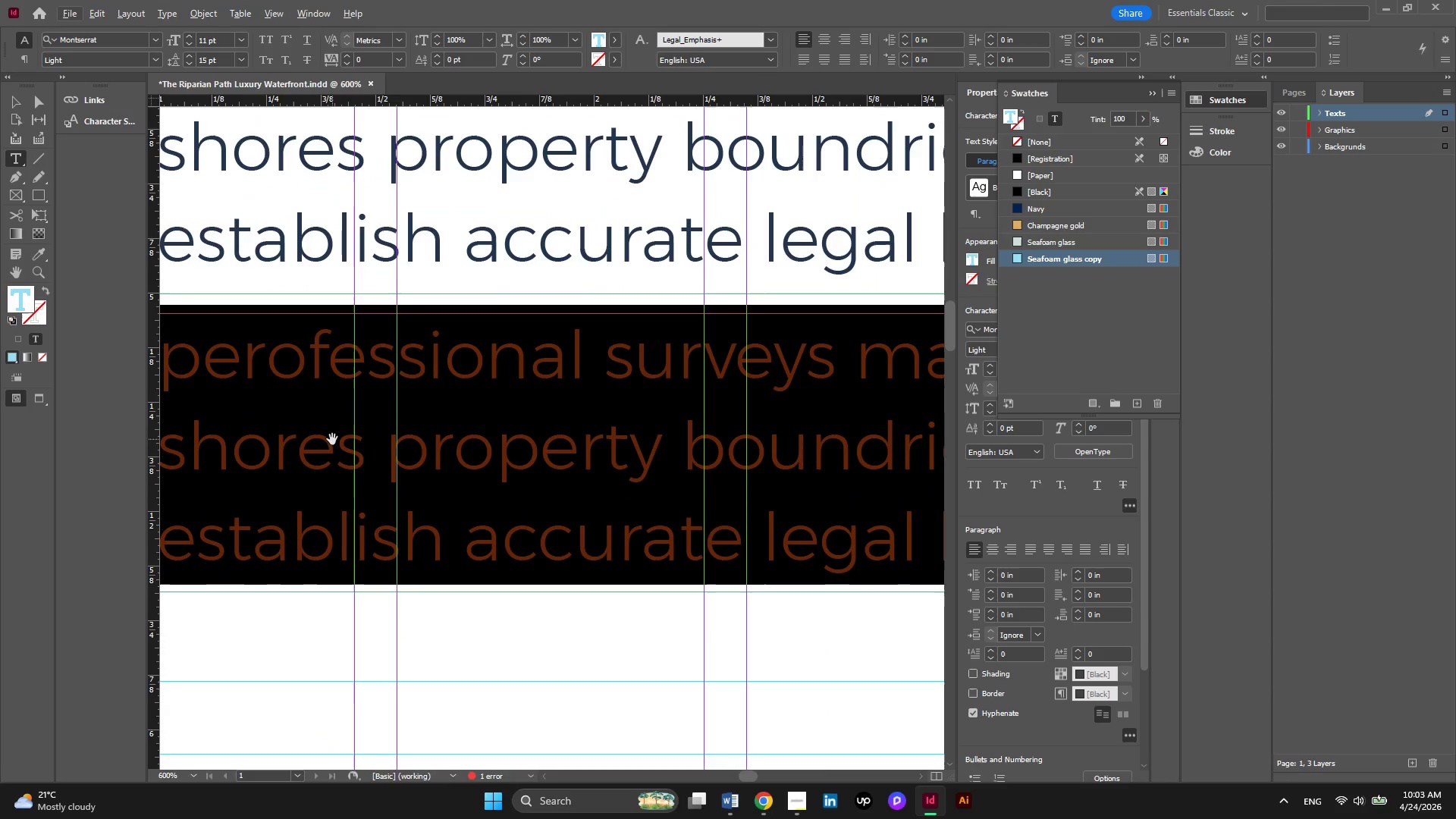 
key(Alt+AltLeft)
 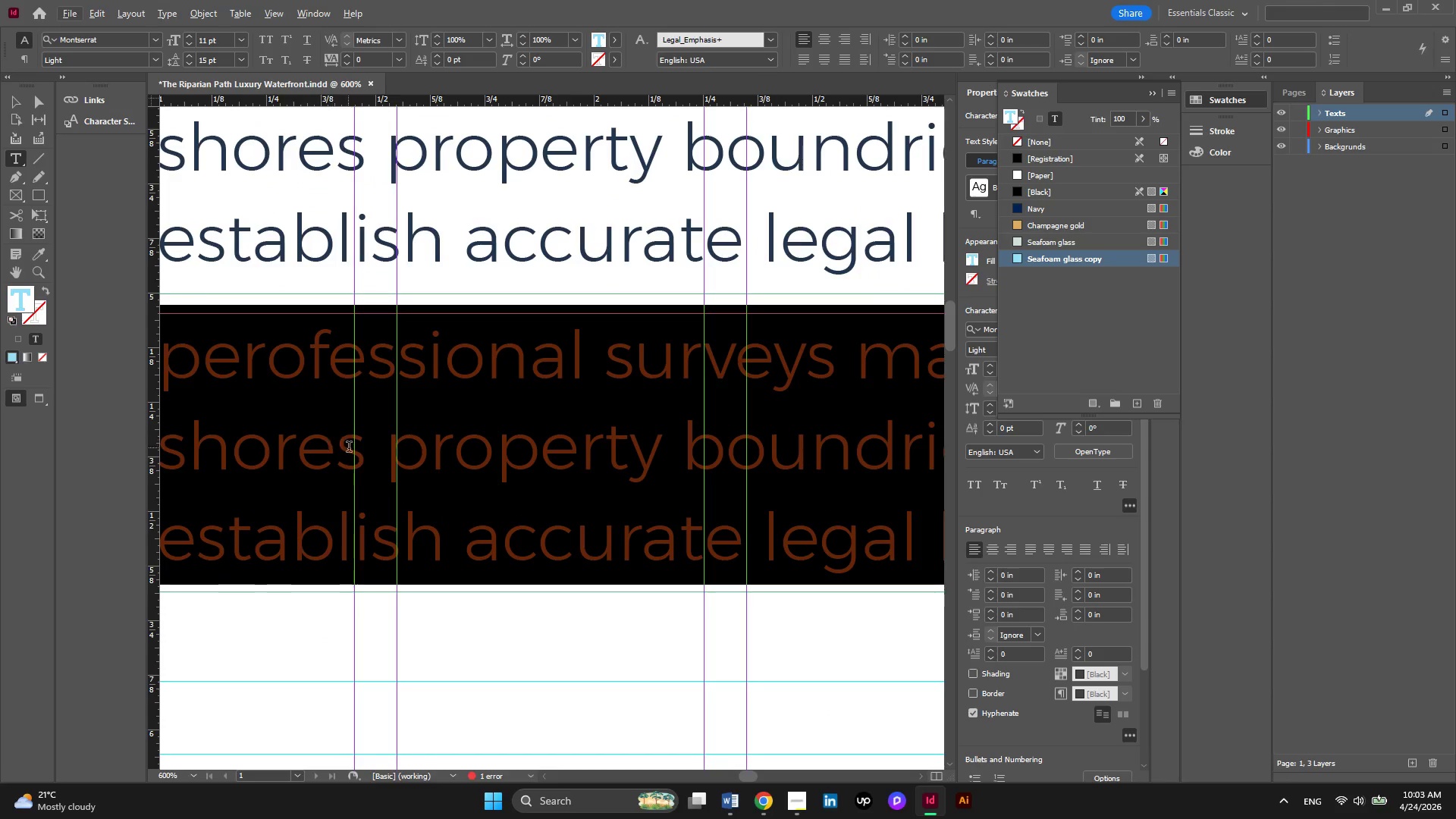 
scroll: coordinate [332, 439], scroll_direction: up, amount: 6.0
 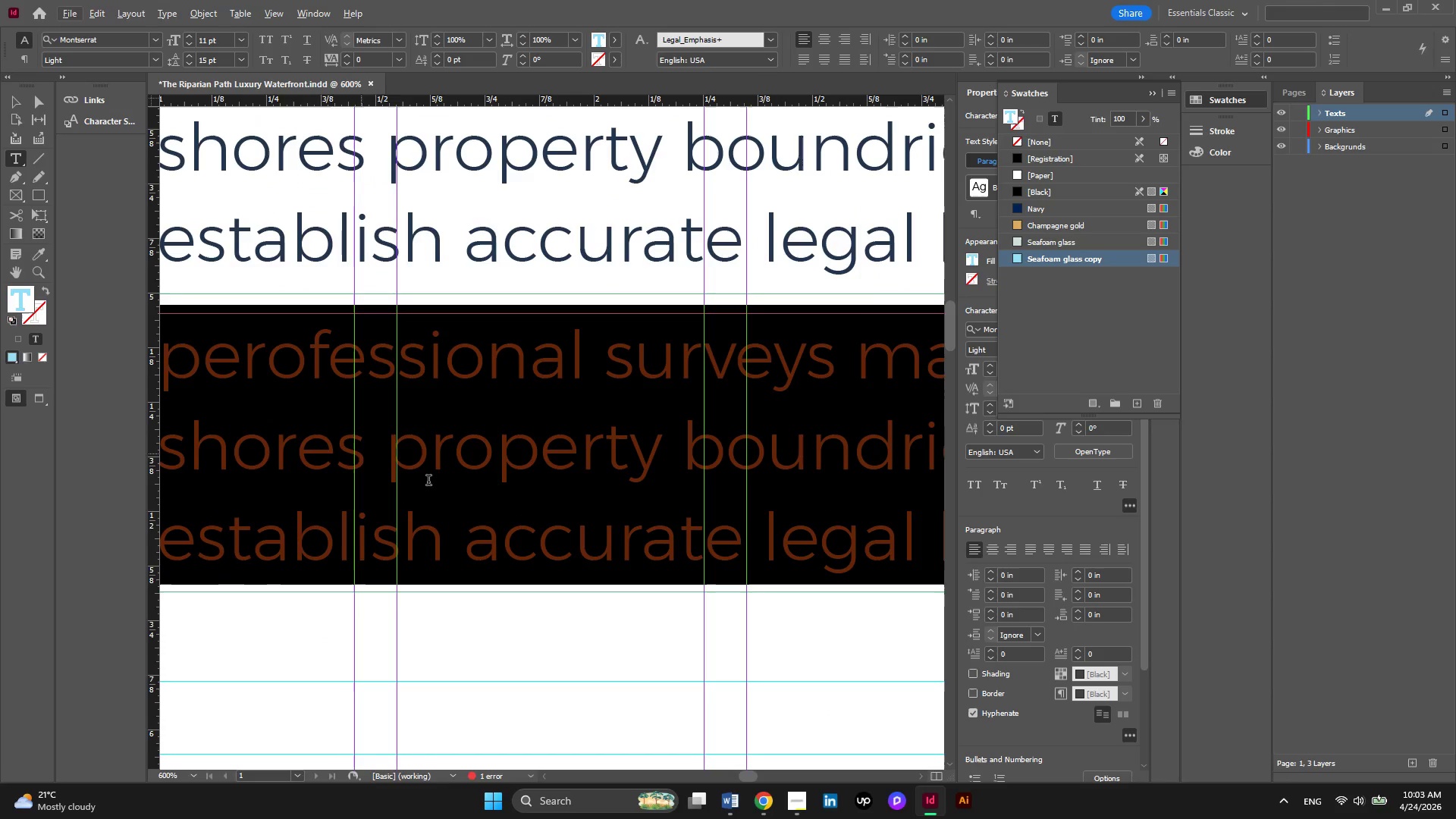 
hold_key(key=AltLeft, duration=0.38)
scroll: coordinate [486, 501], scroll_direction: down, amount: 1.0
 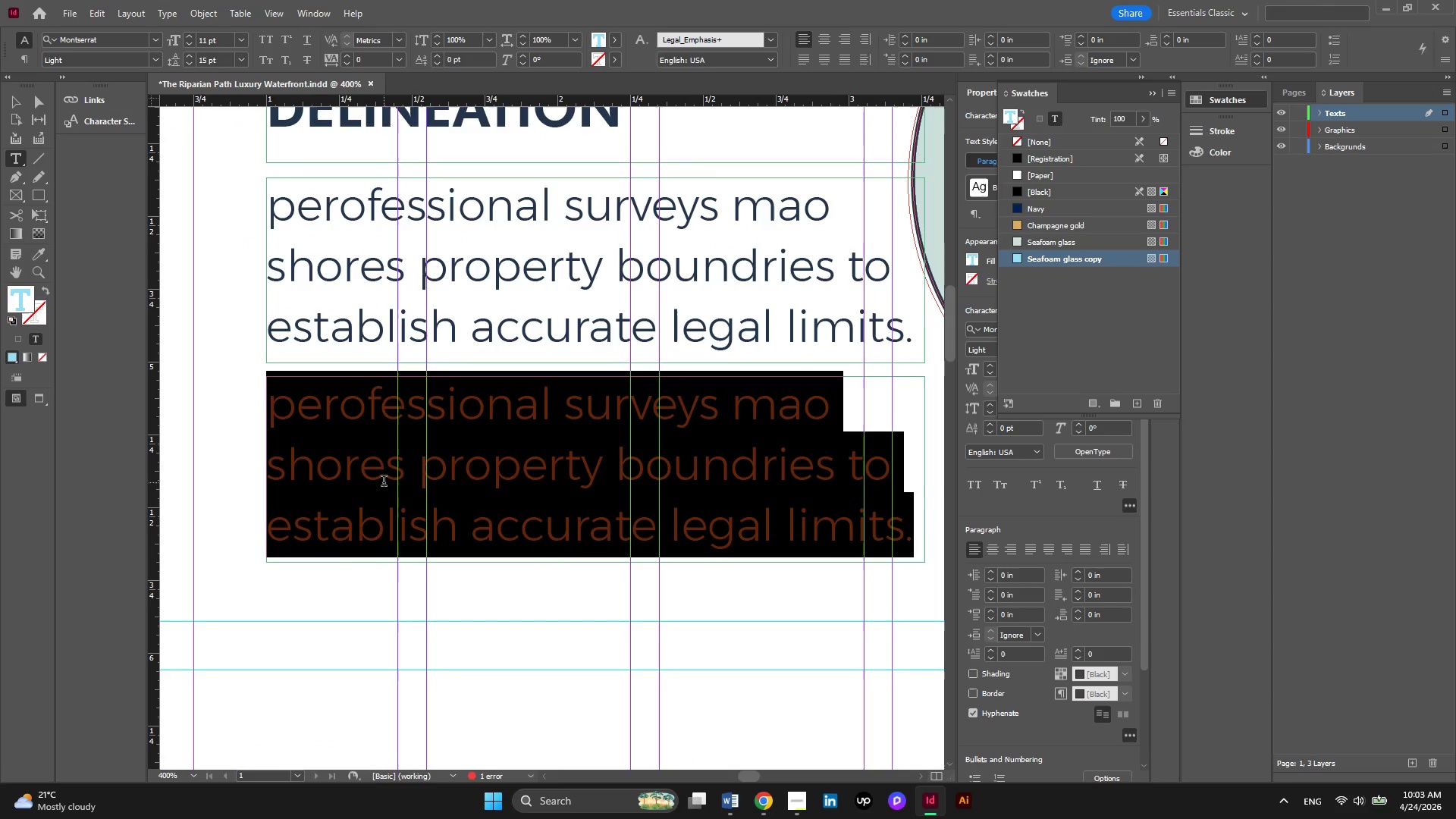 
wait(10.99)
 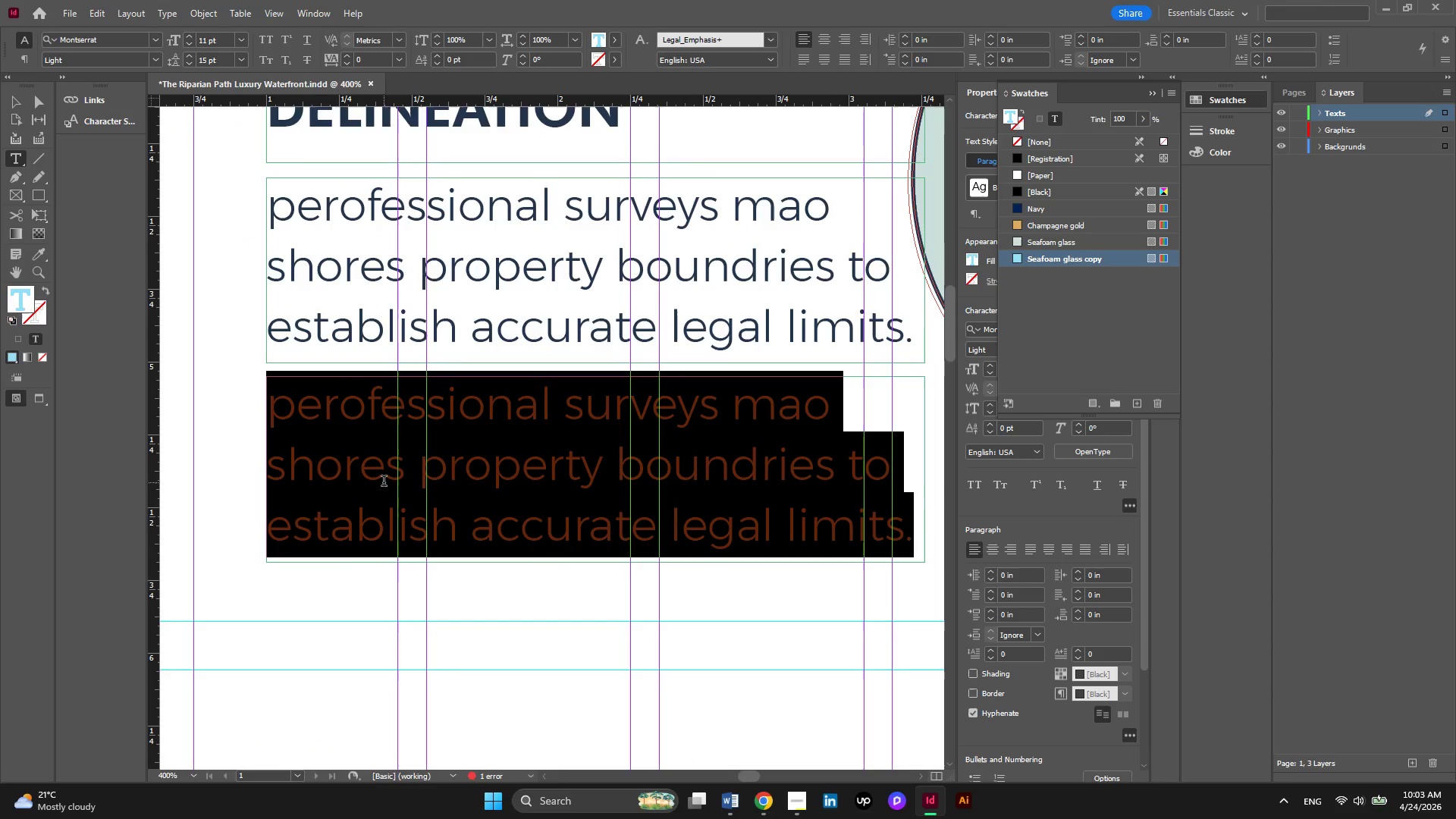 
type(PE)
key(Backspace)
type(RECI)
 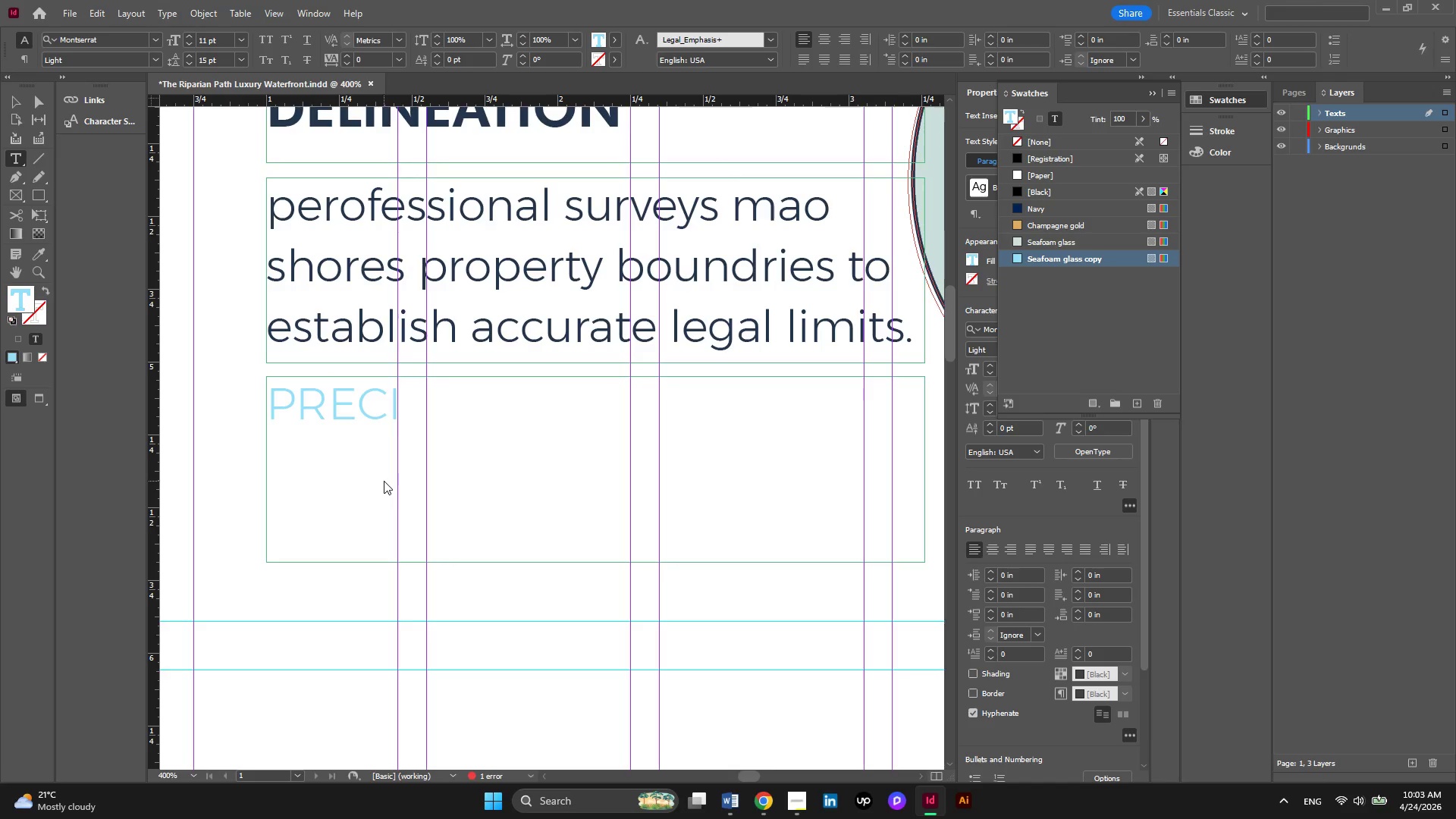 
type(SION)
 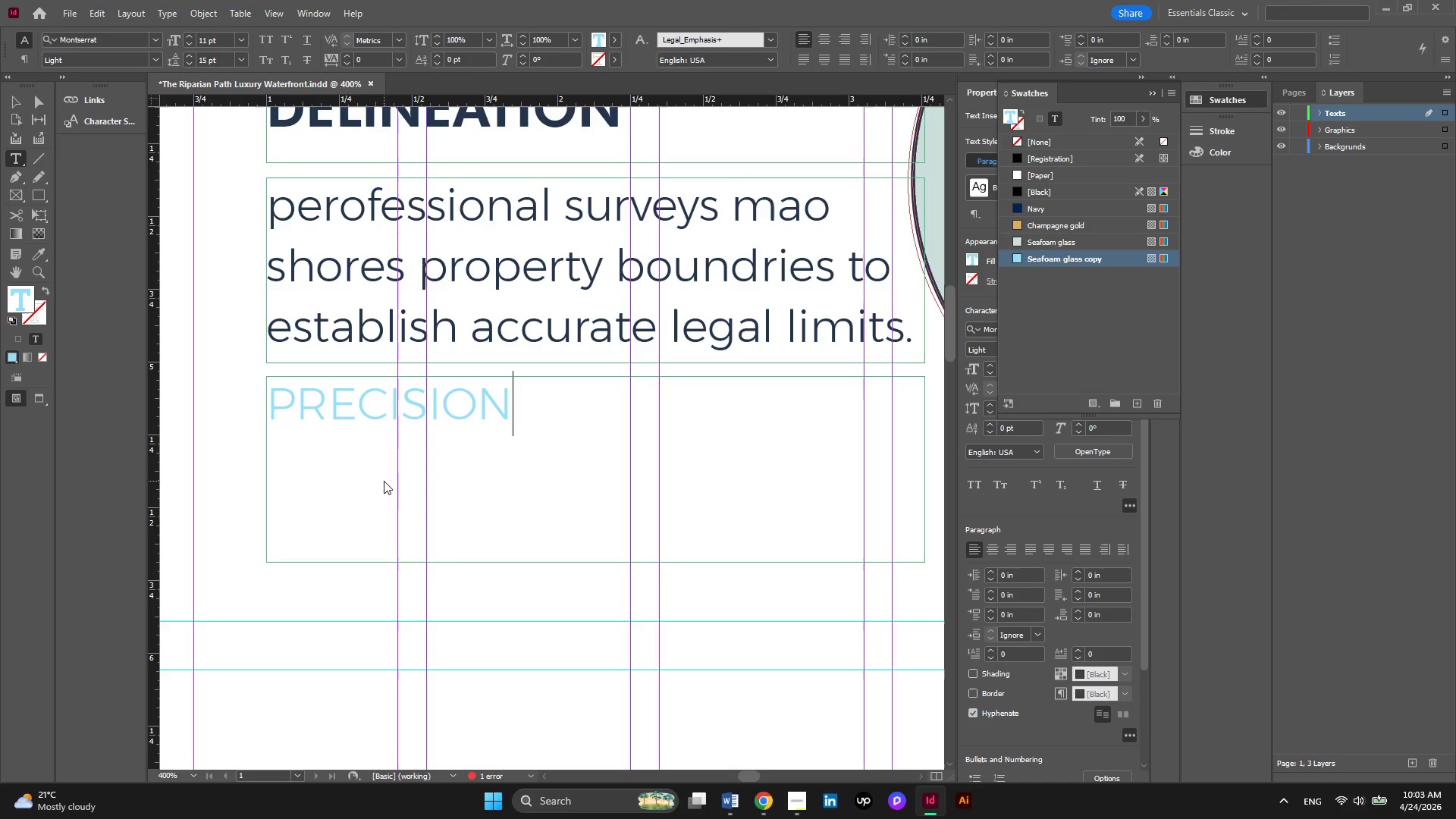 
type(,ACC)
 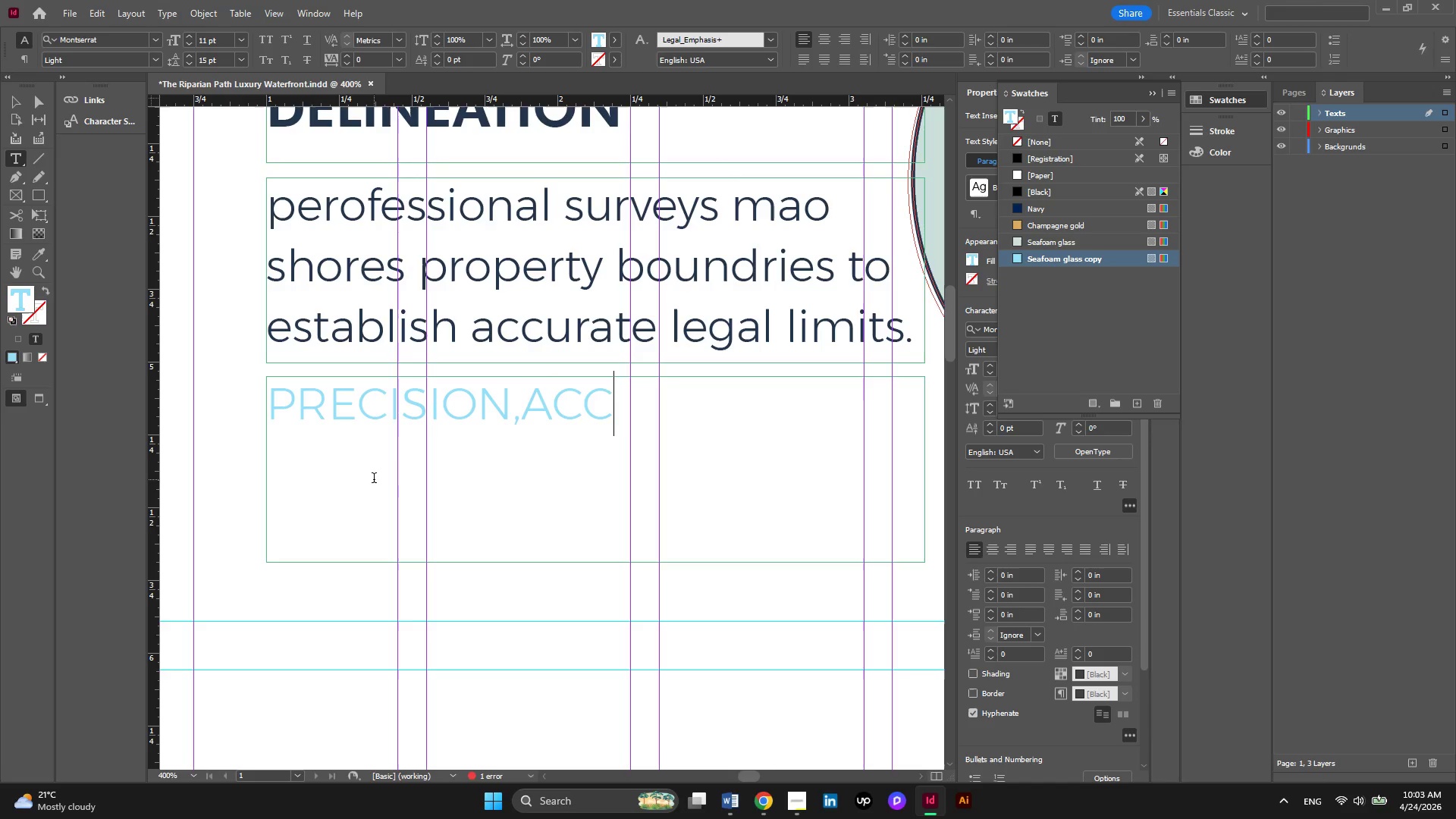 
wait(5.95)
 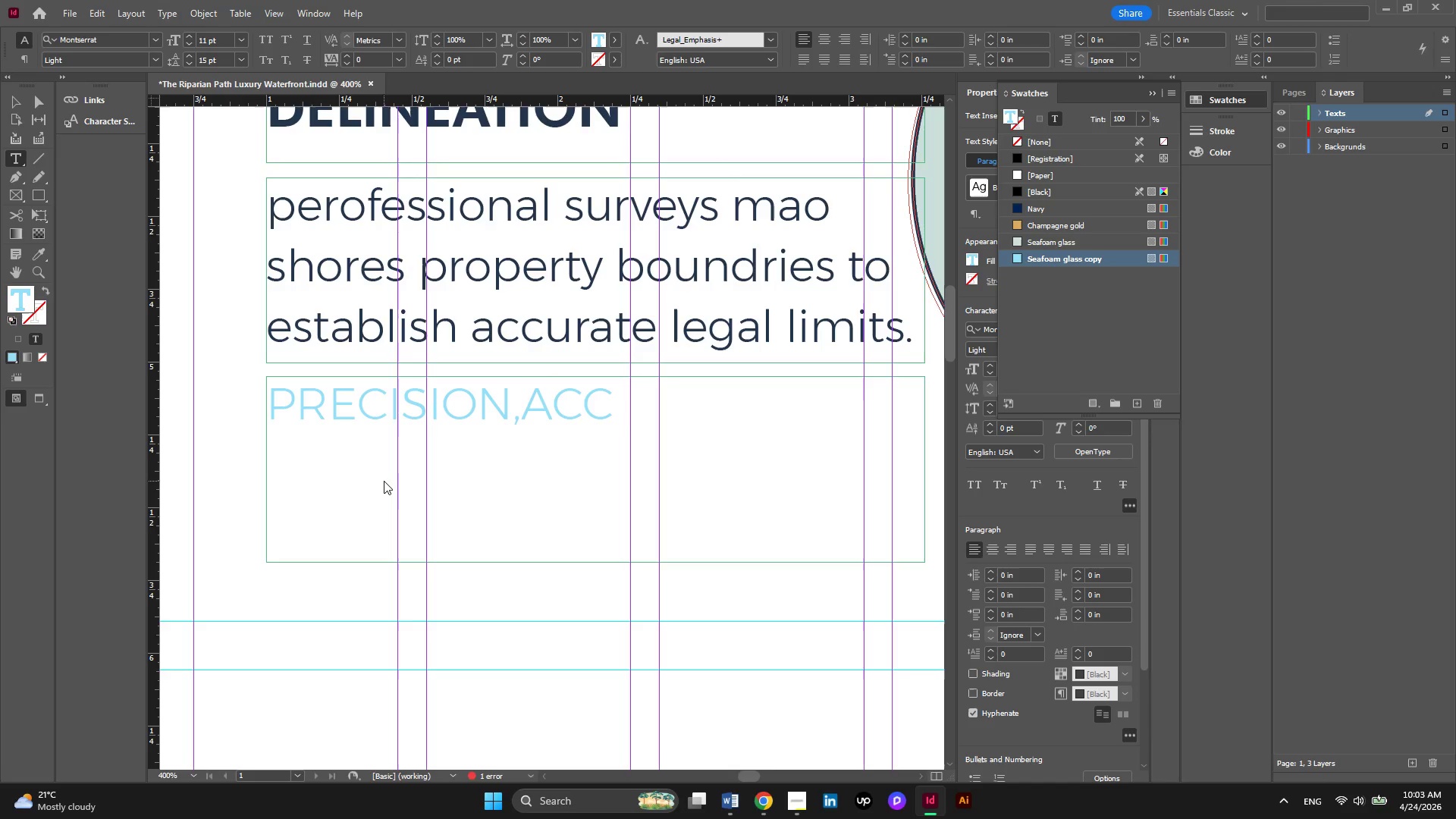 
type(RACY,CLA)
 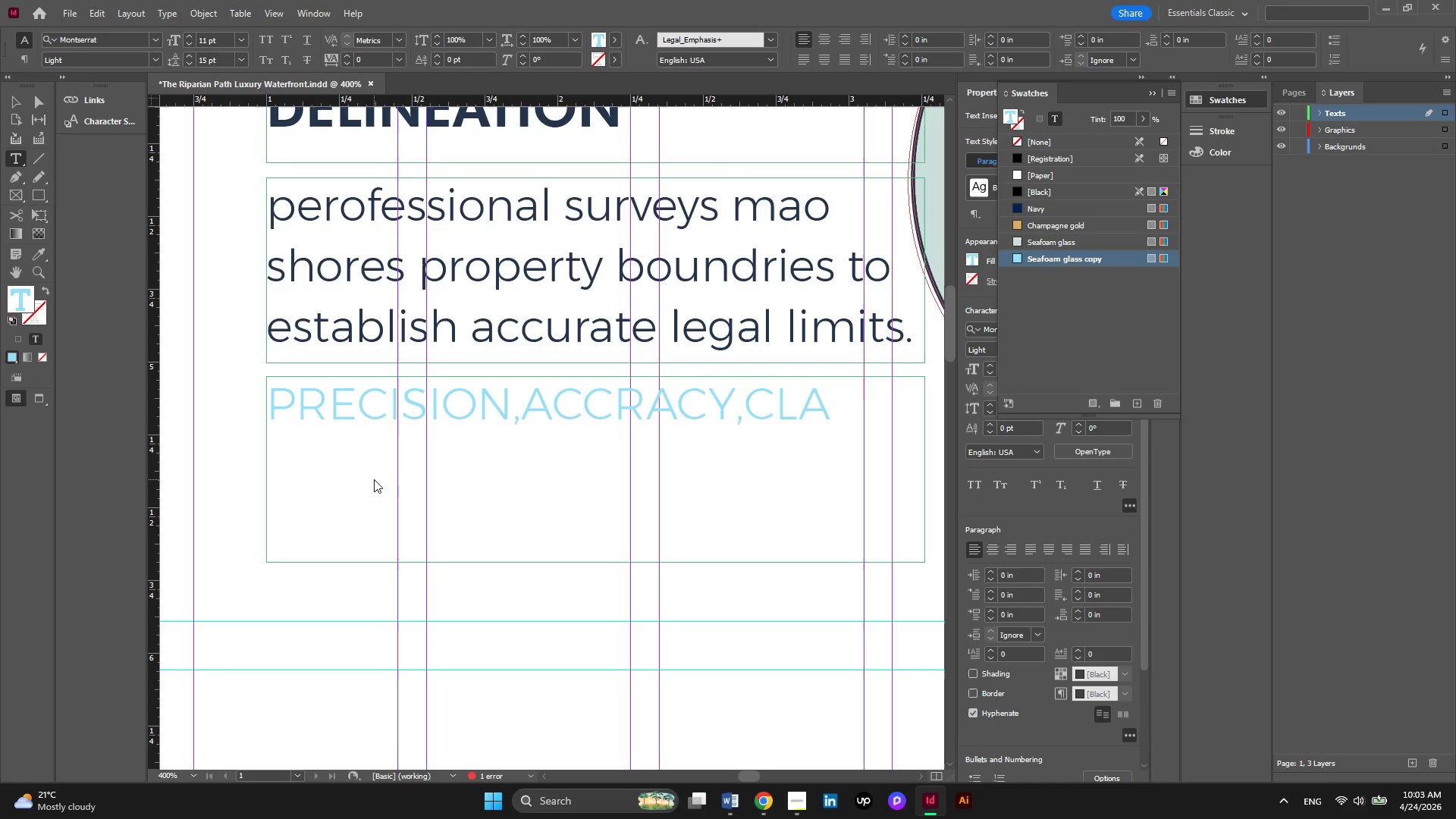 
wait(5.19)
 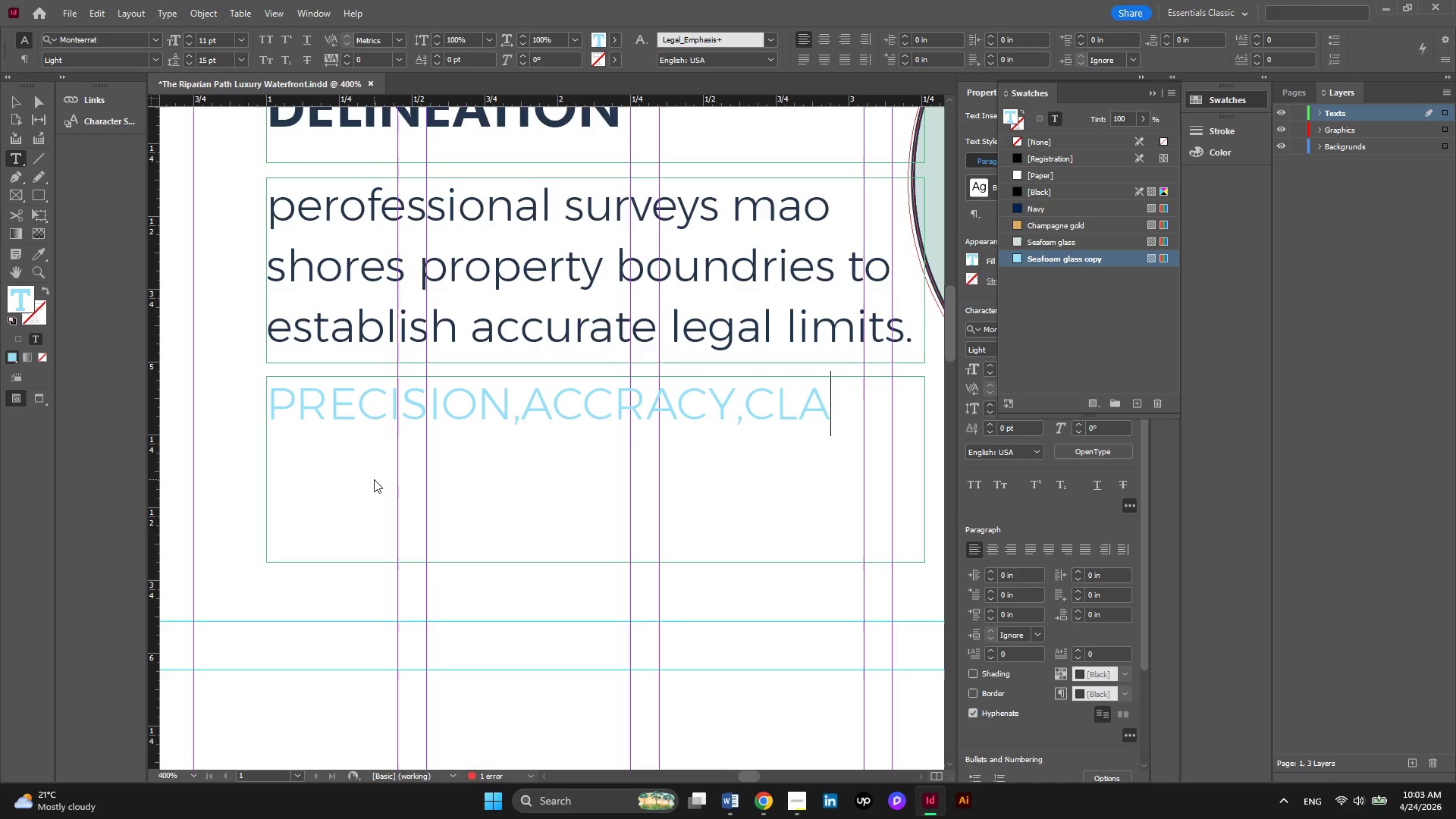 
key(R)
 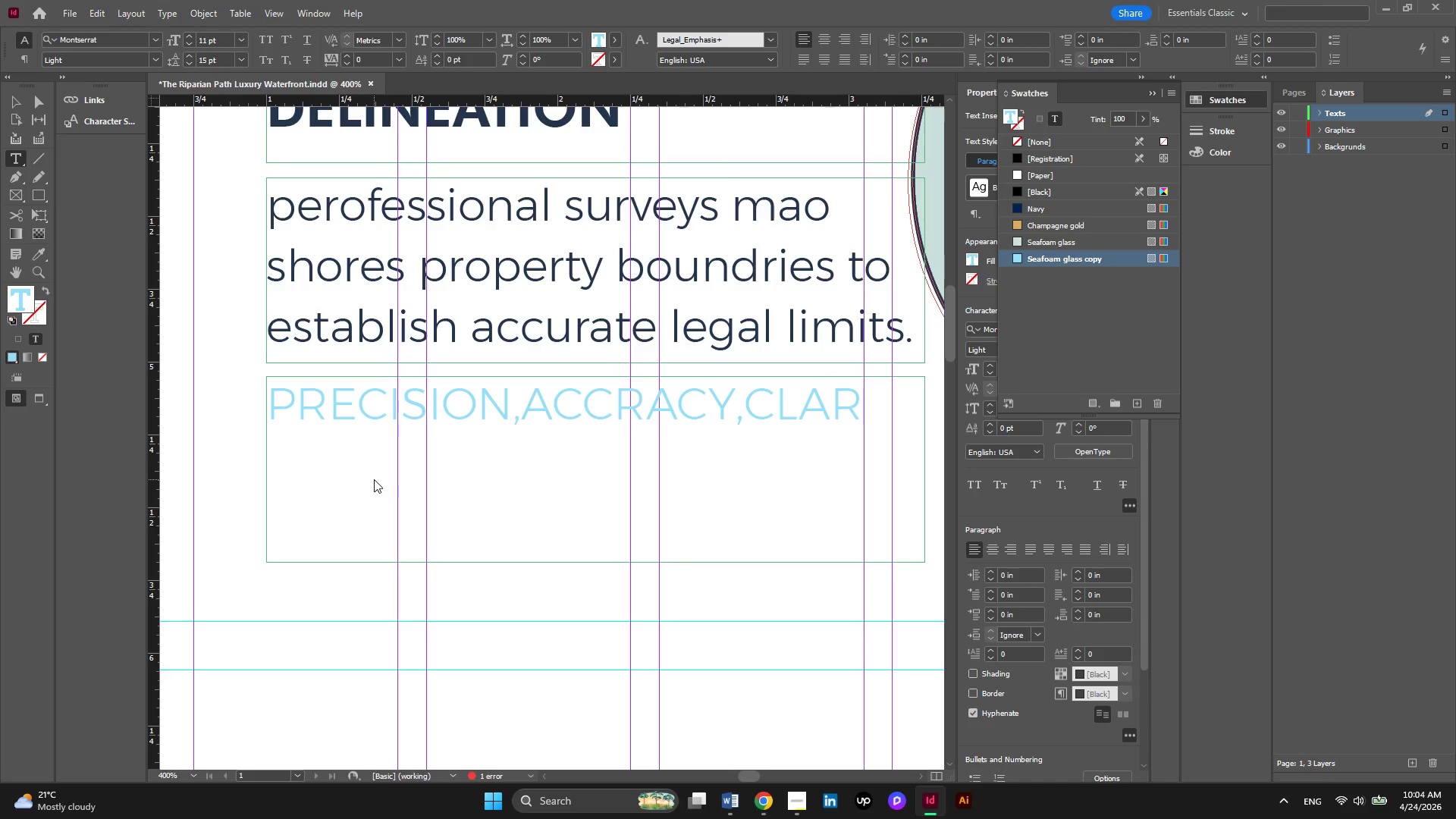 
type(ITY)
 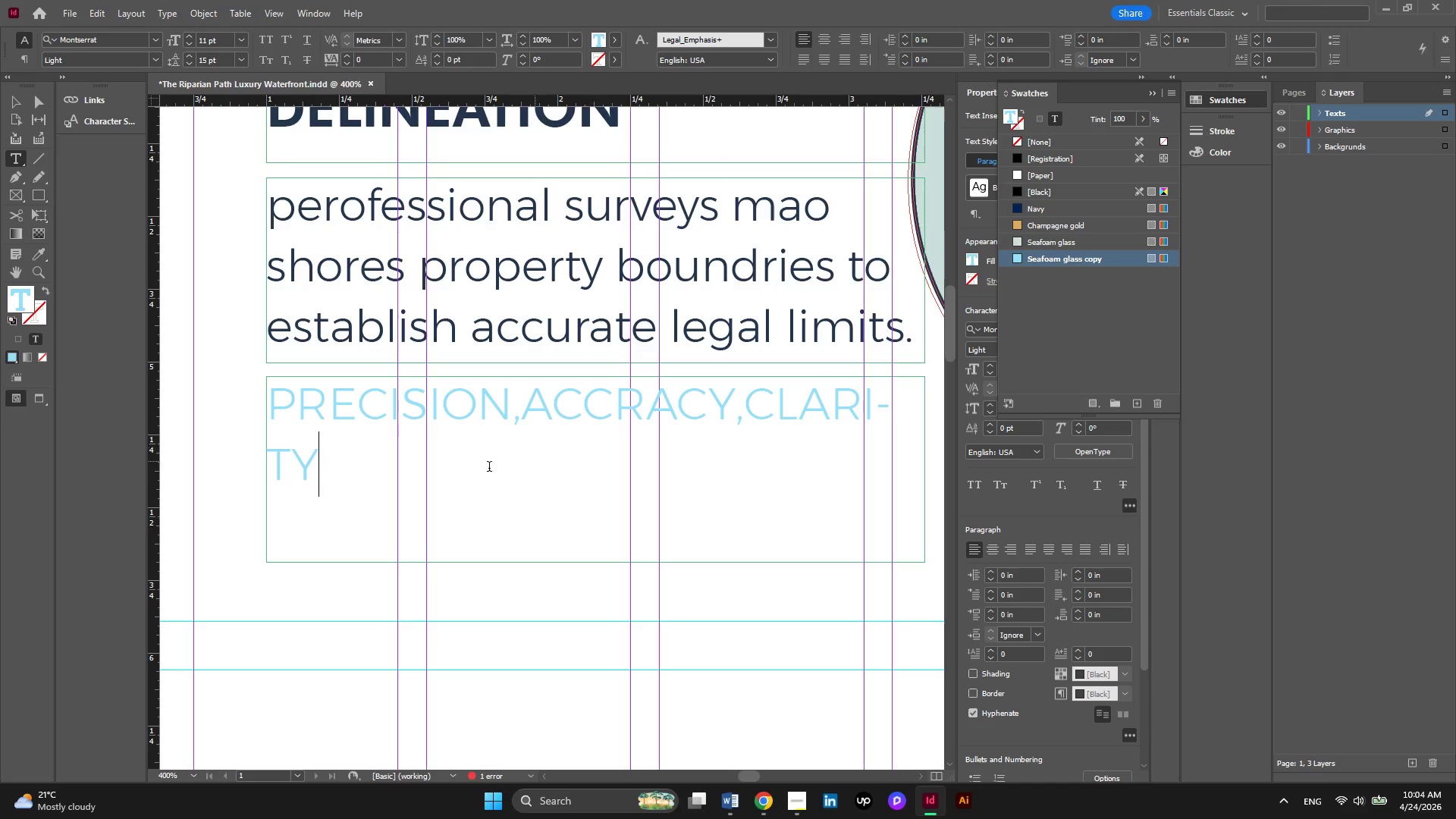 
left_click_drag(start_coordinate=[400, 484], to_coordinate=[256, 395])
 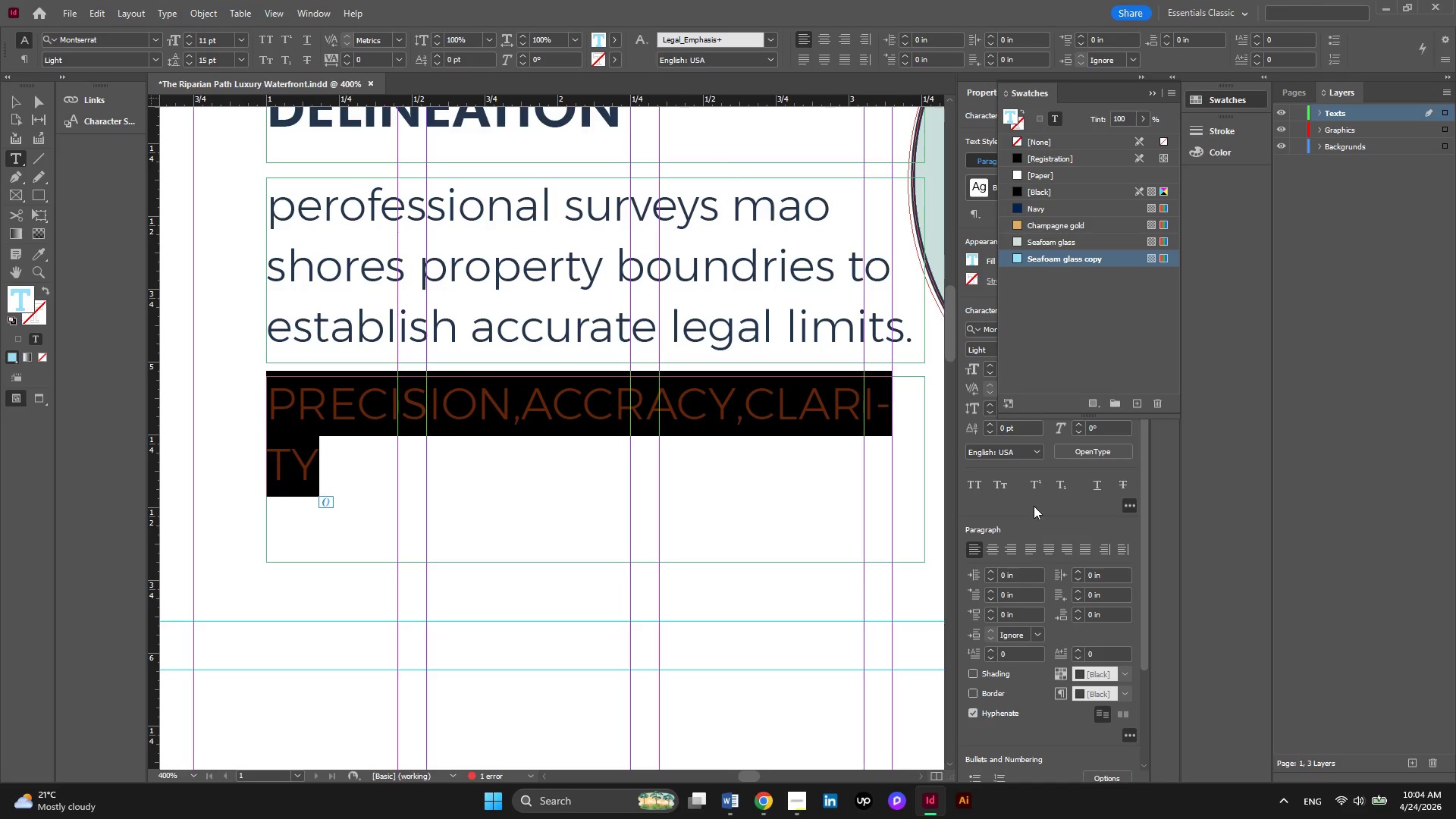 
scroll: coordinate [1034, 504], scroll_direction: down, amount: 1.0
 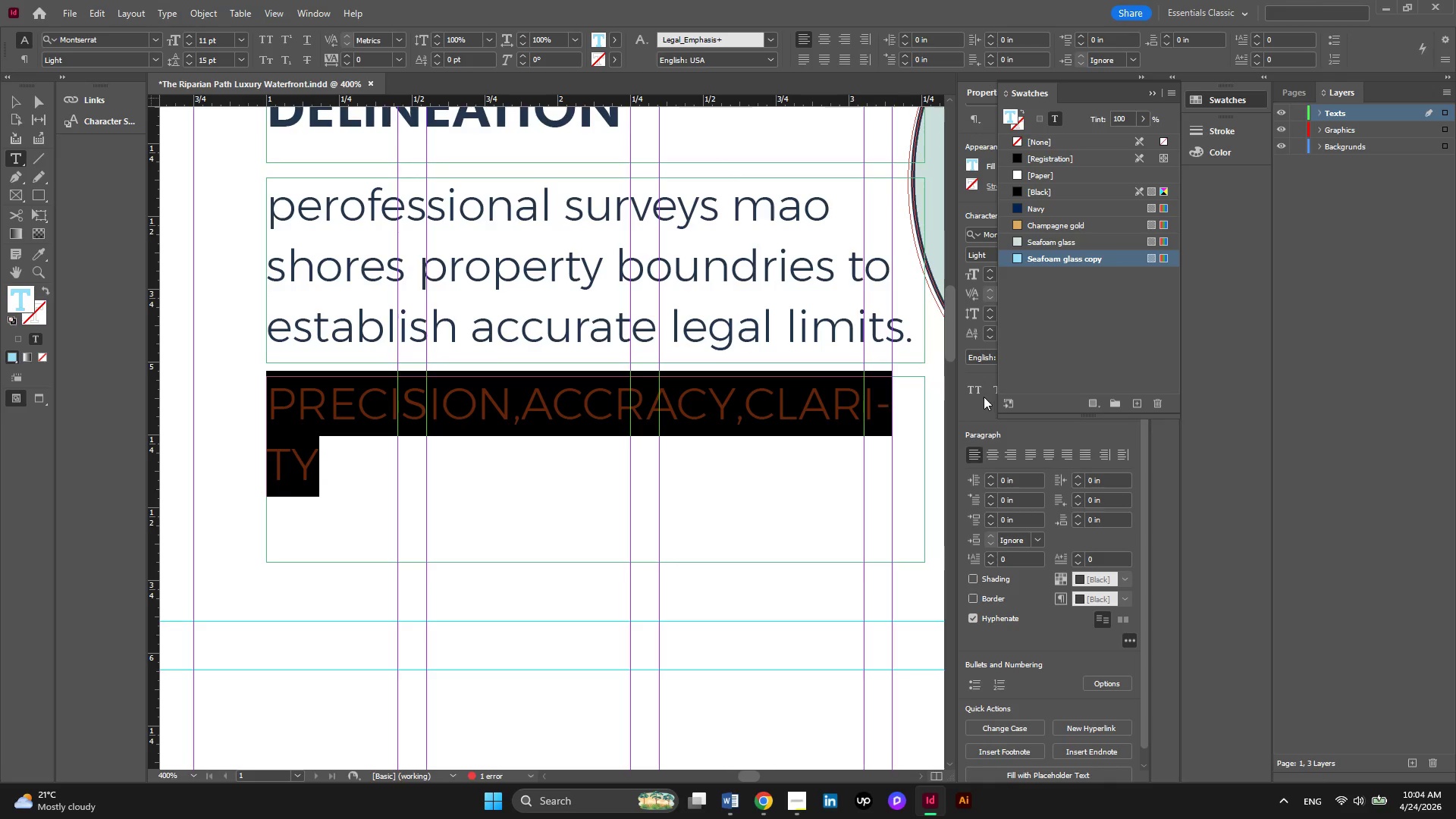 
left_click([978, 390])
 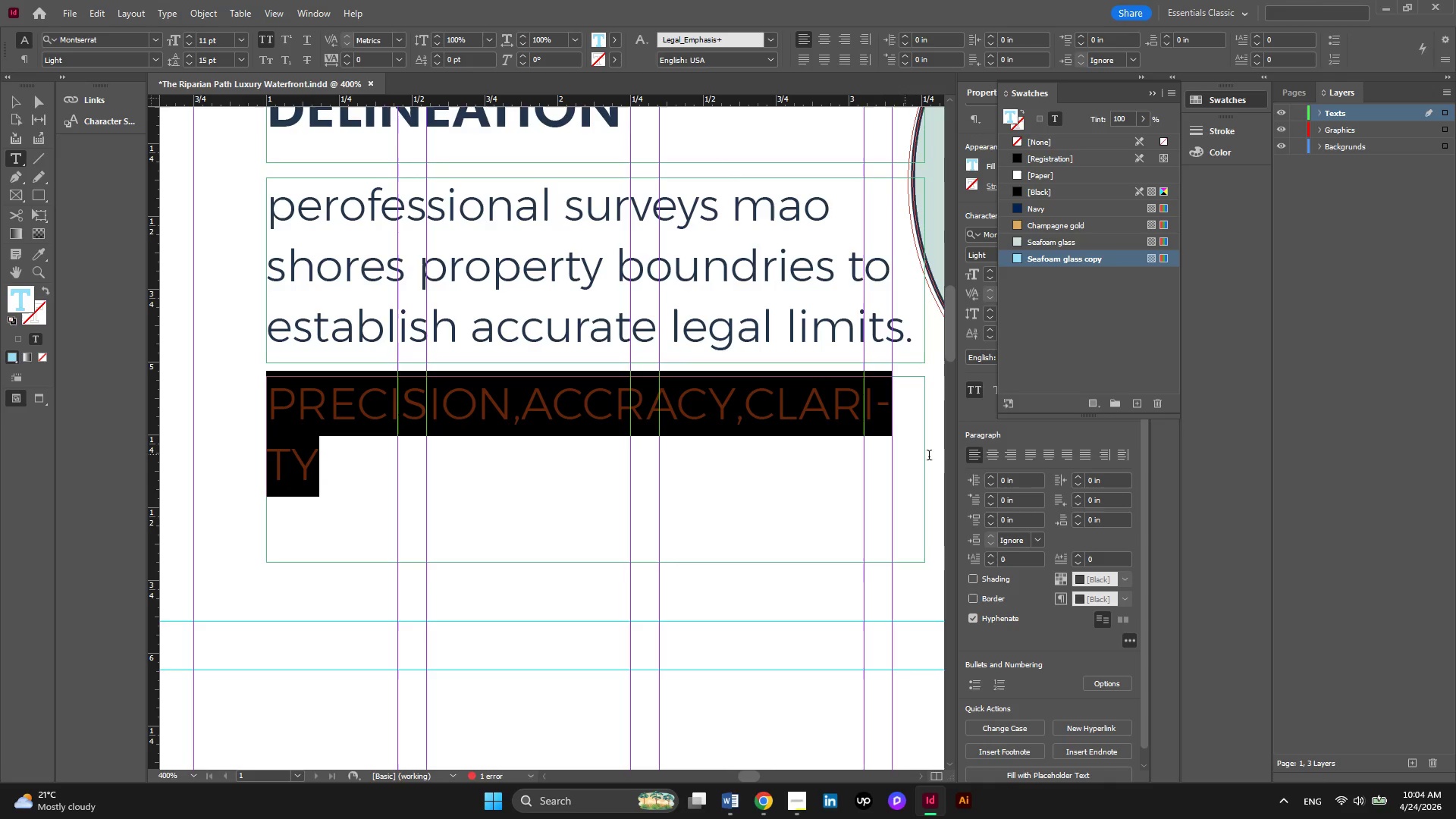 
left_click([1048, 425])
 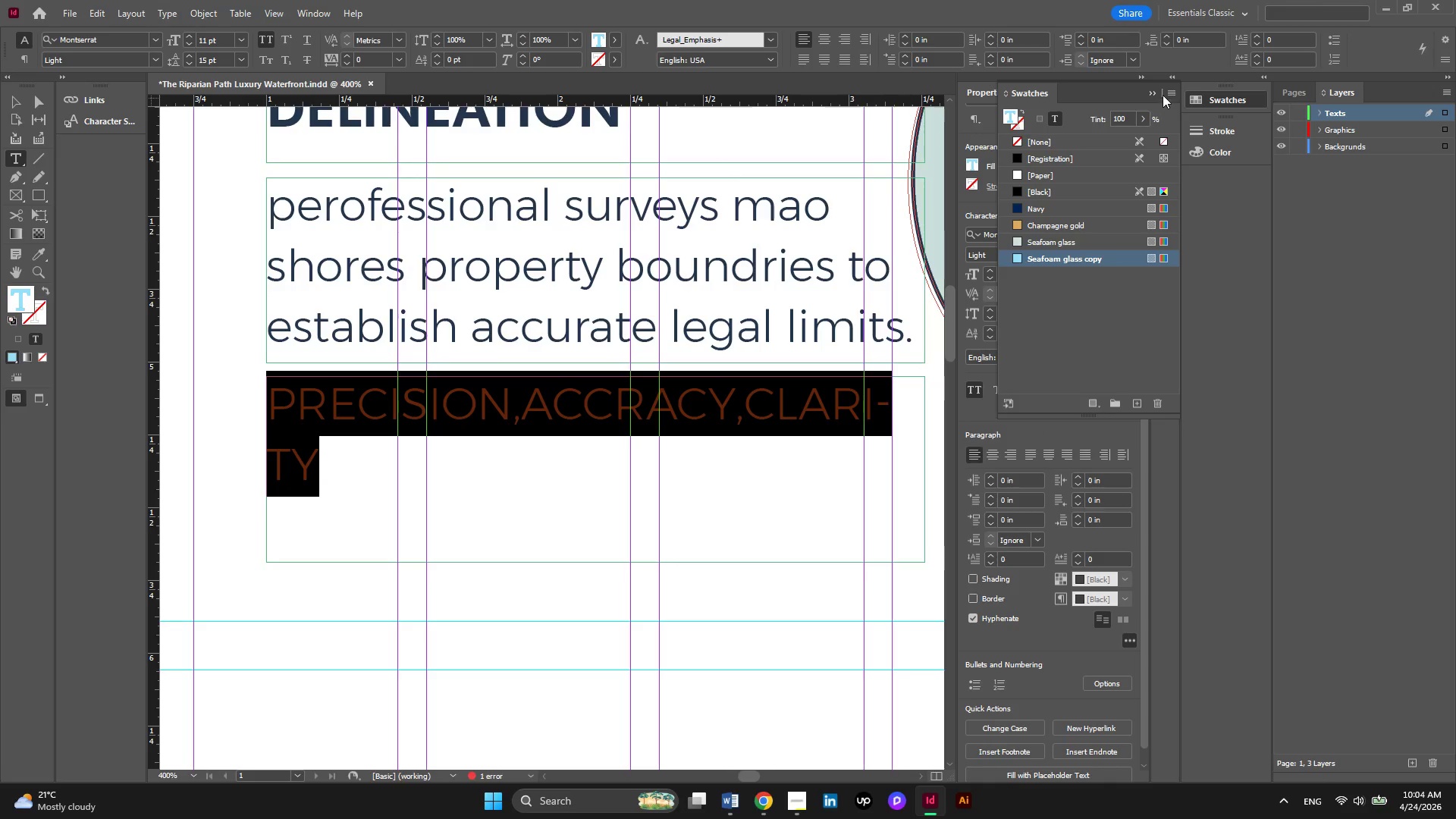 
left_click([1150, 93])
 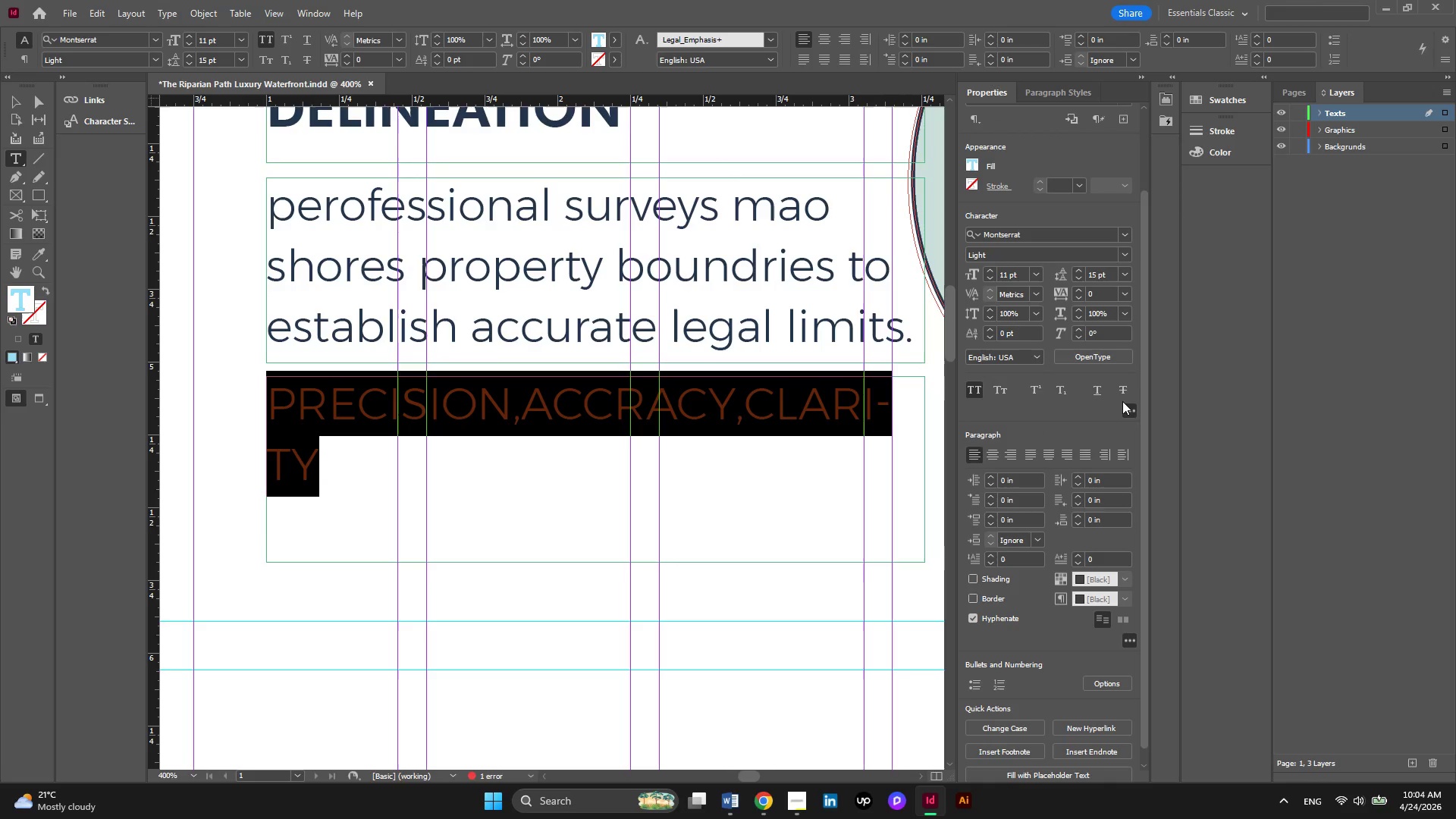 
left_click([1123, 394])
 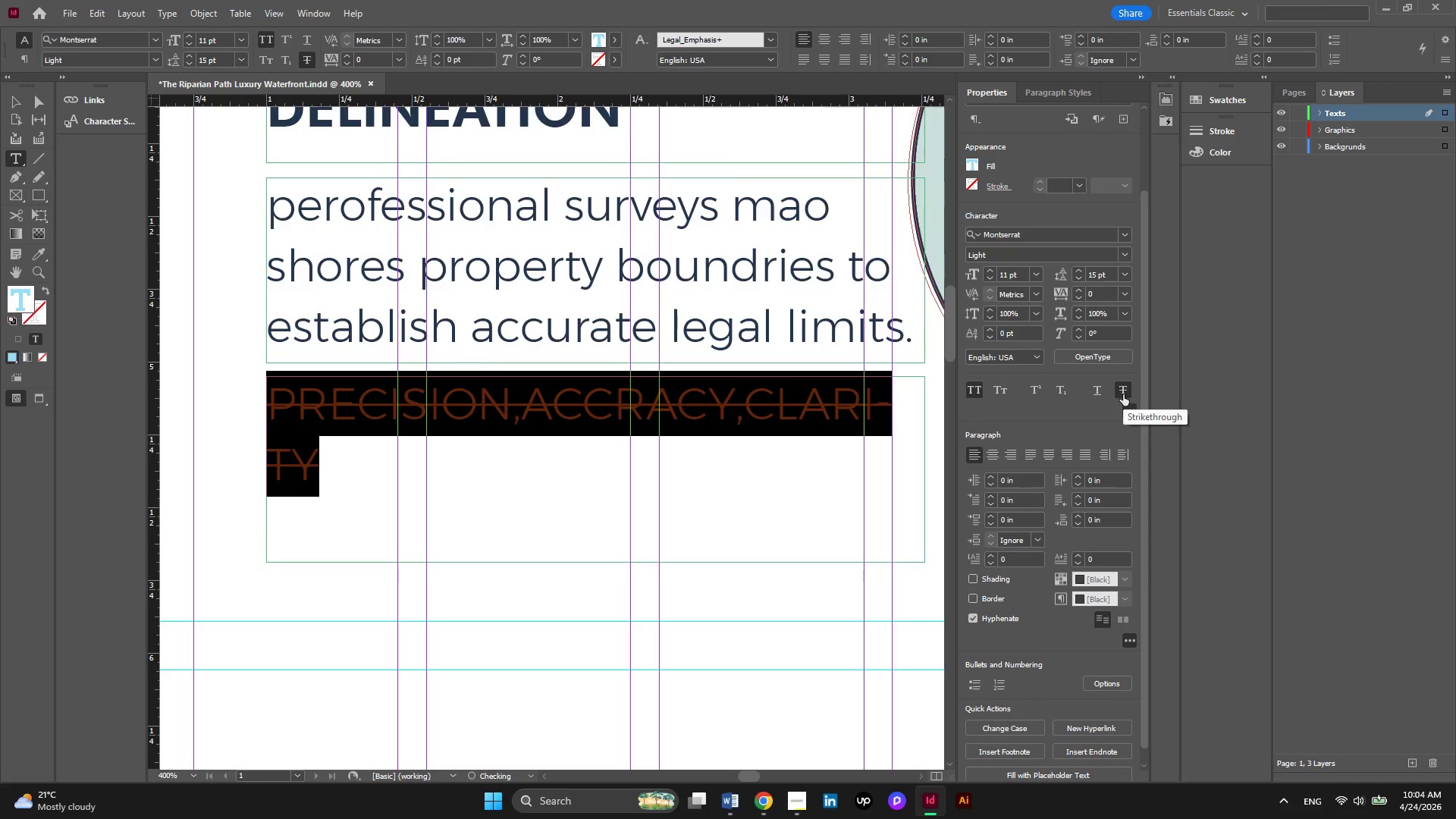 
left_click([1123, 394])
 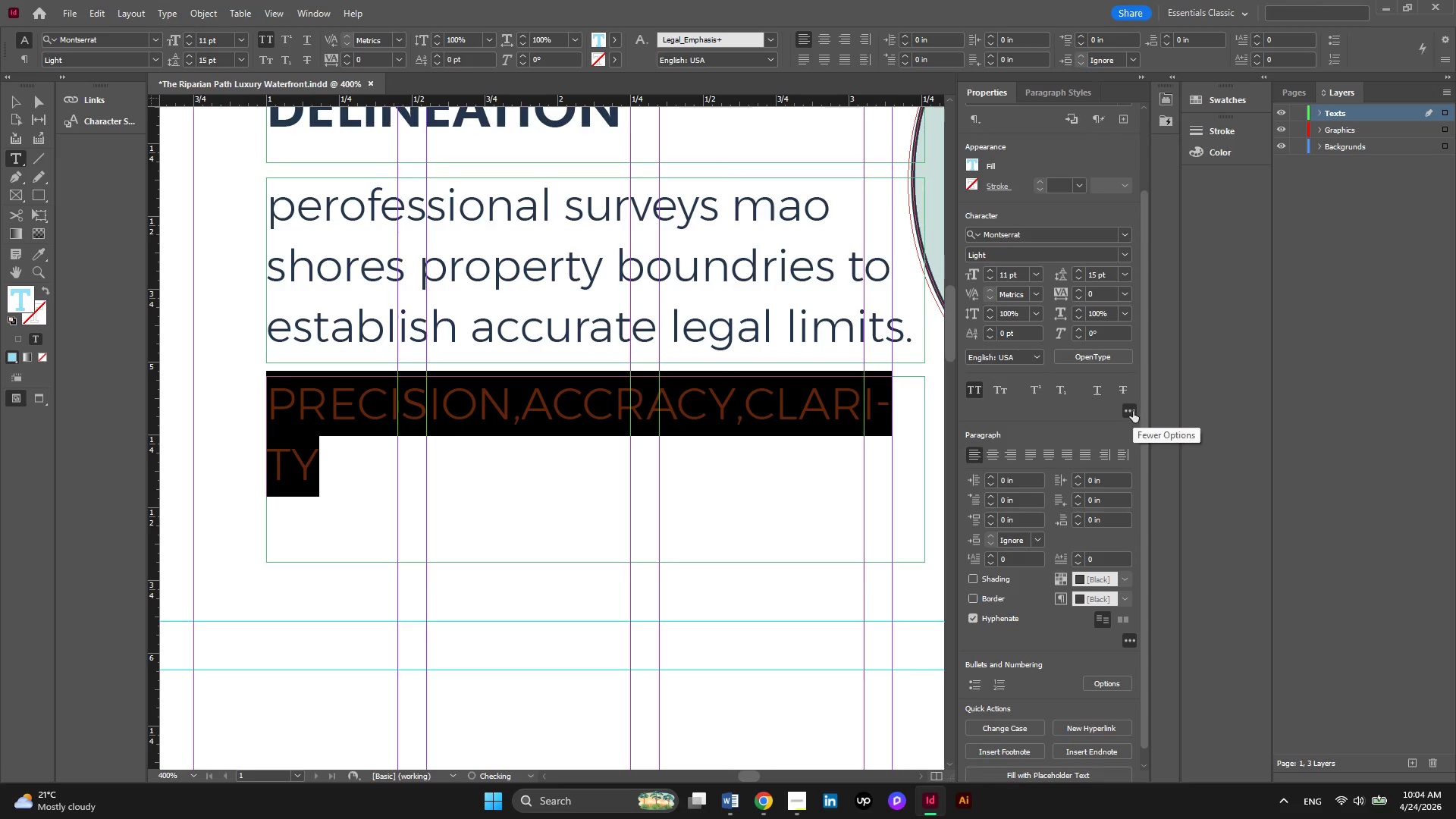 
left_click([1133, 411])
 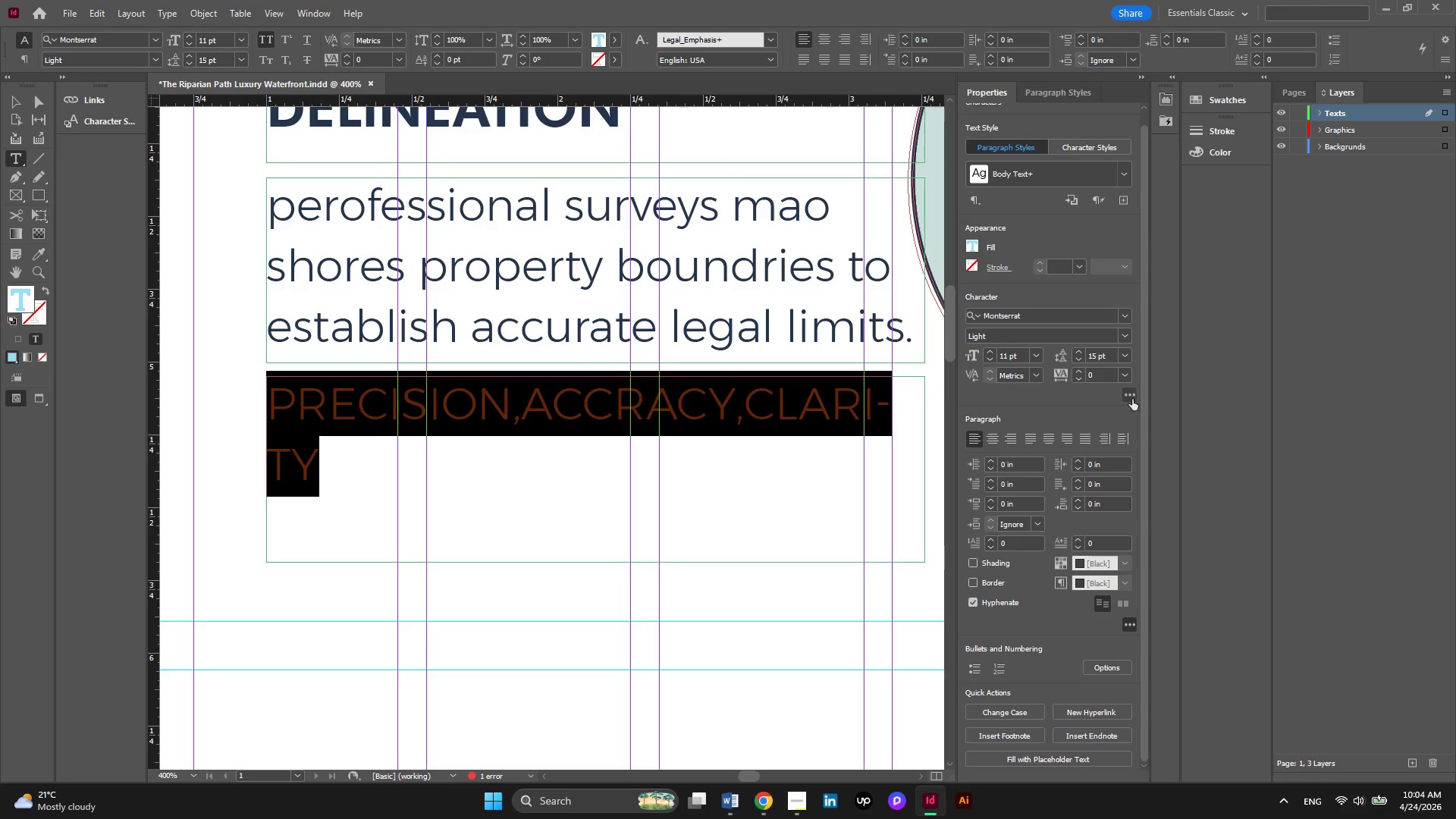 
left_click([1132, 399])
 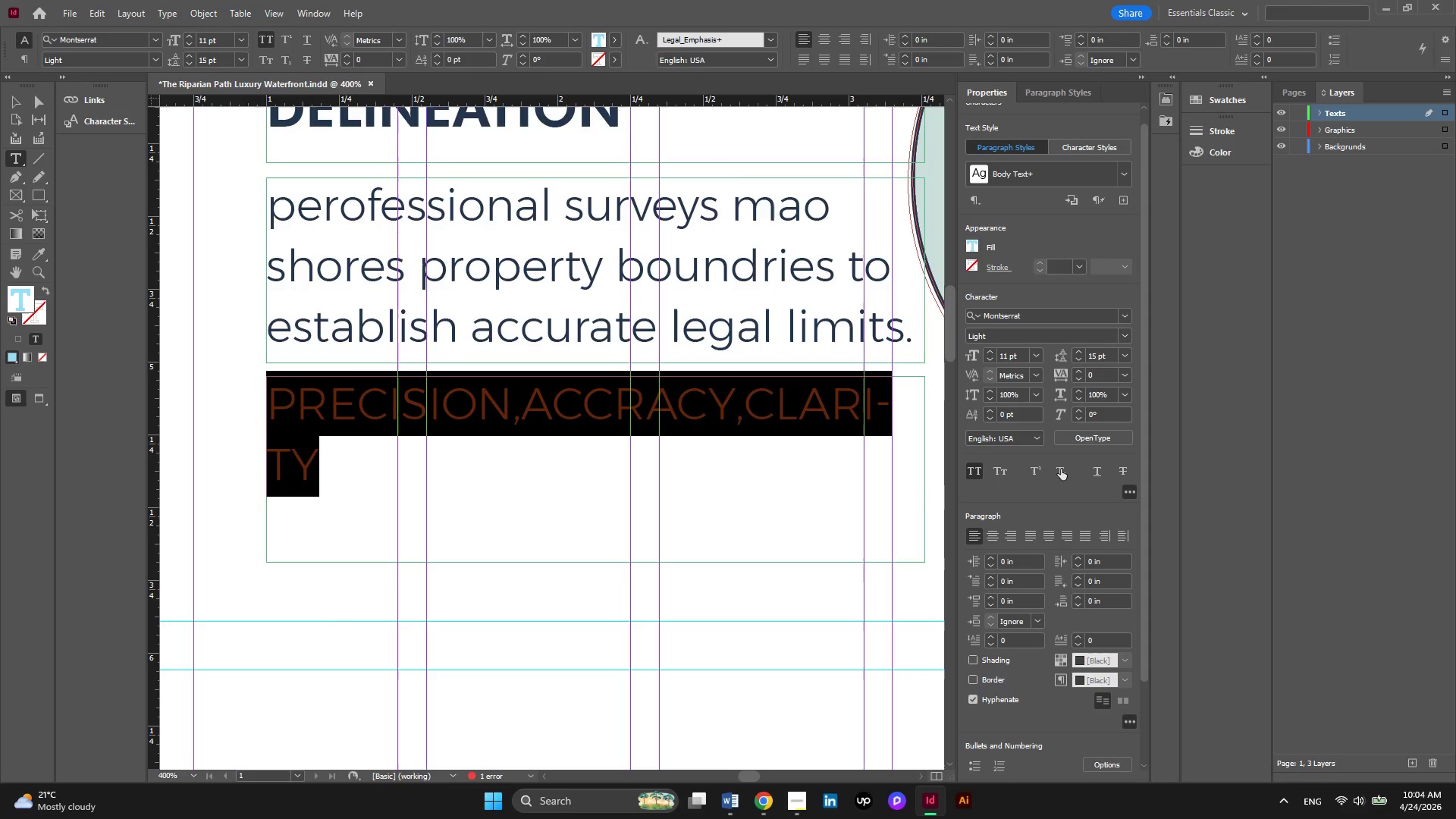 
left_click([1030, 440])
 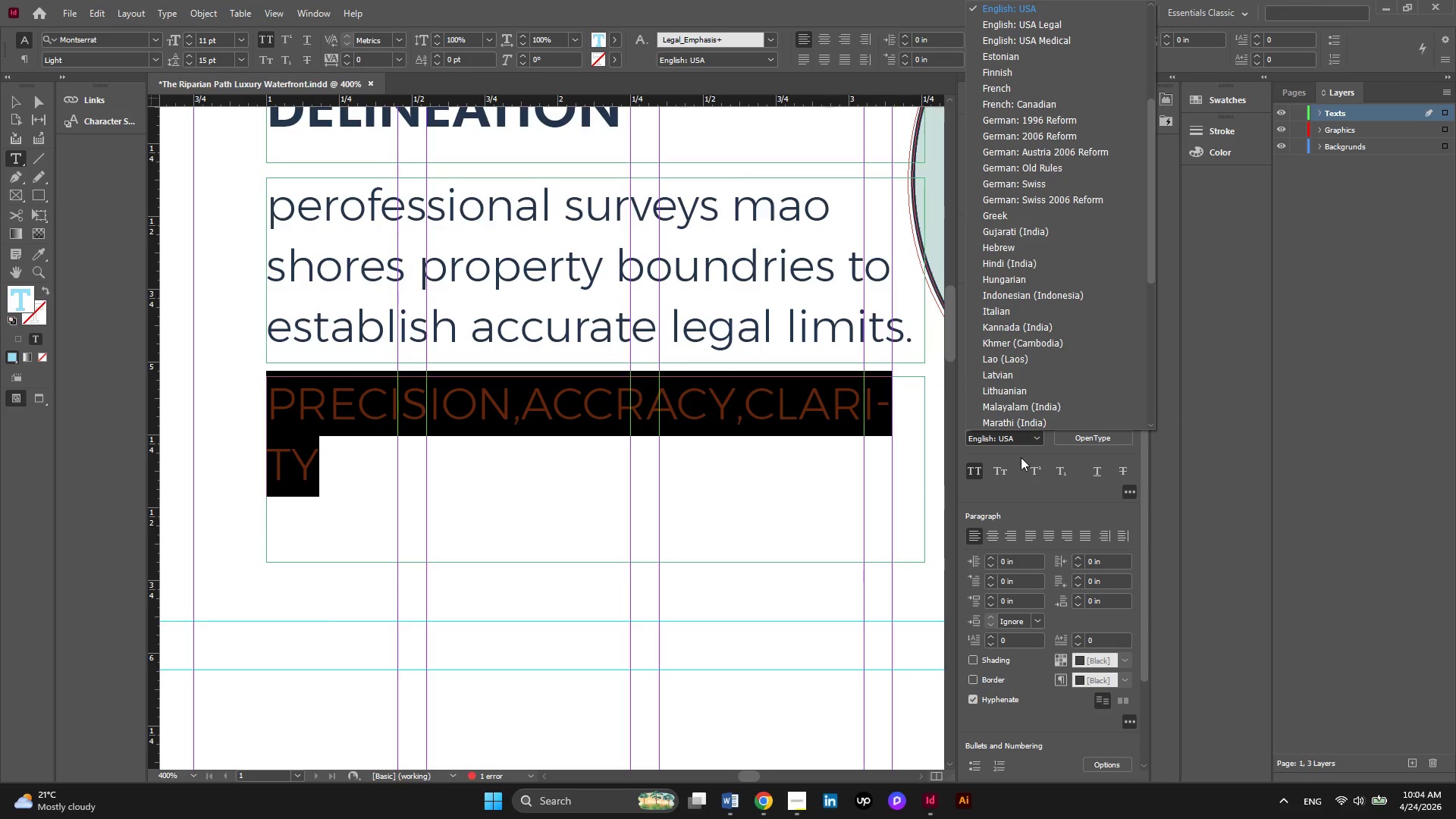 
left_click([1015, 457])
 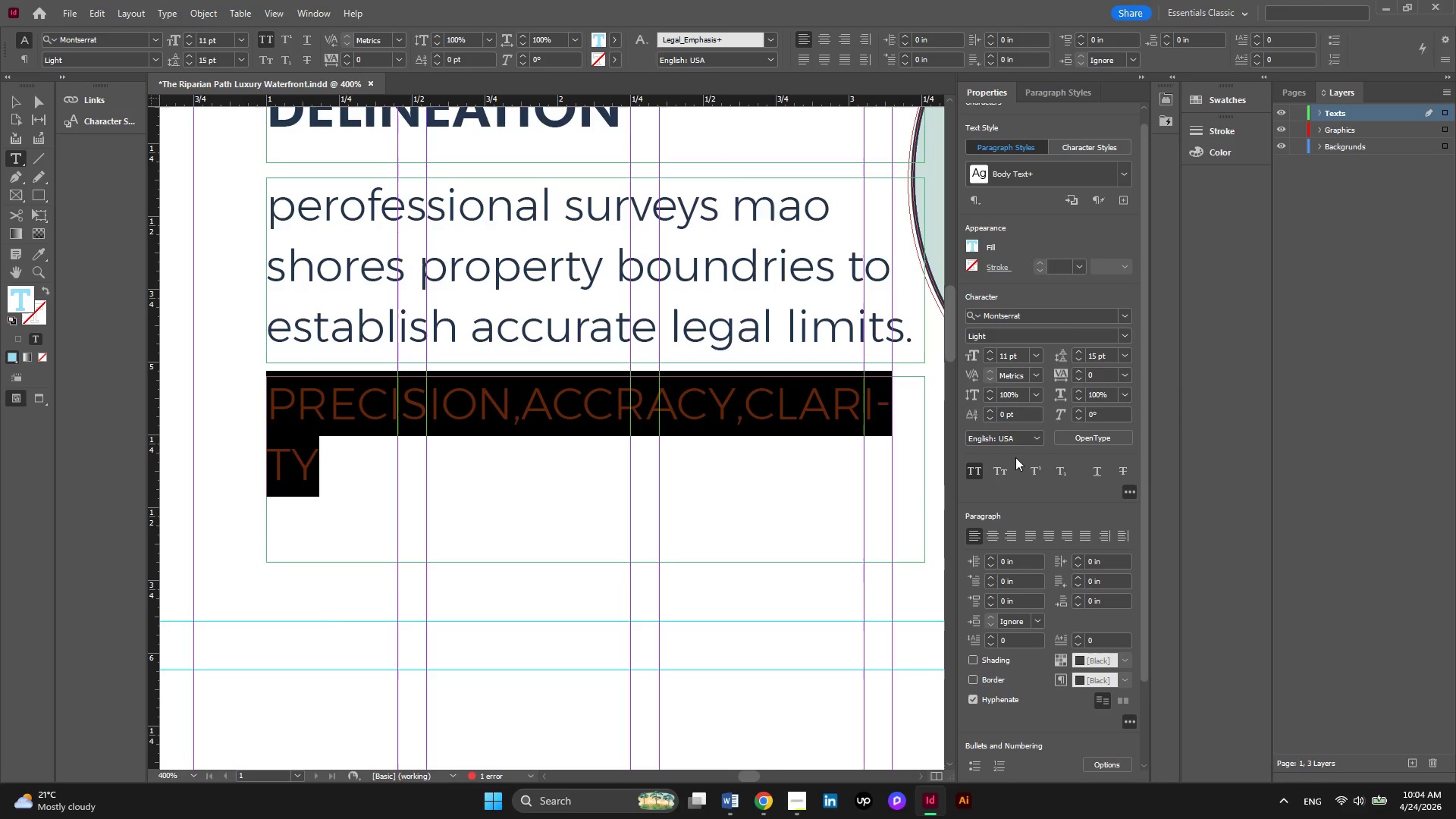 
left_click([1031, 435])
 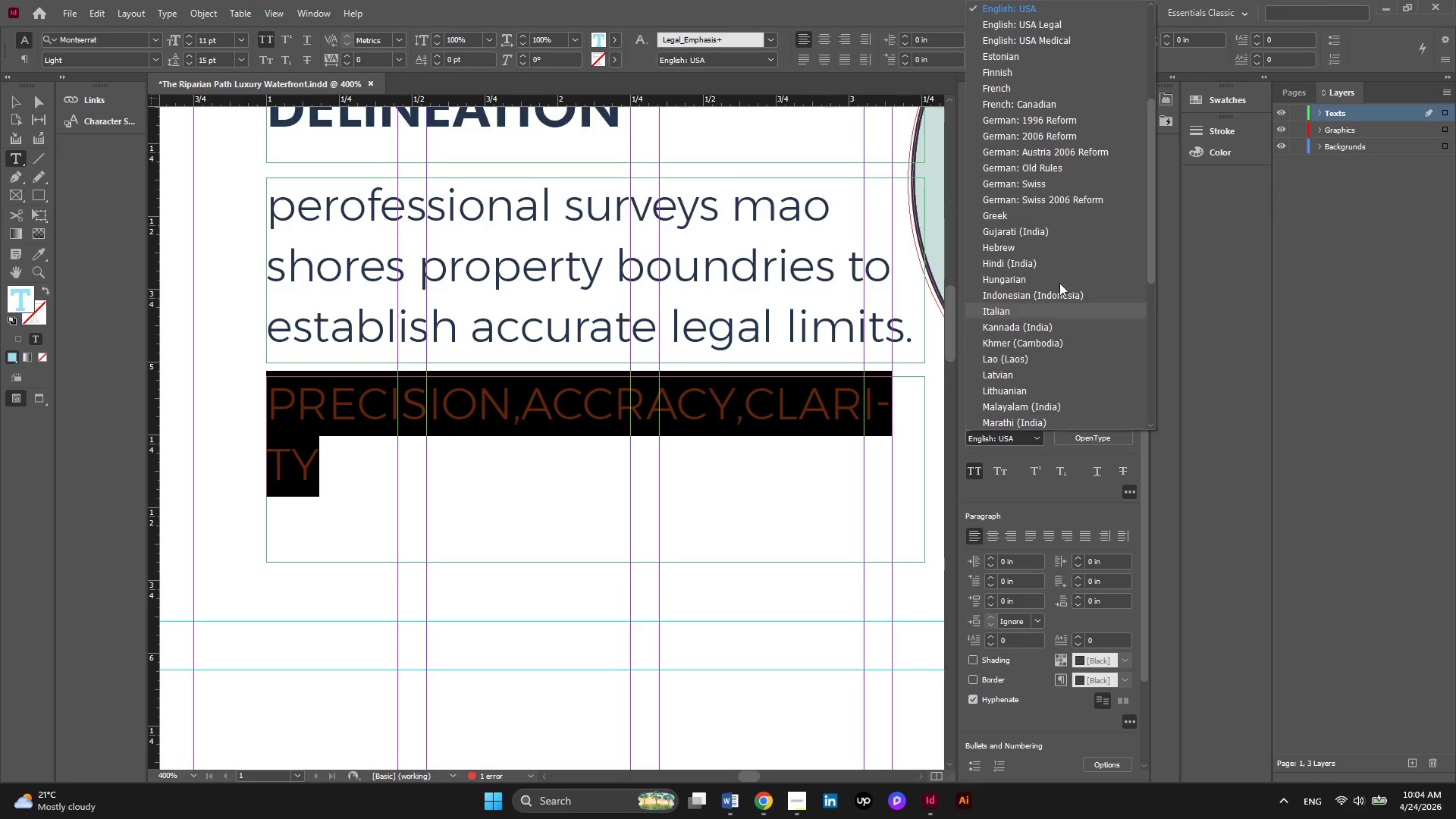 
scroll: coordinate [1070, 263], scroll_direction: down, amount: 4.0
 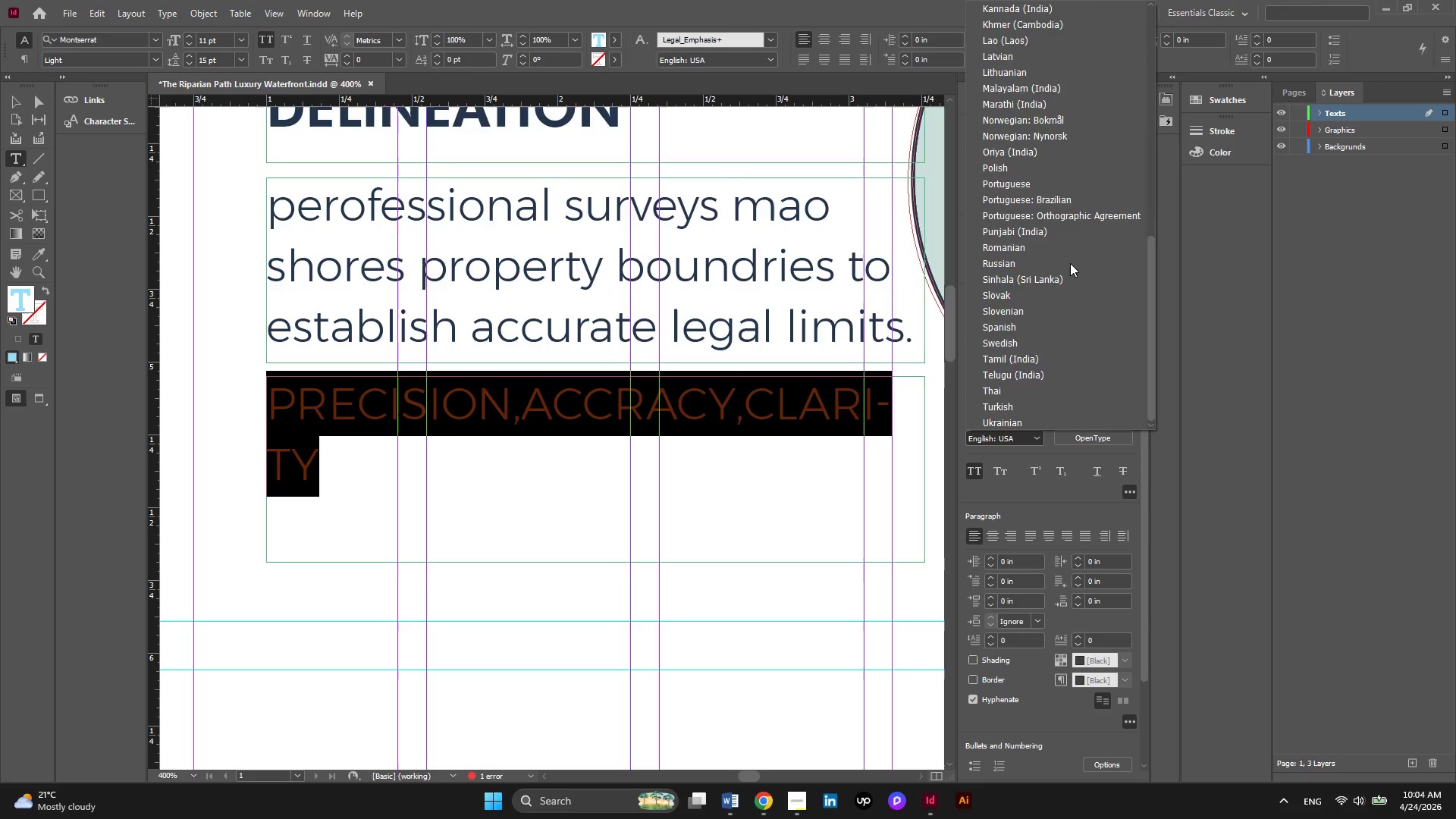 
scroll: coordinate [1070, 263], scroll_direction: up, amount: 6.0
 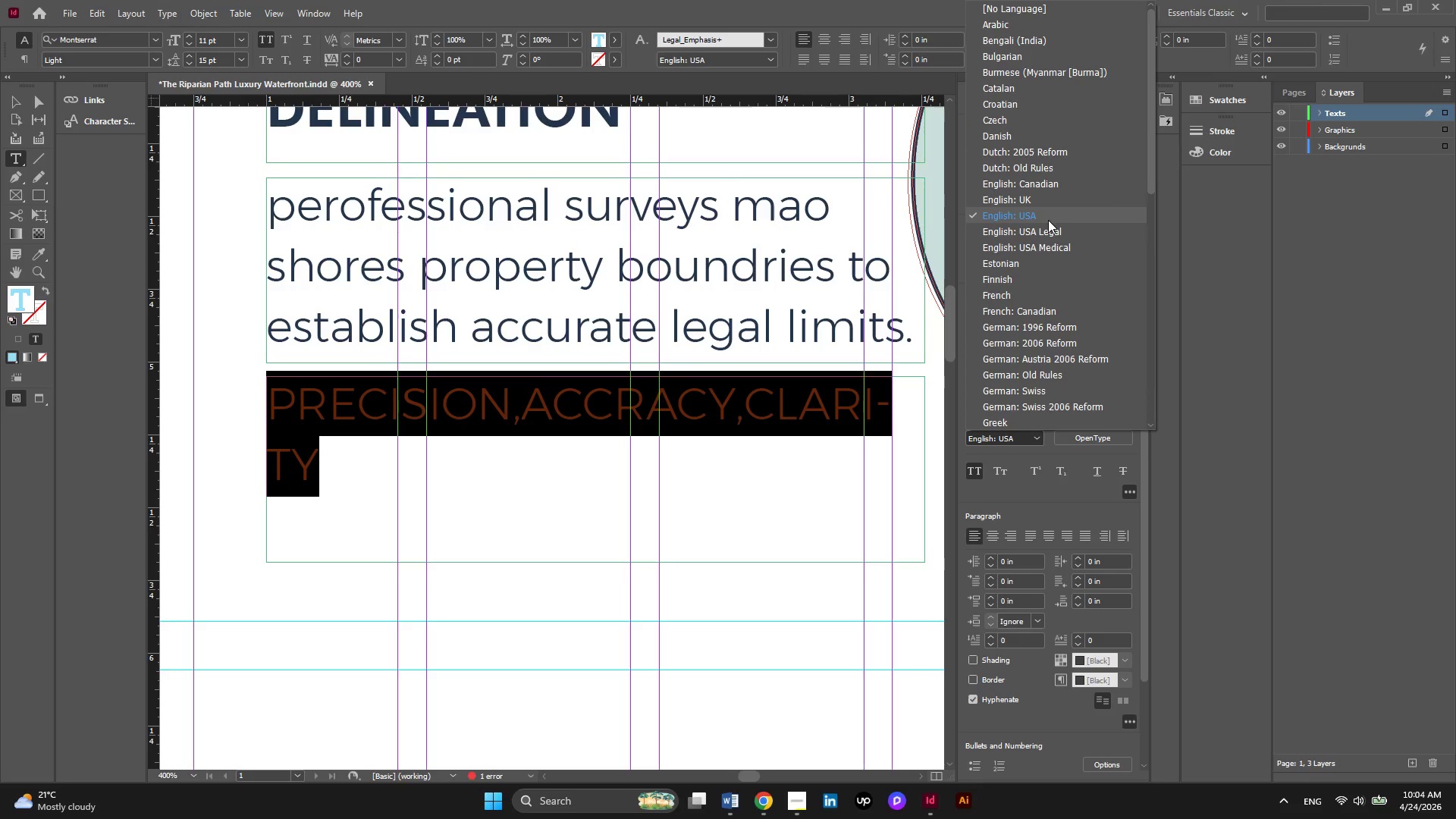 
left_click([1048, 220])
 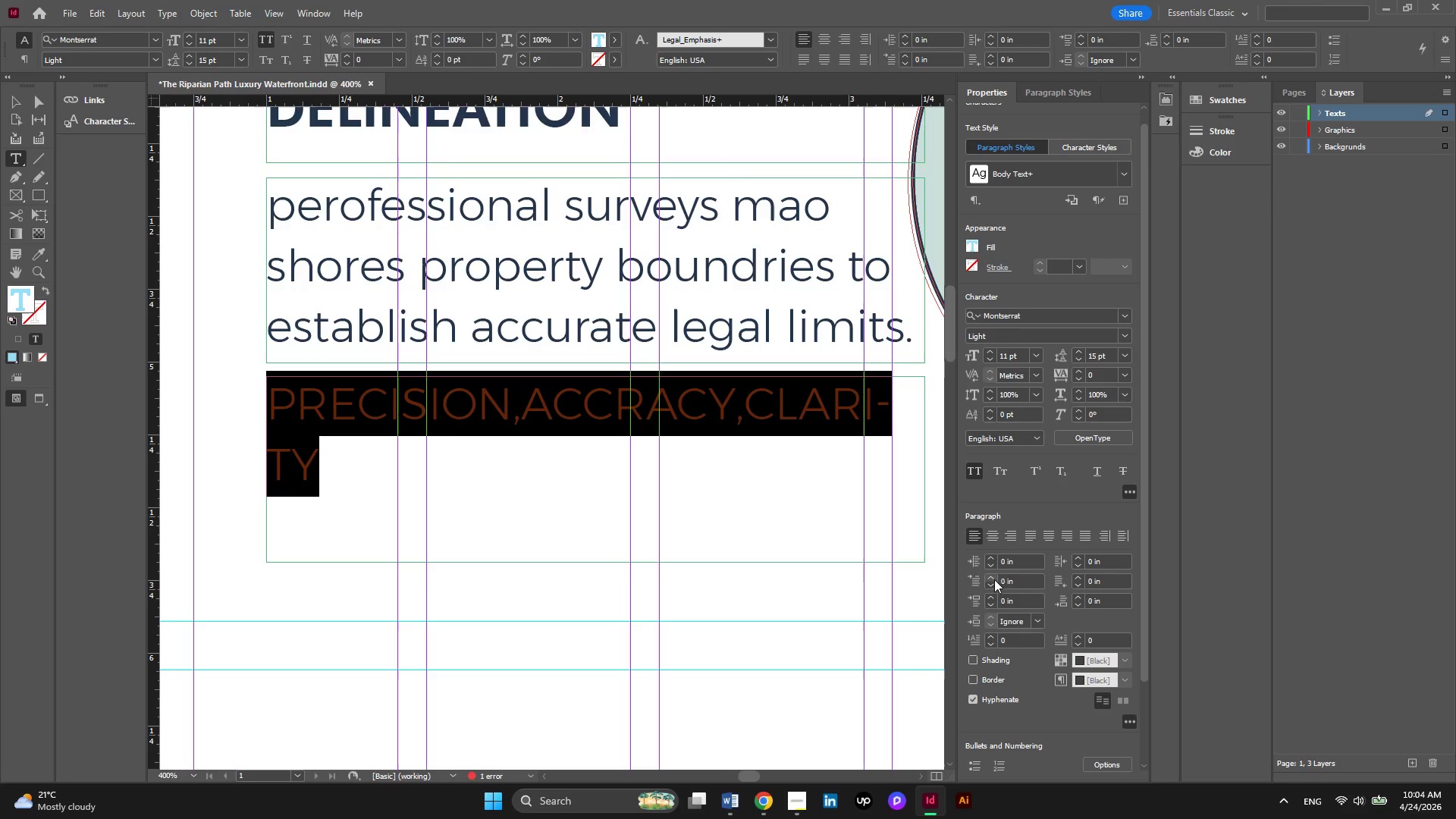 
wait(7.67)
 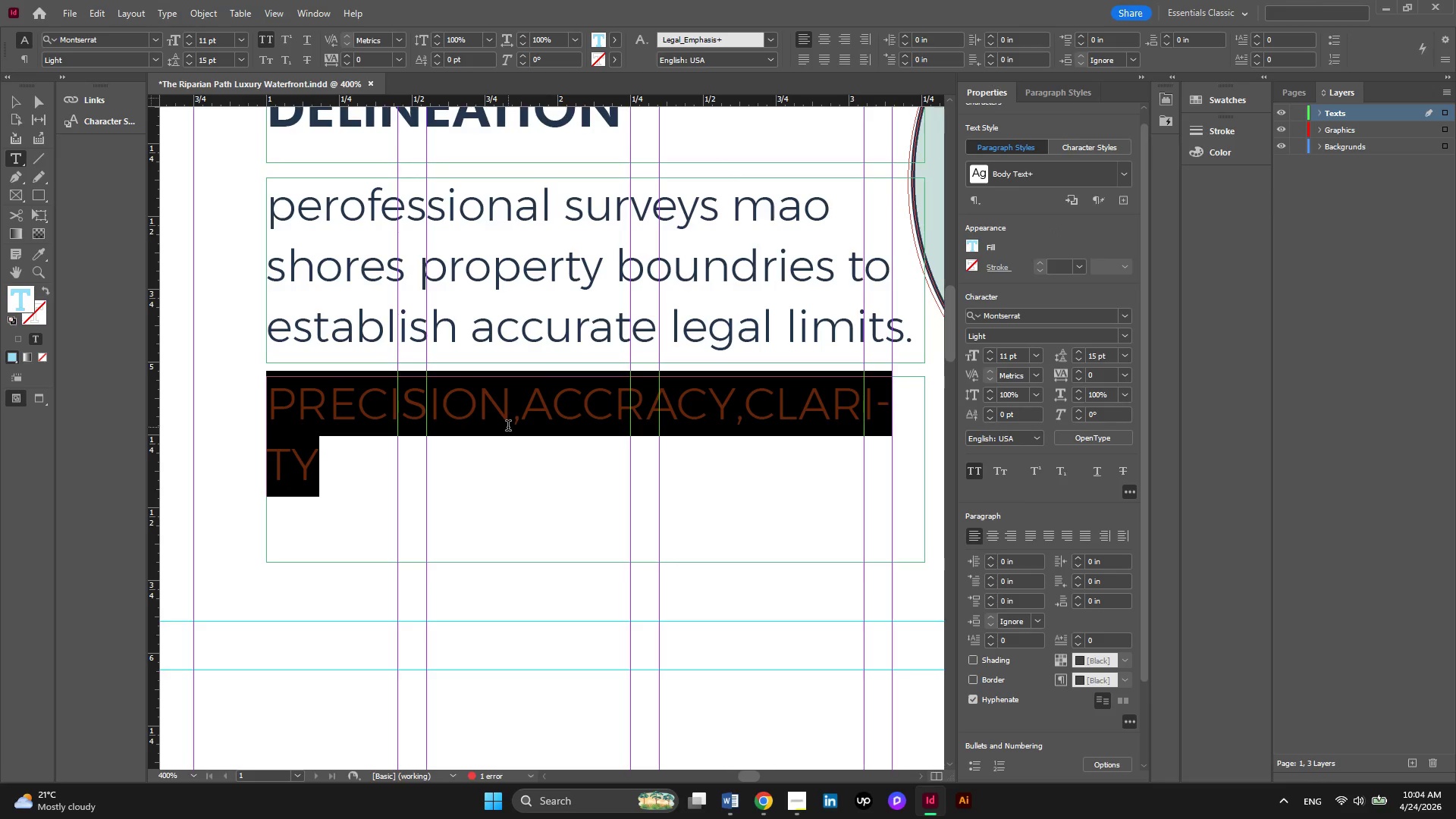 
left_click([990, 361])
 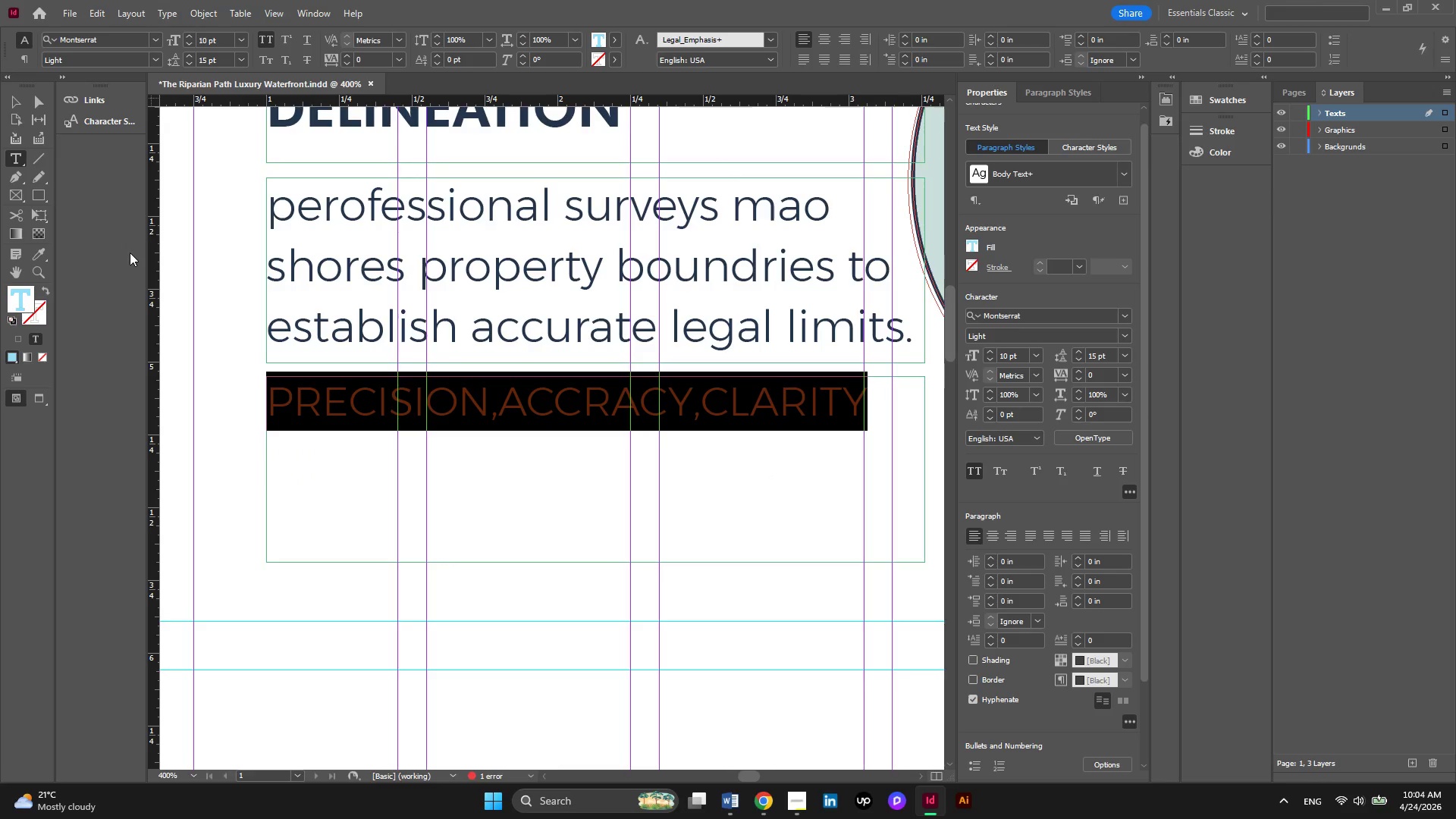 
left_click([24, 105])
 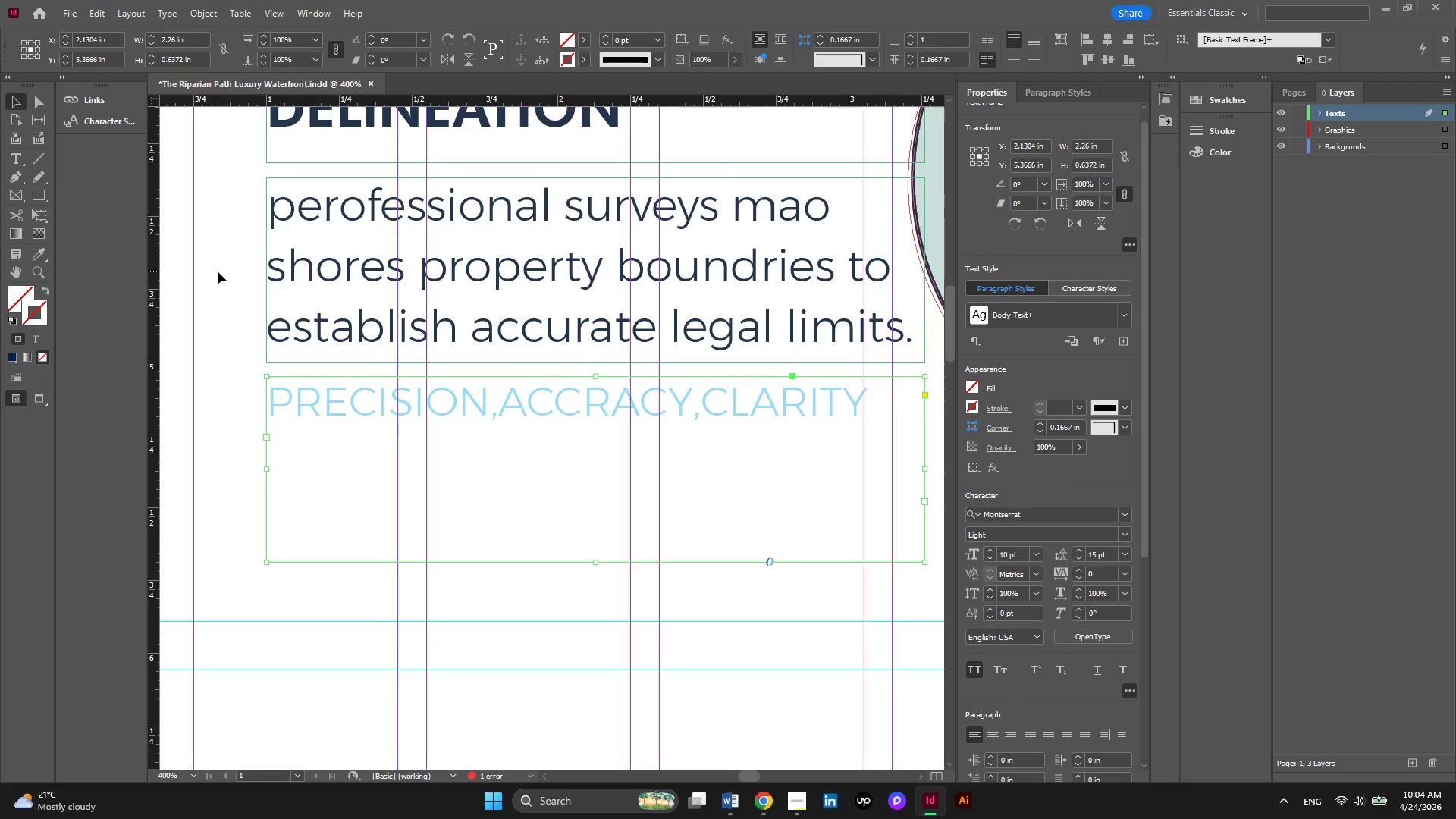 
left_click([218, 271])
 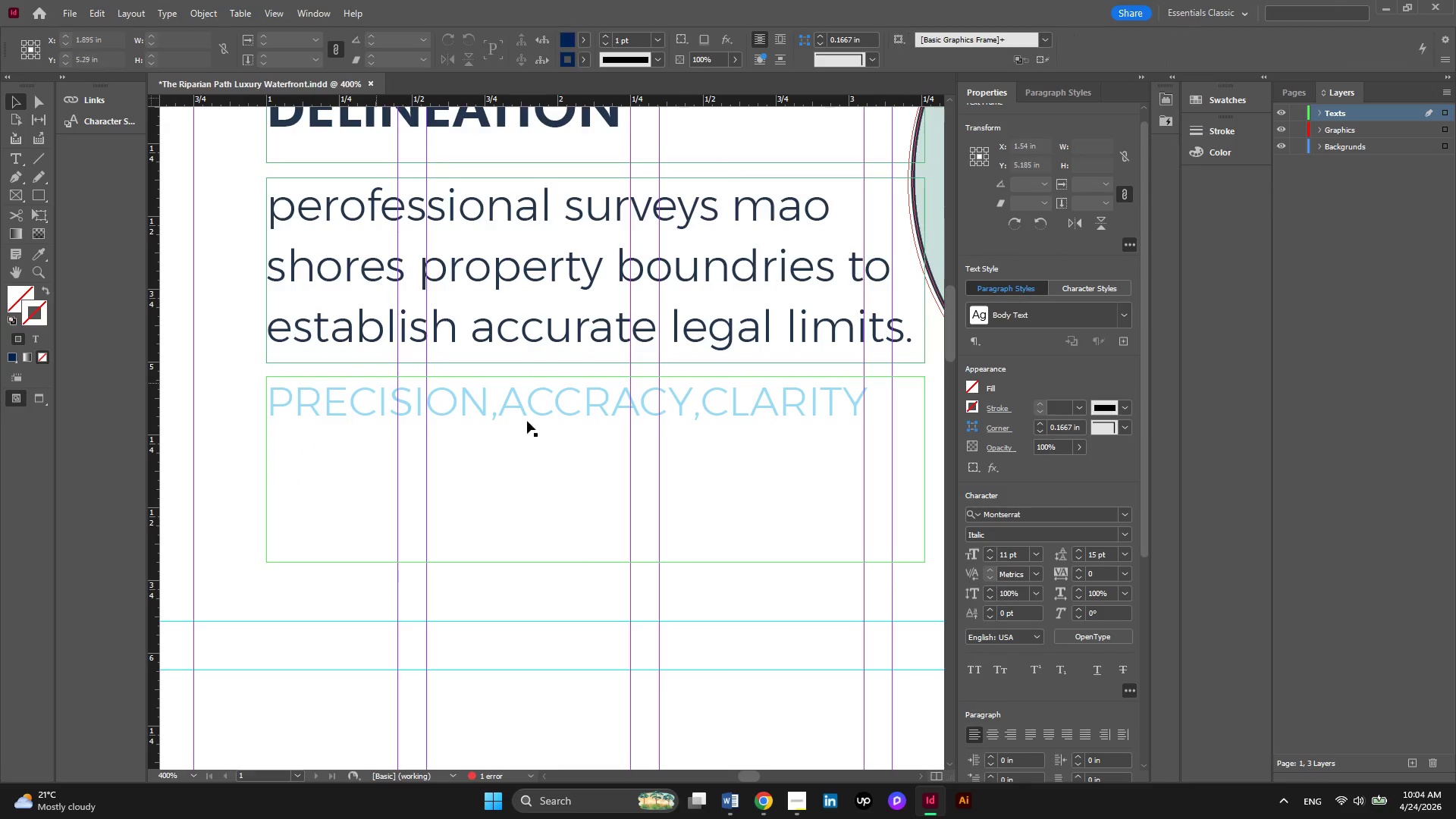 
left_click([522, 415])
 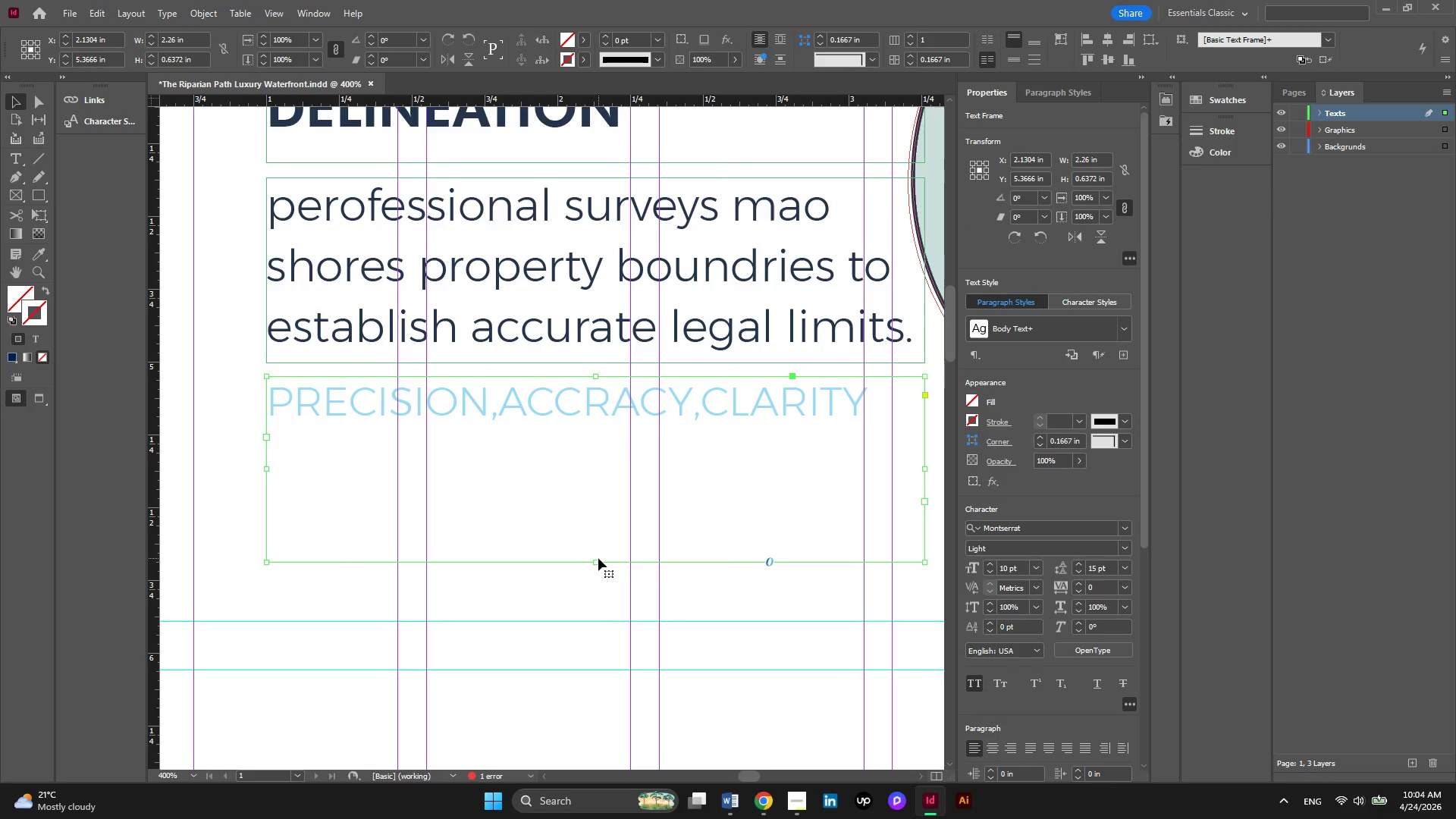 
left_click_drag(start_coordinate=[598, 564], to_coordinate=[620, 455])
 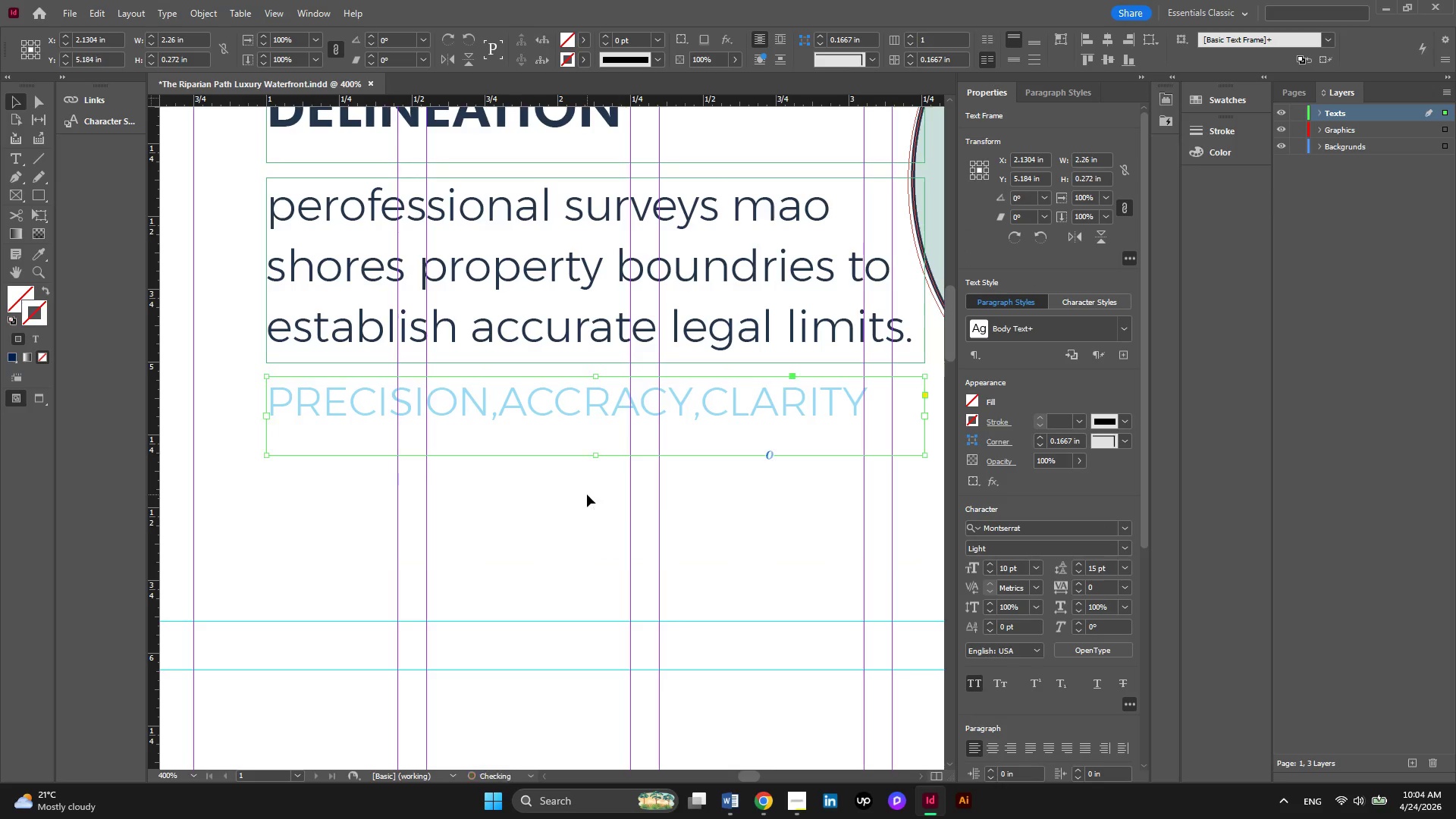 
left_click([587, 494])
 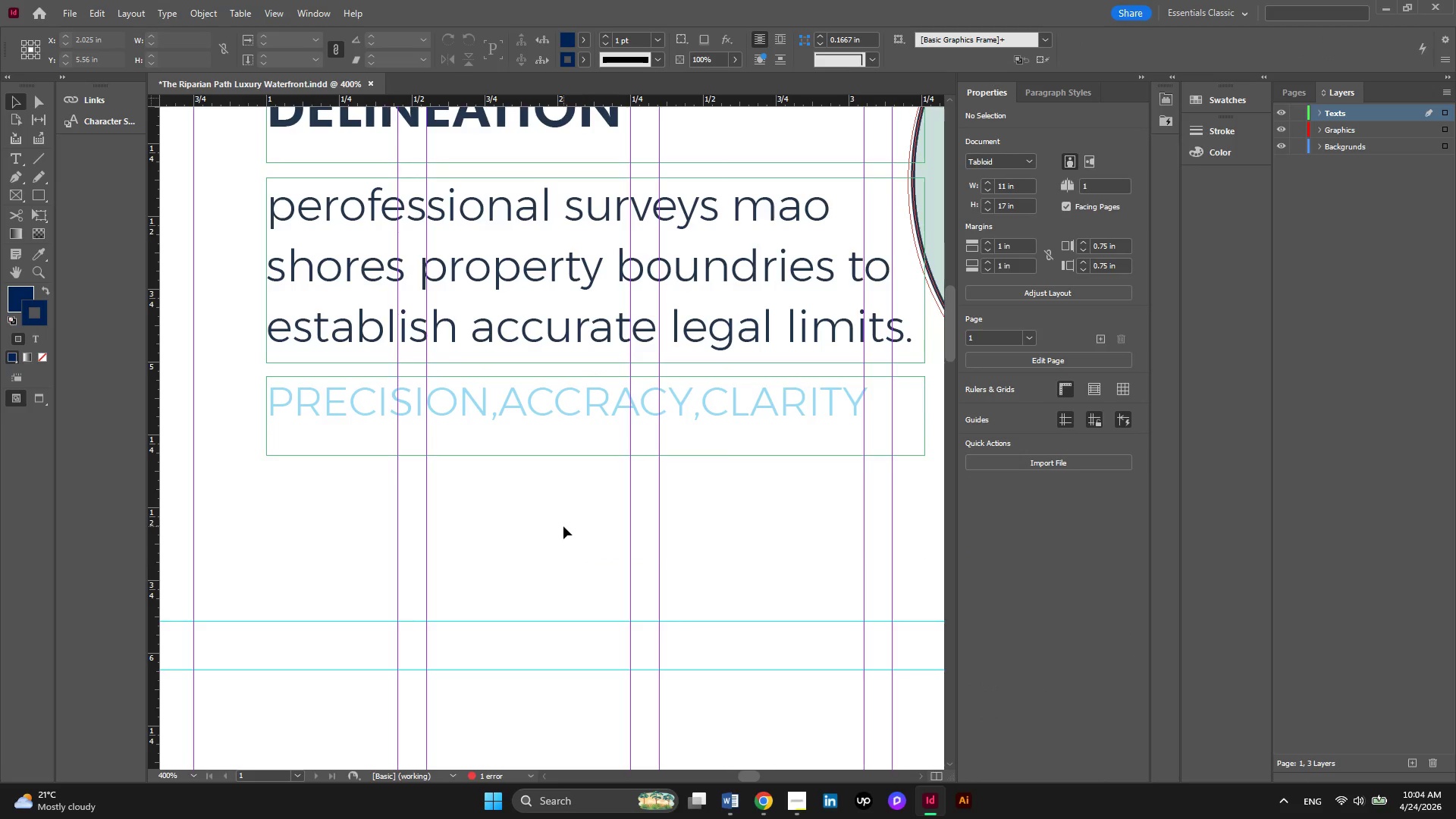 
key(Alt+AltLeft)
 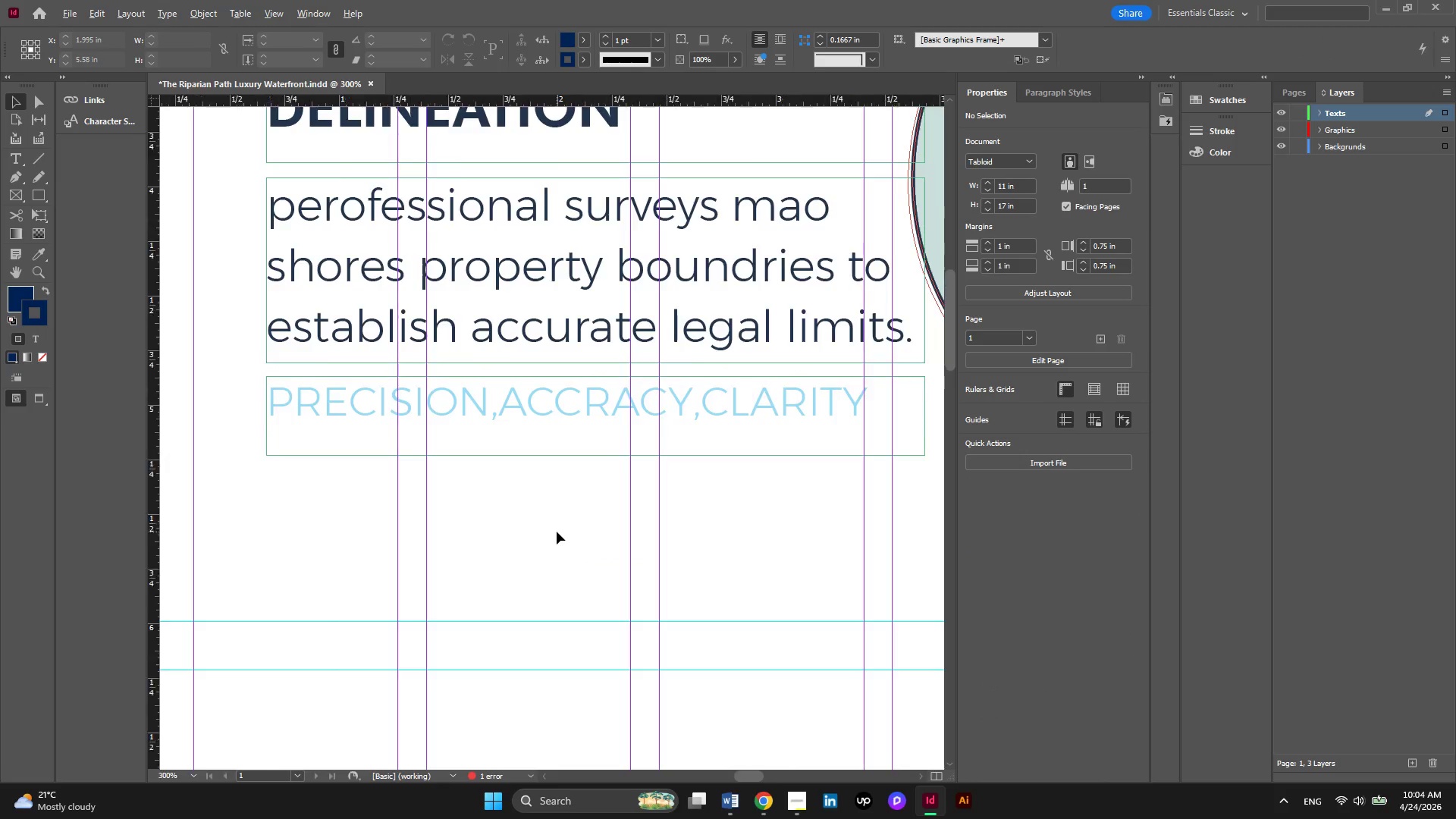 
scroll: coordinate [557, 532], scroll_direction: down, amount: 3.0
 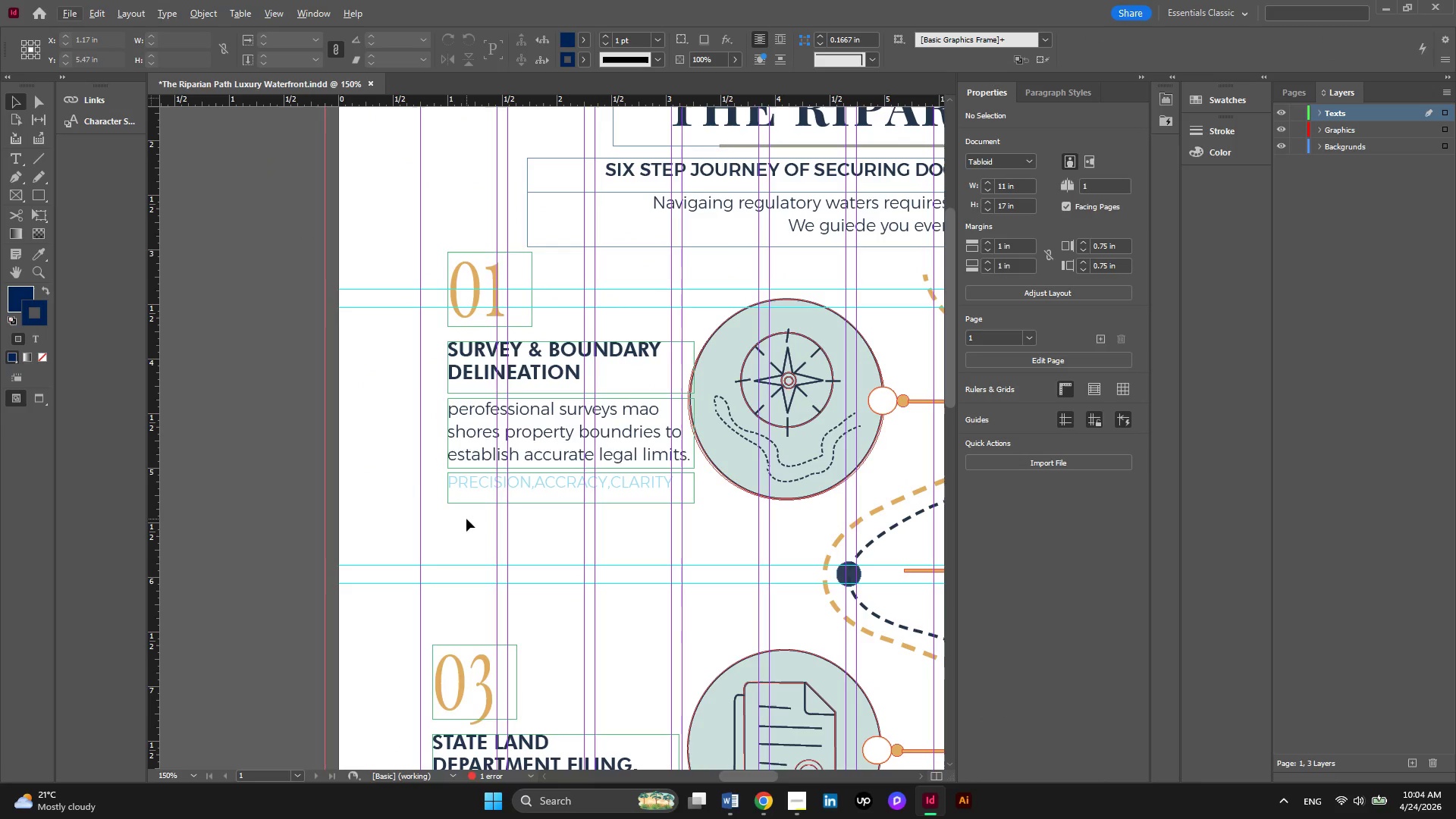 
hold_key(key=AltLeft, duration=0.45)
scroll: coordinate [466, 519], scroll_direction: down, amount: 2.0
 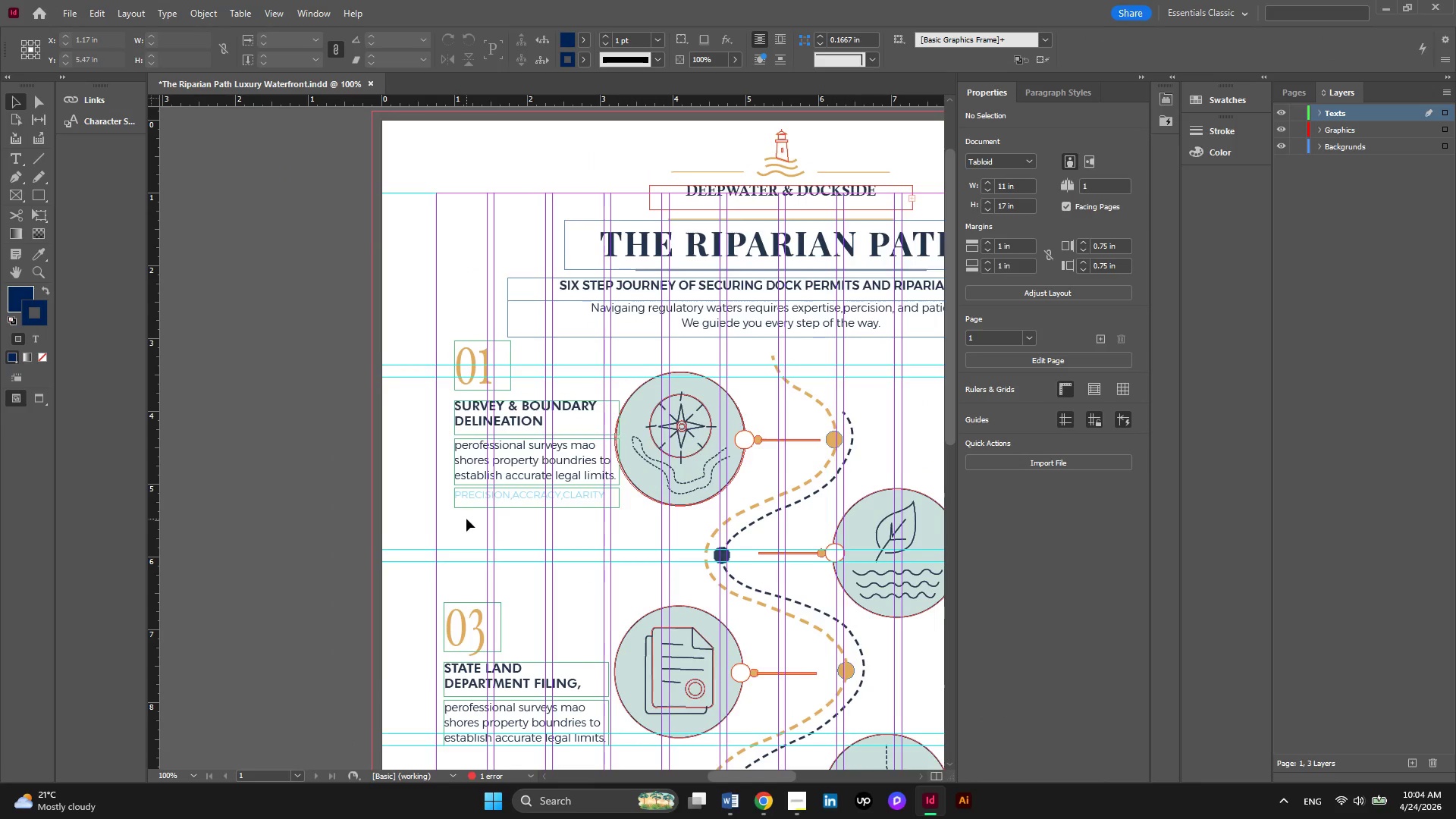 
key(Alt+AltLeft)
 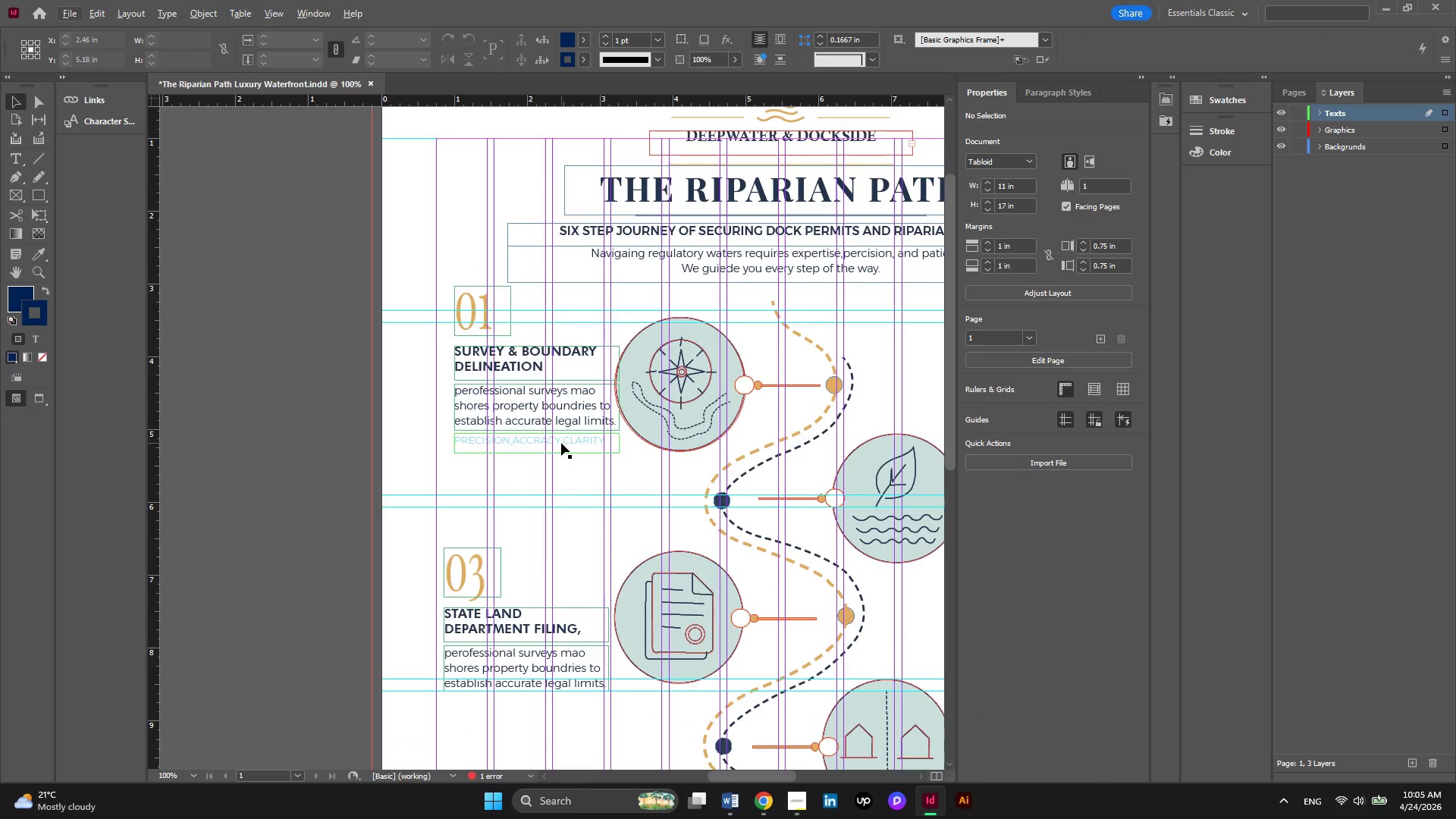 
double_click([561, 443])
 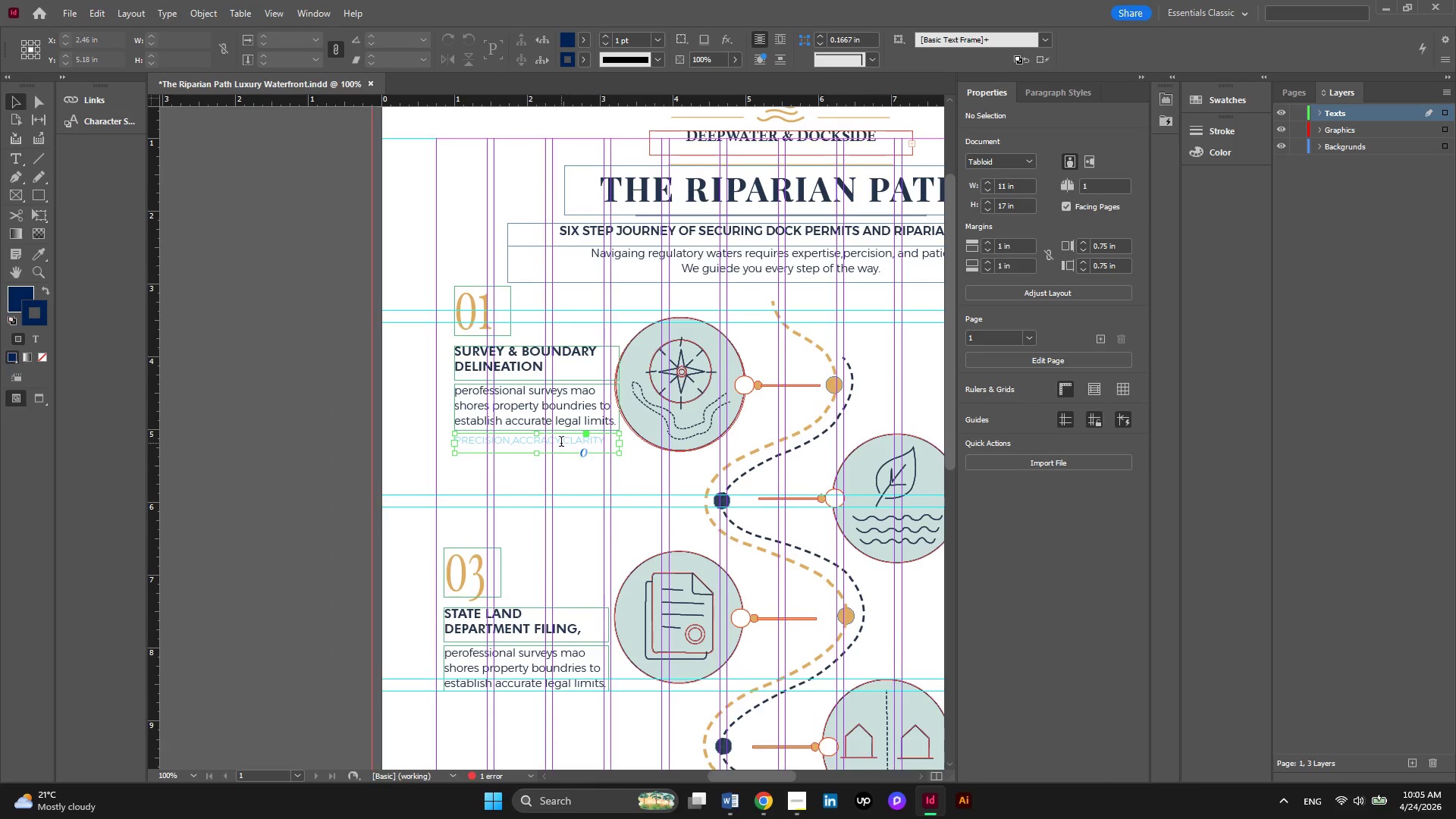 
triple_click([561, 443])
 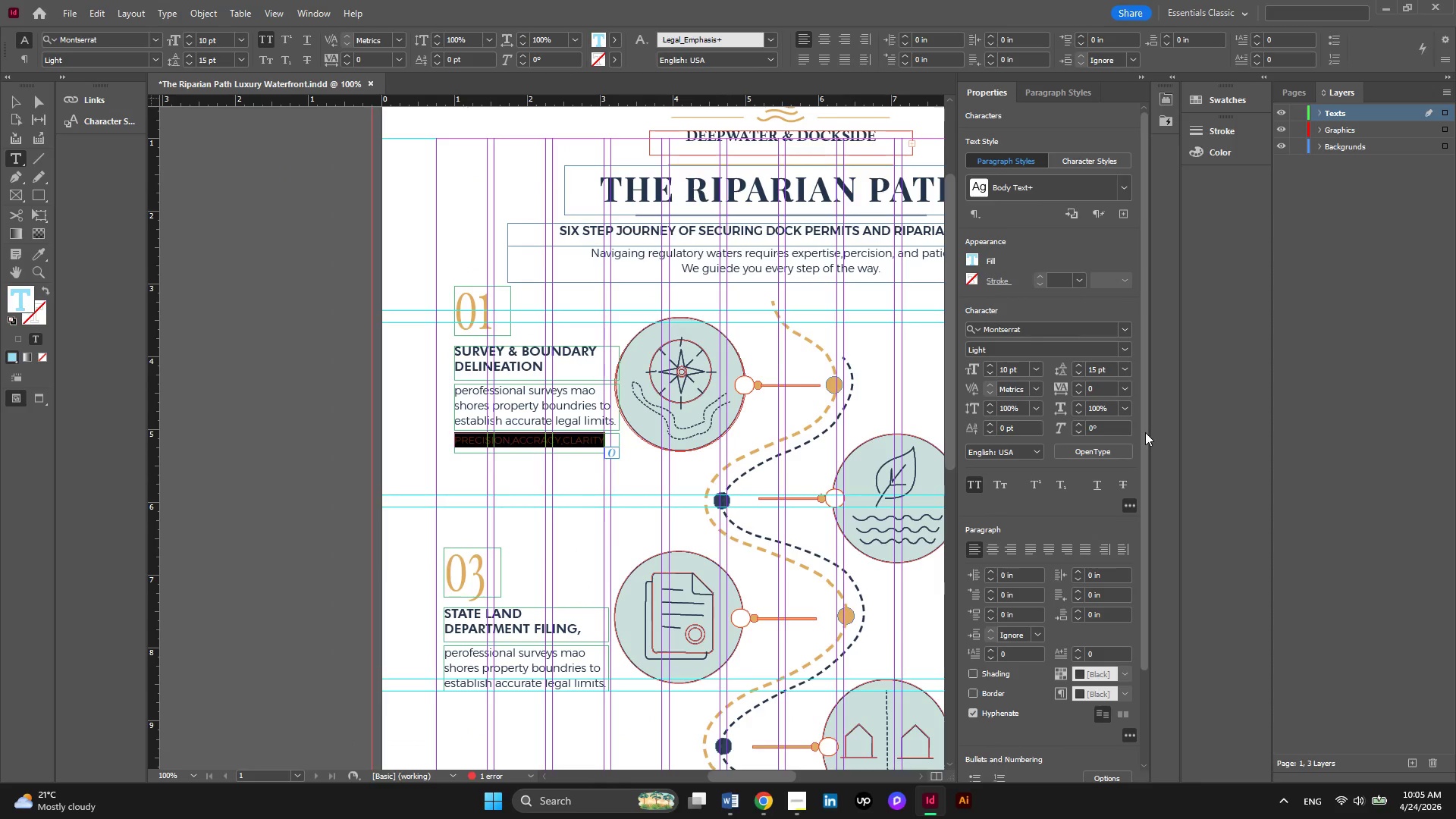 
hold_key(key=ControlLeft, duration=3.67)
scroll: coordinate [834, 452], scroll_direction: down, amount: 14.0
 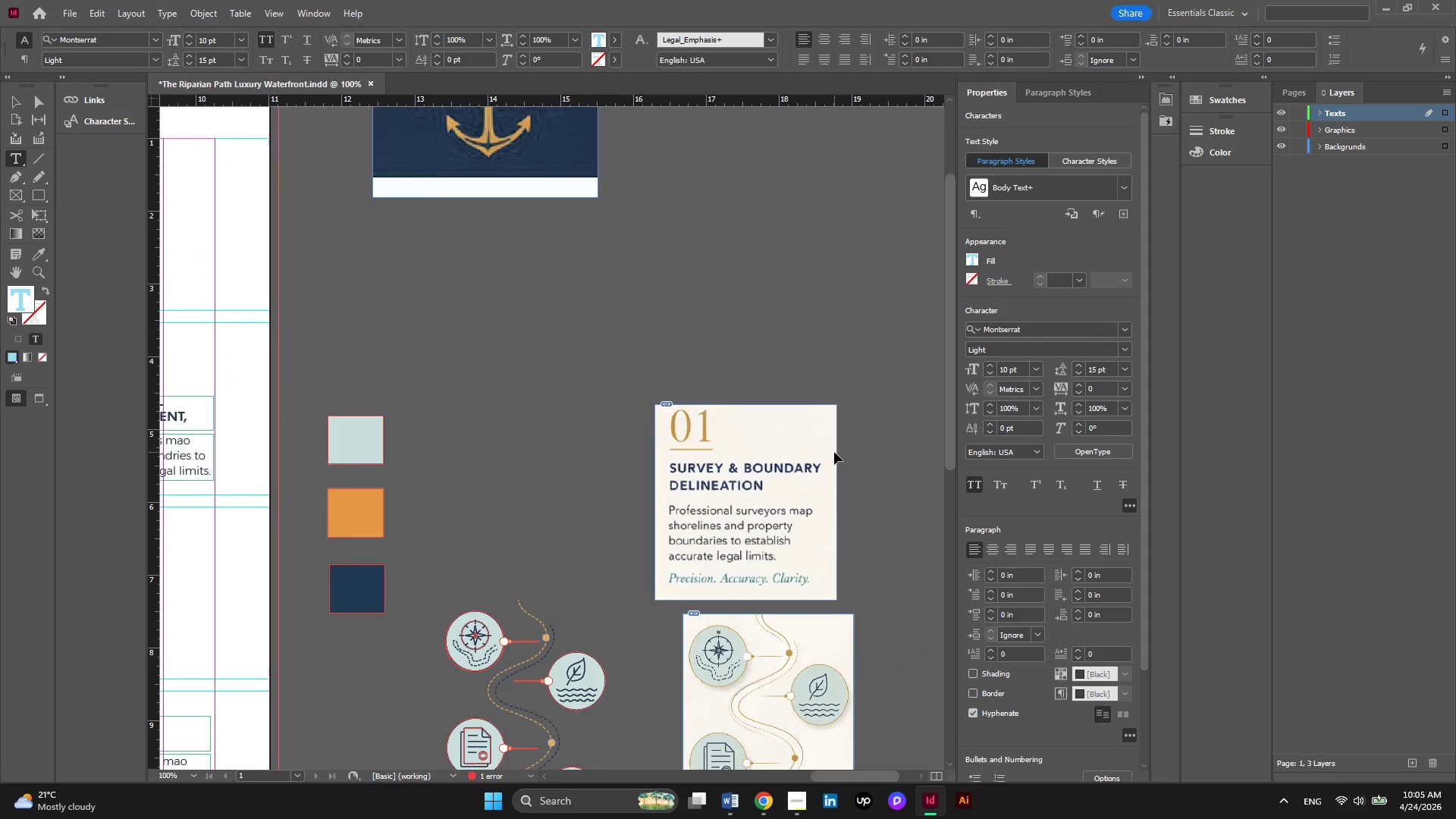 
scroll: coordinate [834, 452], scroll_direction: up, amount: 14.0
 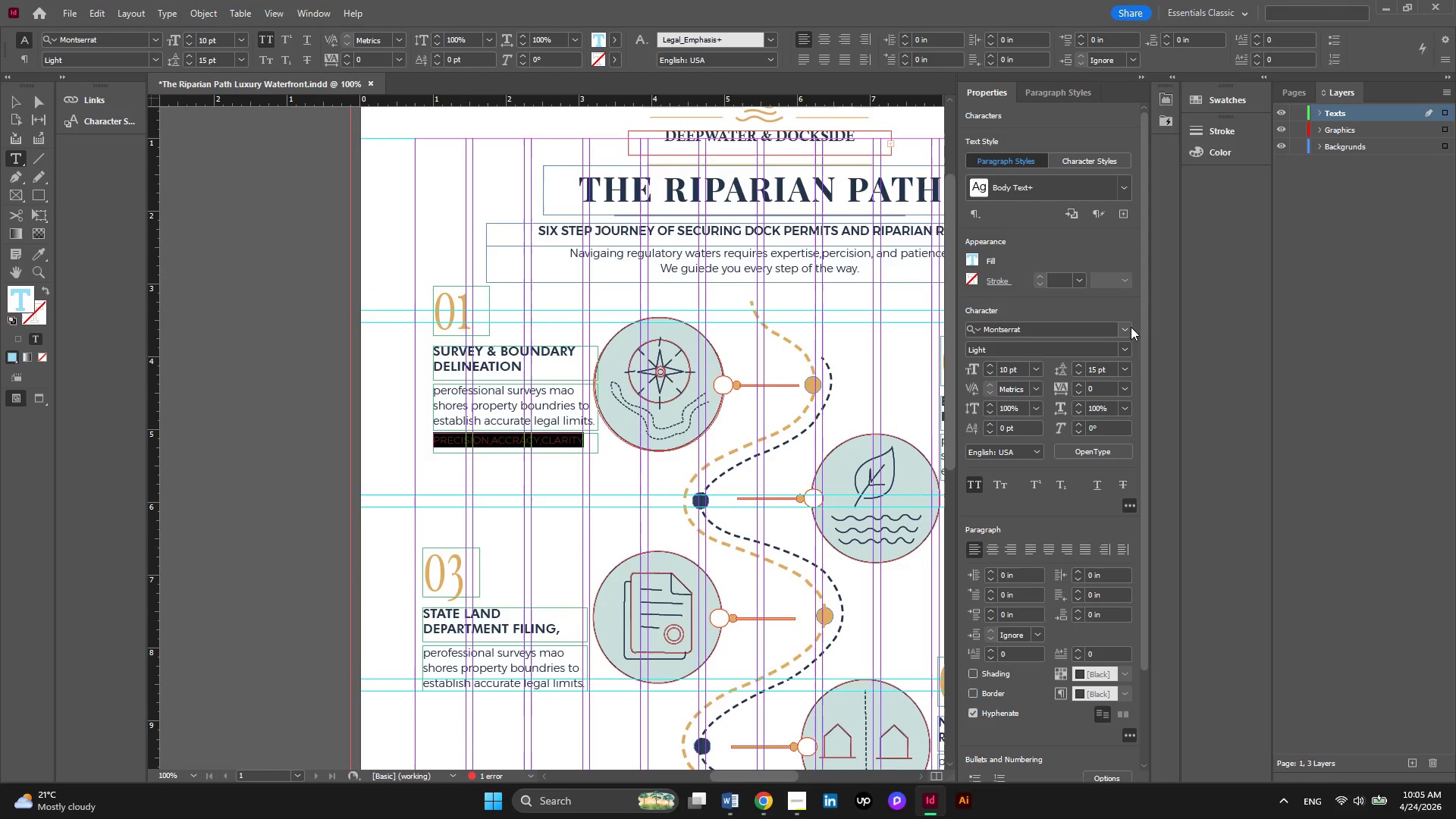 
left_click([1128, 328])
 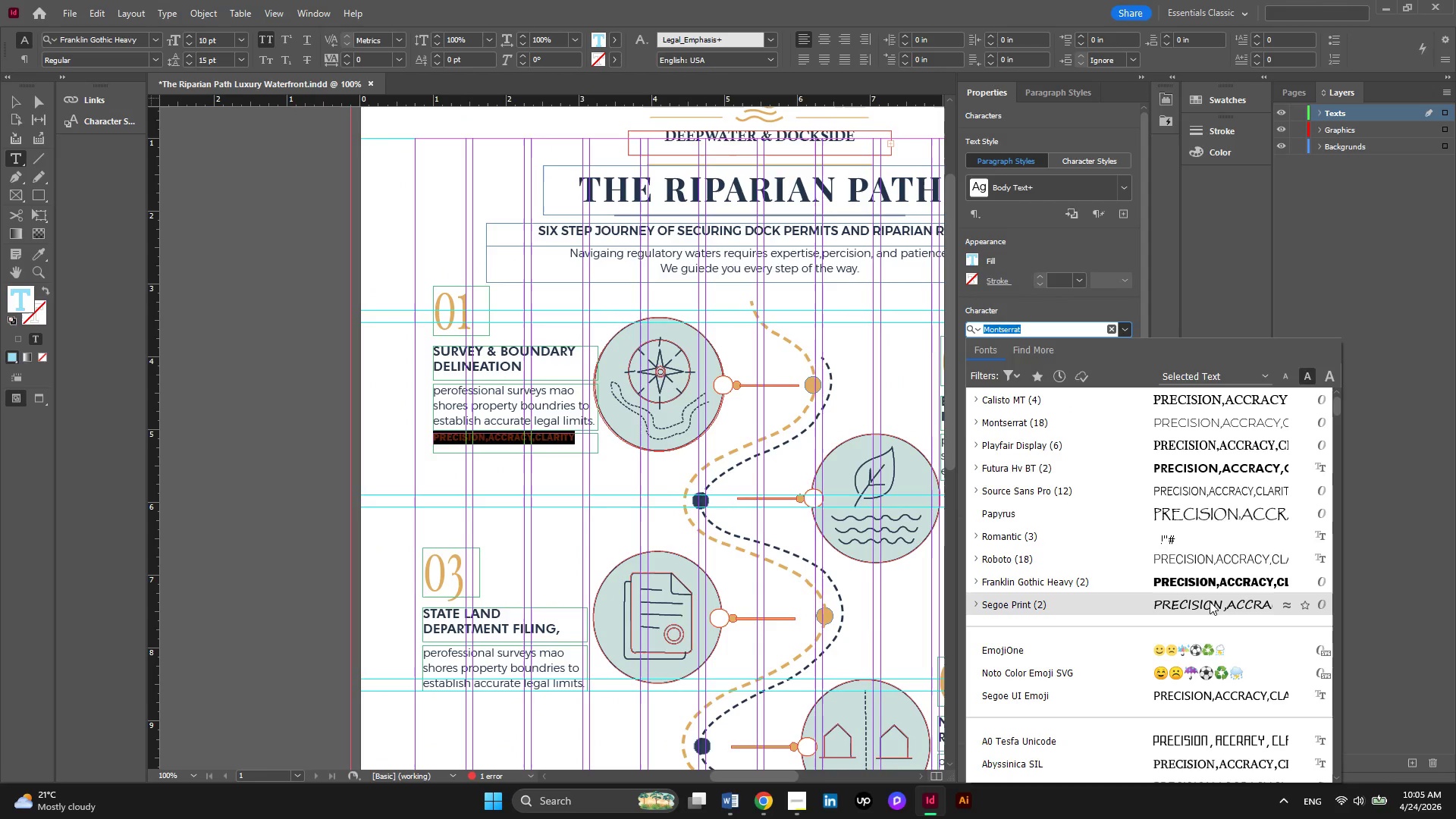 
wait(5.7)
 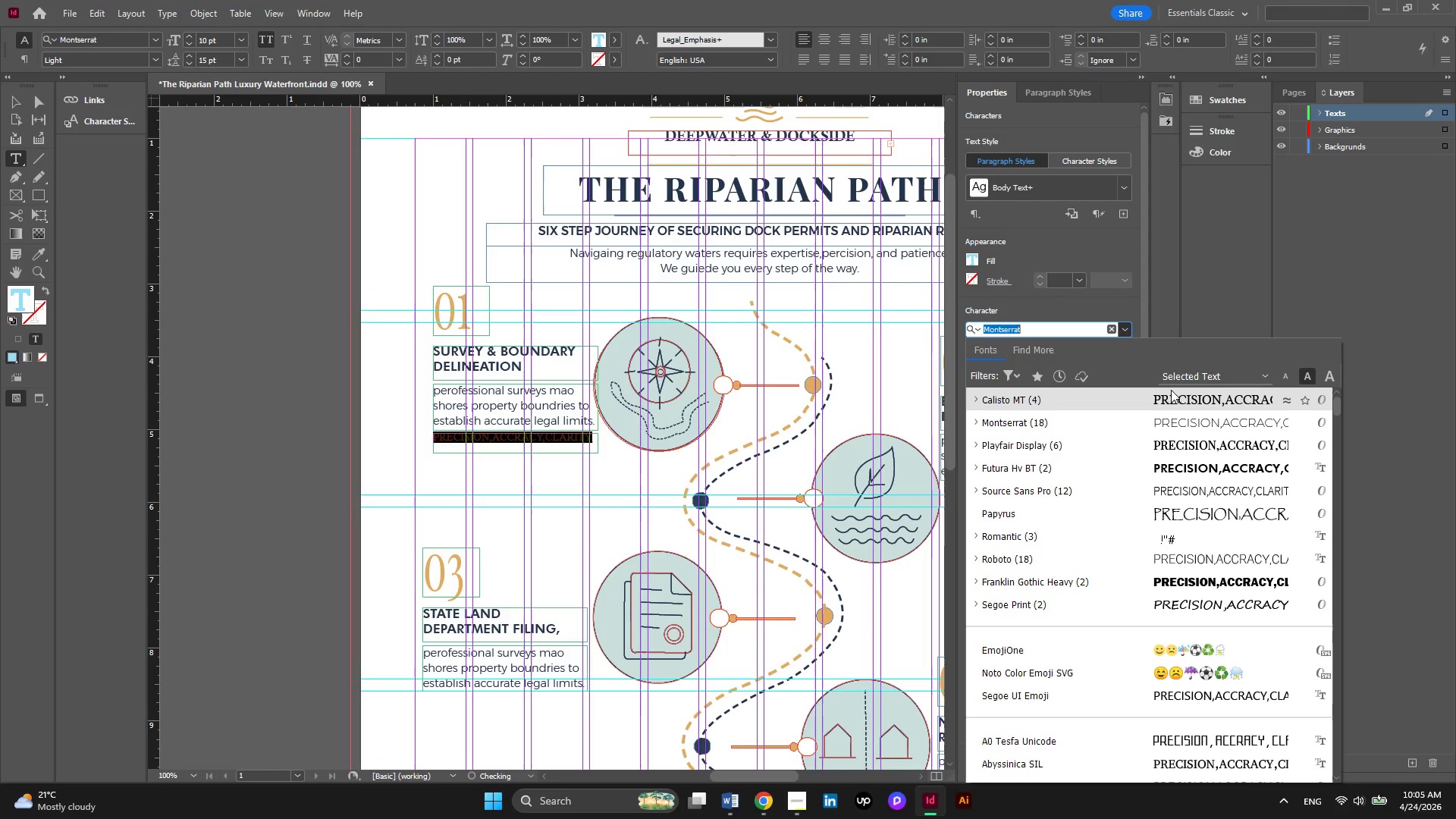 
left_click([1210, 601])
 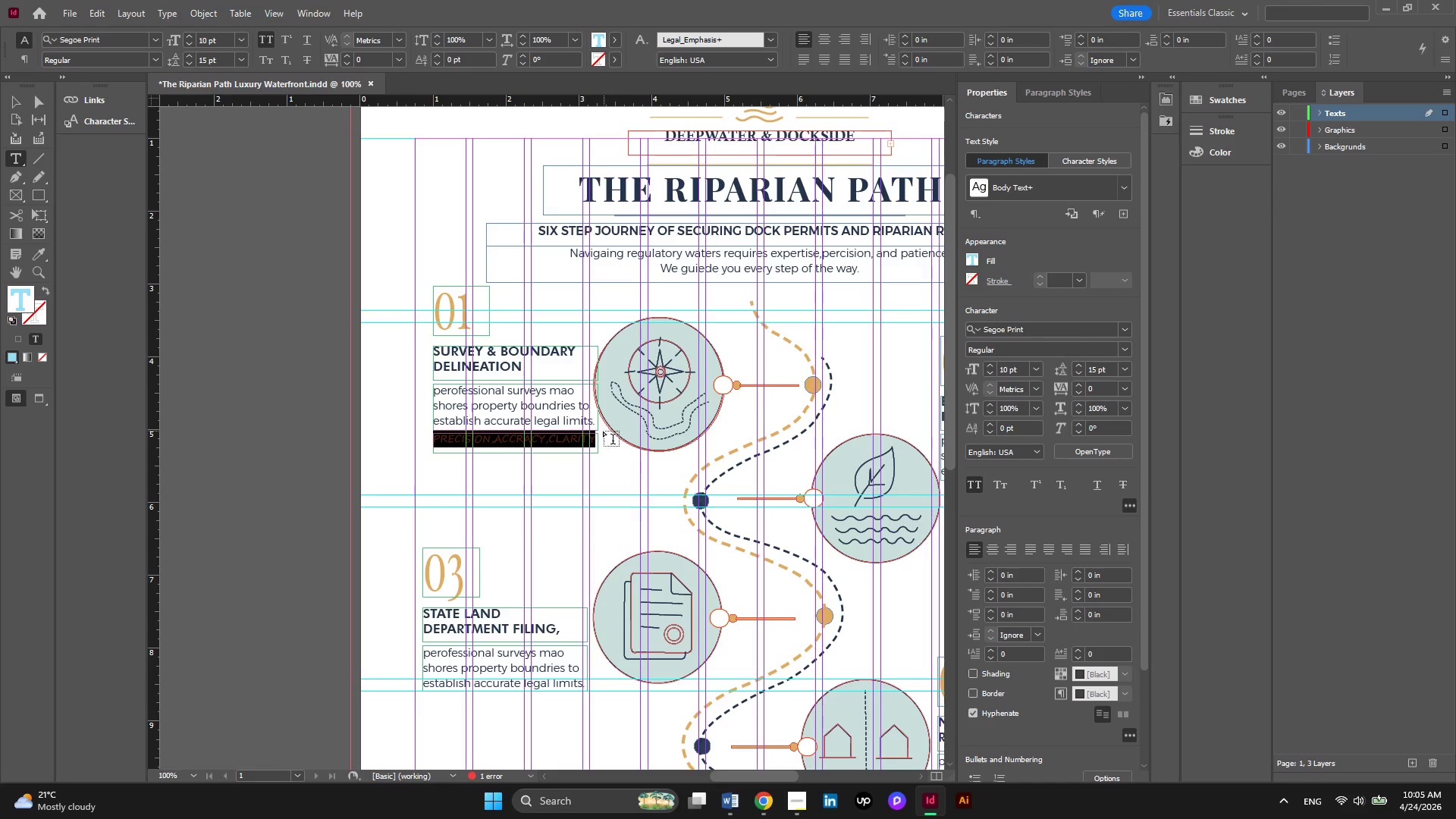 
hold_key(key=AltLeft, duration=0.55)
scroll: coordinate [574, 432], scroll_direction: up, amount: 4.0
 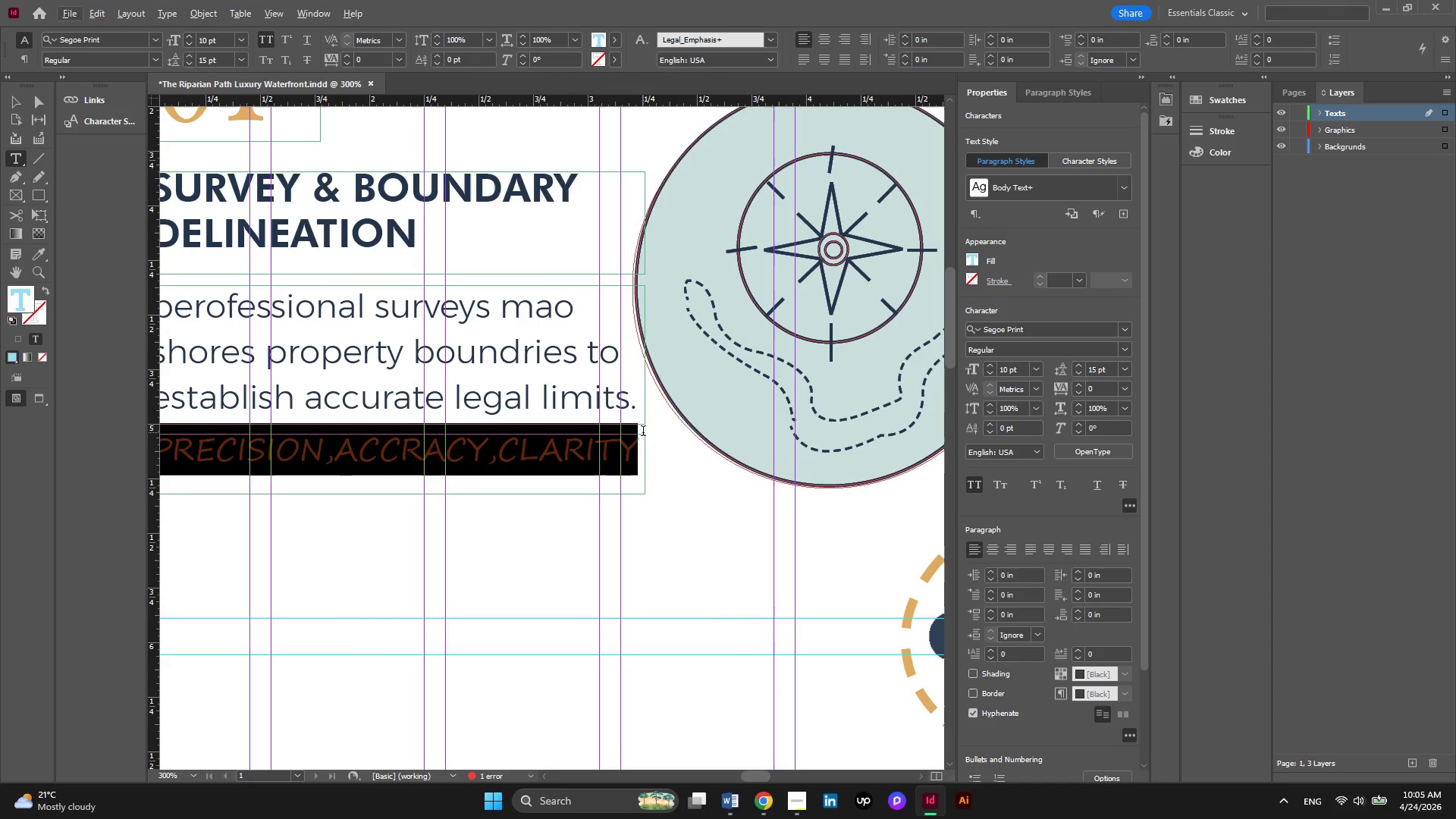 
hold_key(key=AltLeft, duration=0.48)
scroll: coordinate [643, 432], scroll_direction: down, amount: 2.0
 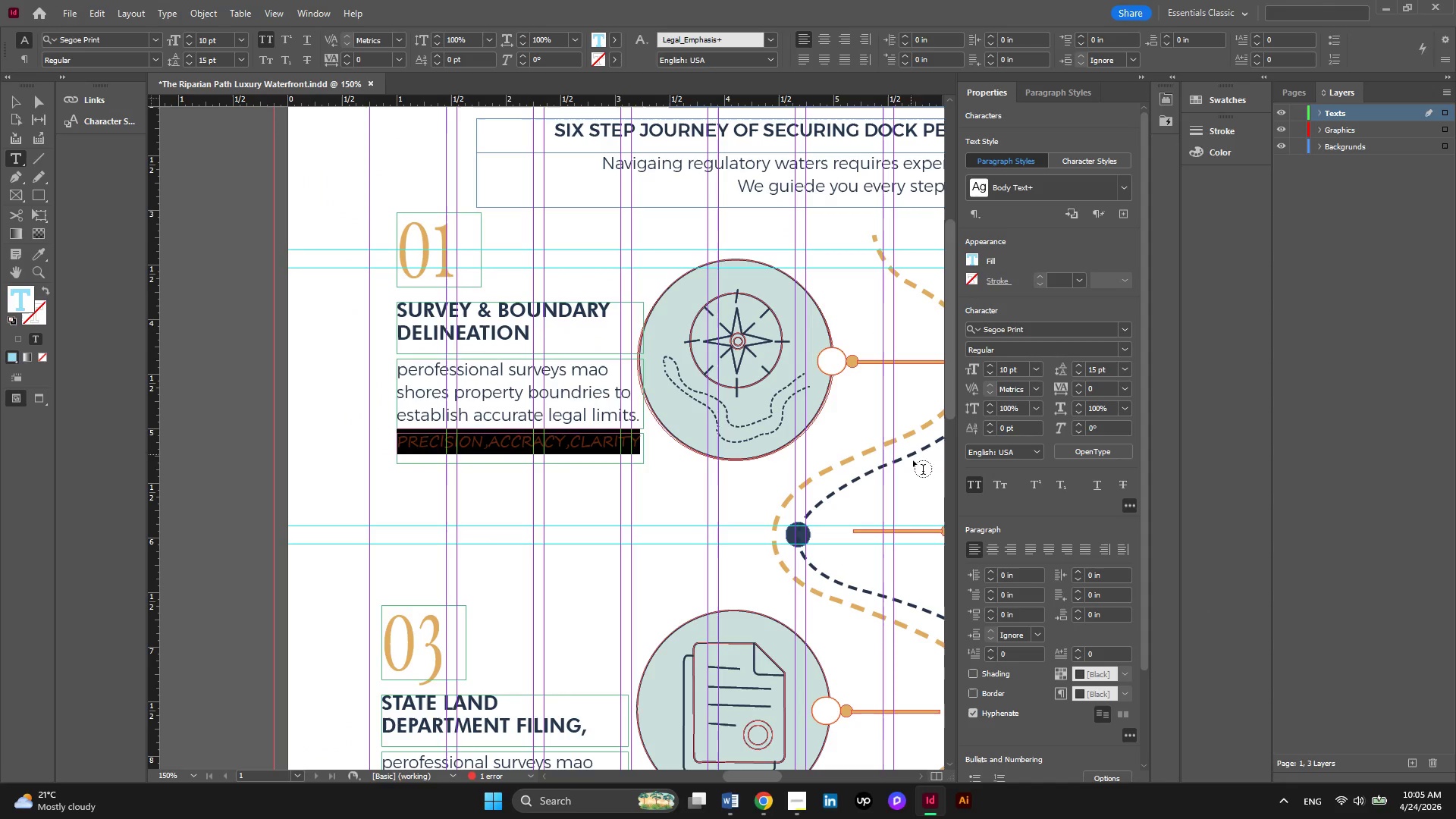 
left_click([971, 480])
 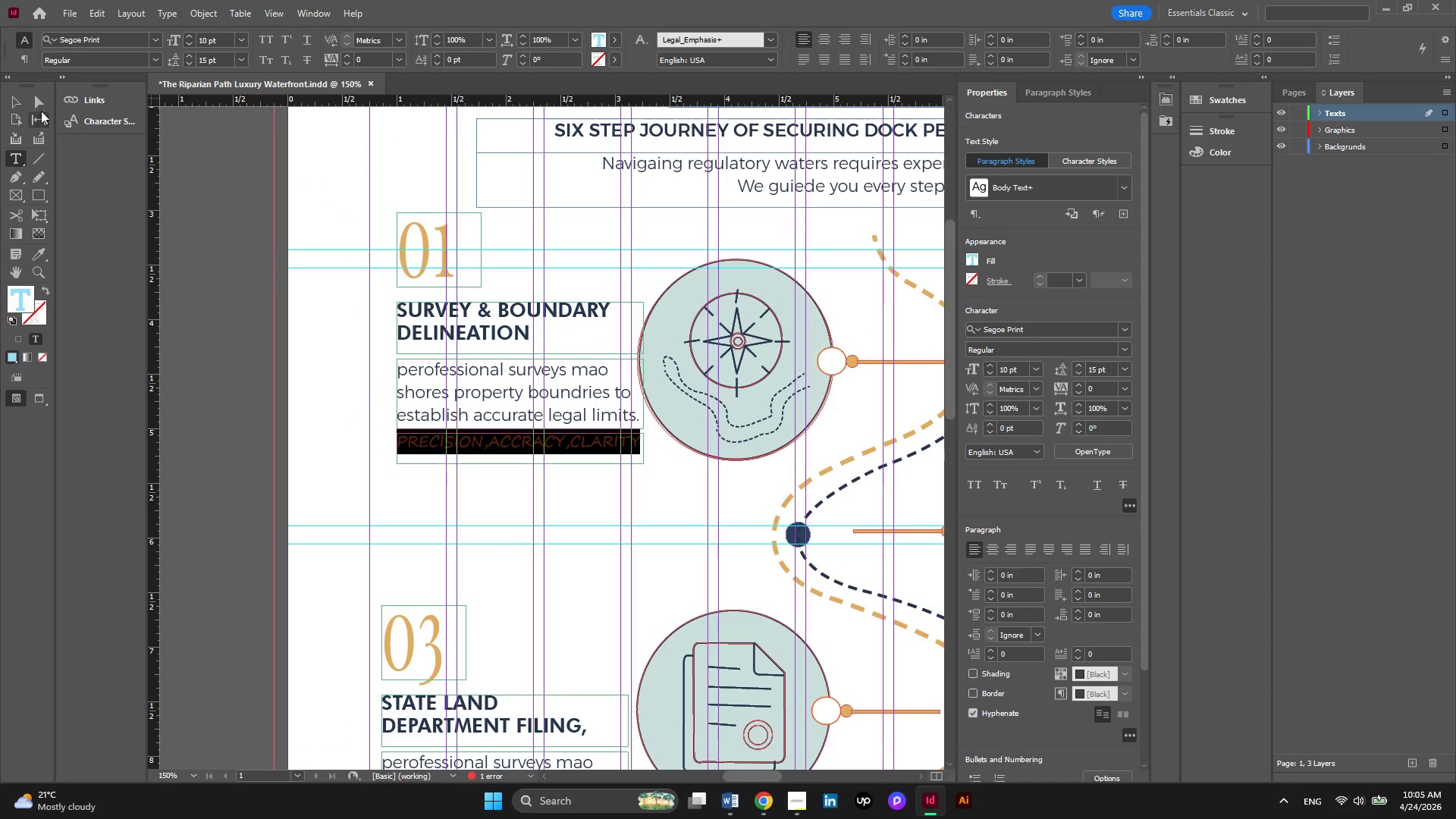 
left_click([20, 103])
 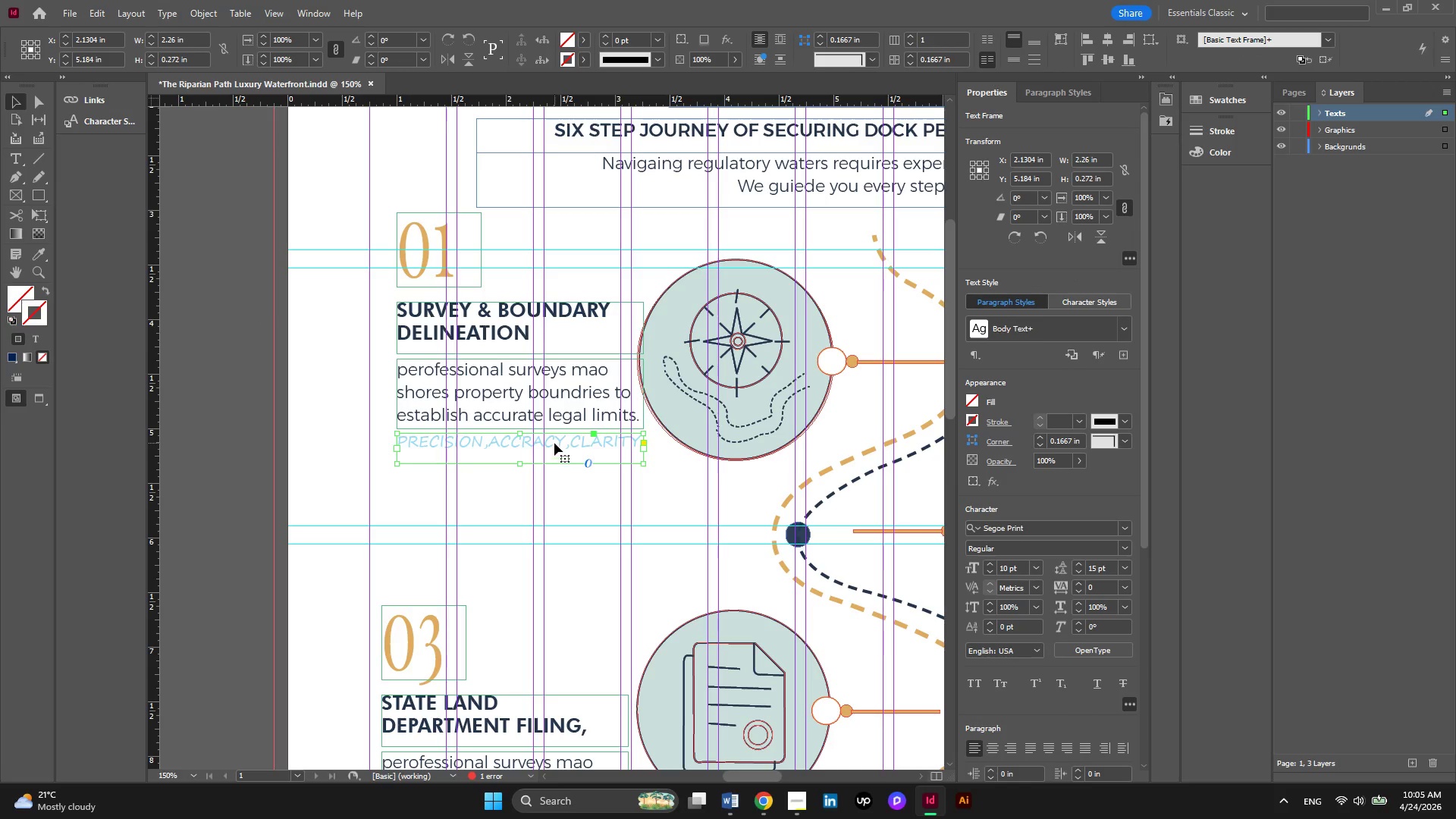 
hold_key(key=ControlLeft, duration=0.72)
scroll: coordinate [554, 443], scroll_direction: down, amount: 1.0
 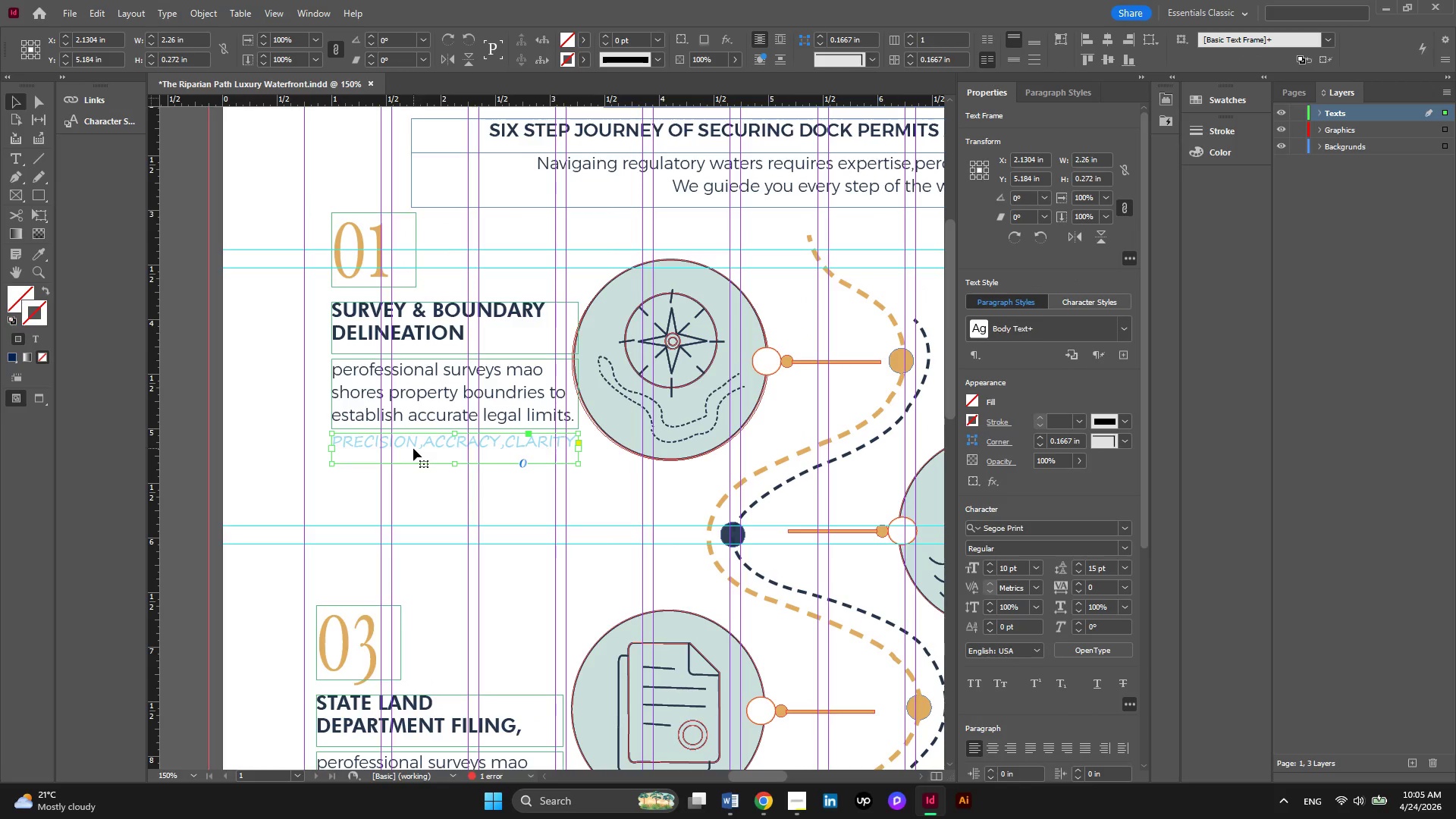 
left_click([413, 448])
 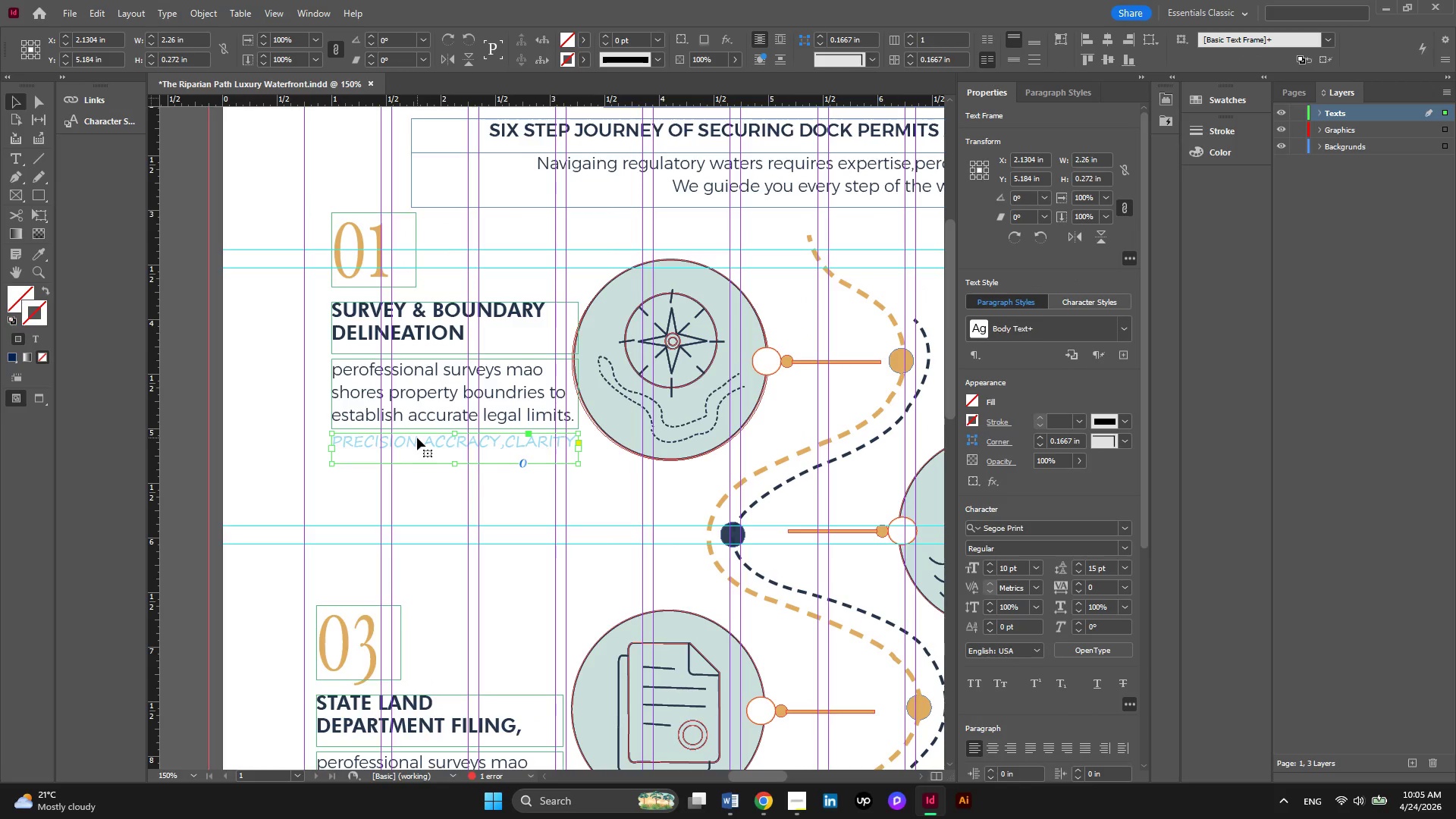 
double_click([417, 438])
 